 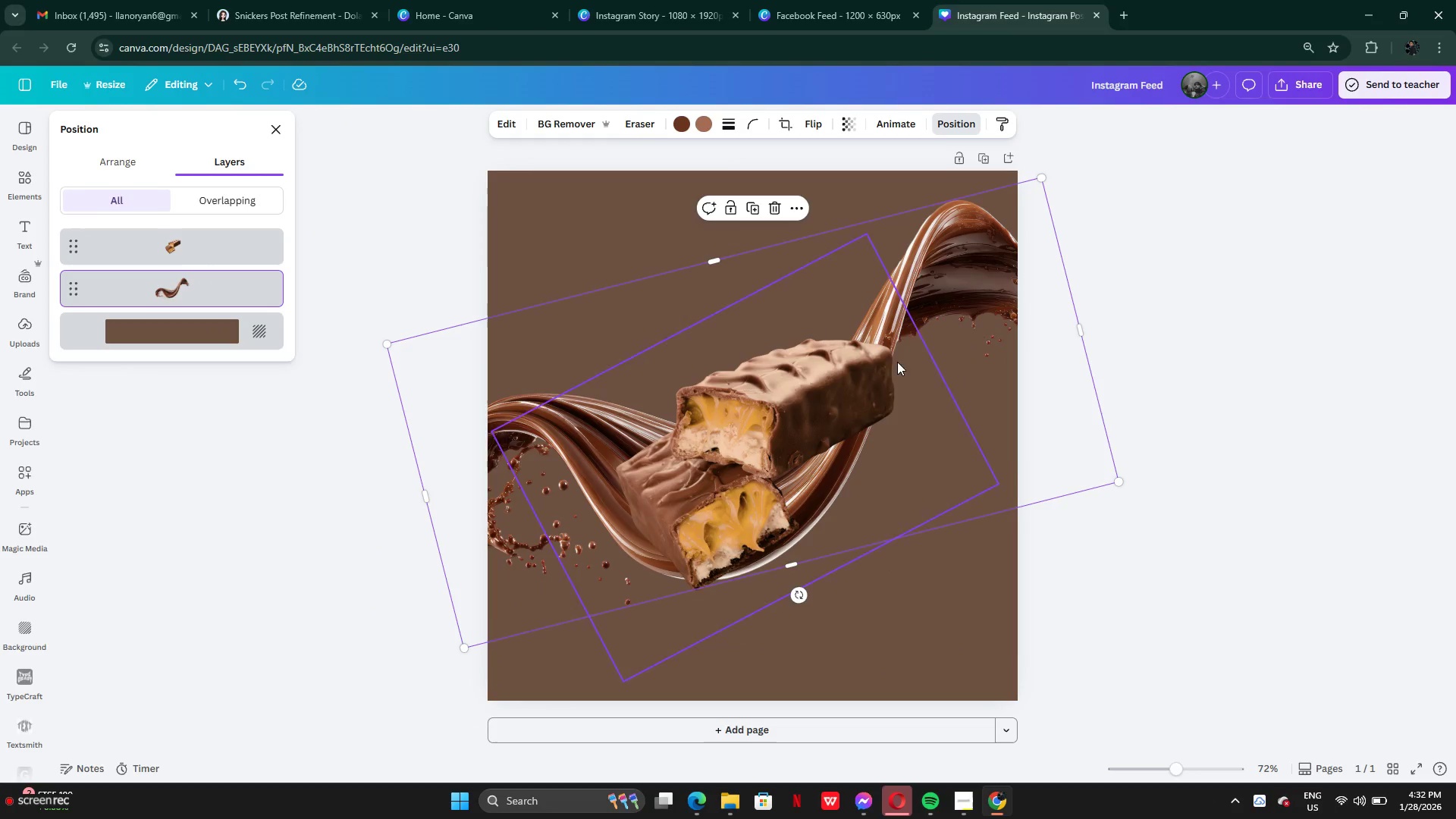 
left_click([1085, 336])
 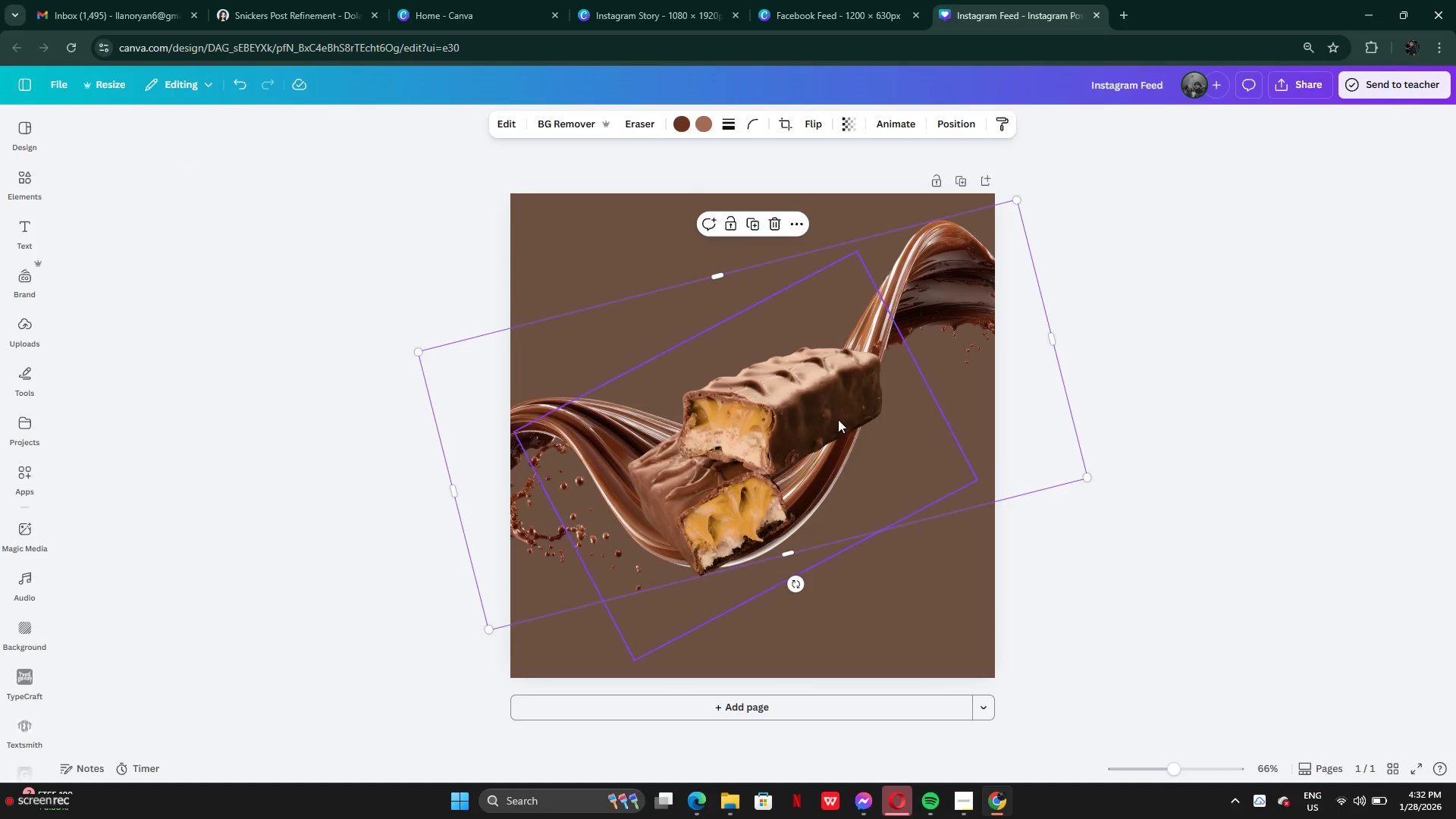 
left_click([835, 420])
 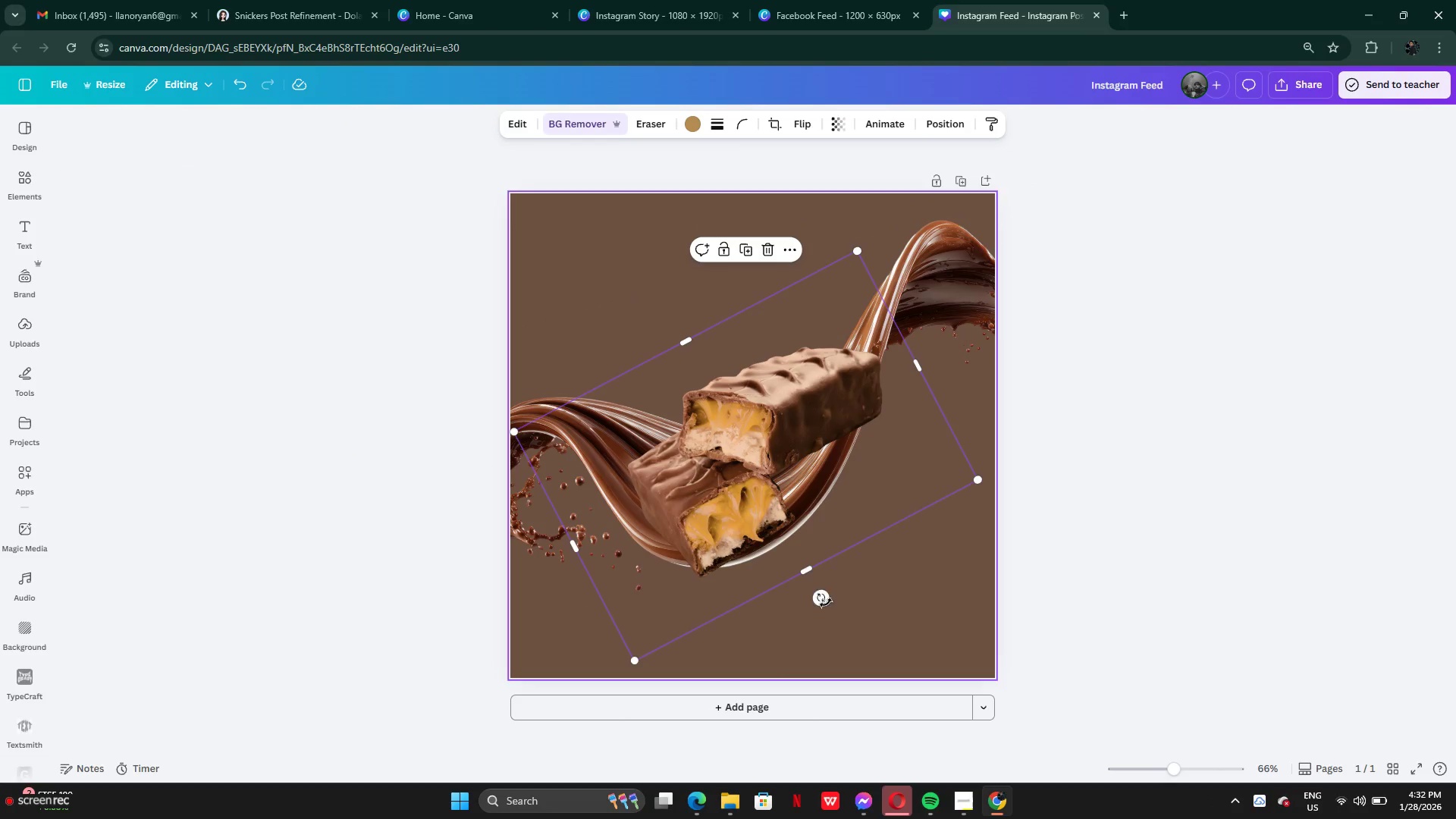 
left_click_drag(start_coordinate=[823, 597], to_coordinate=[763, 532])
 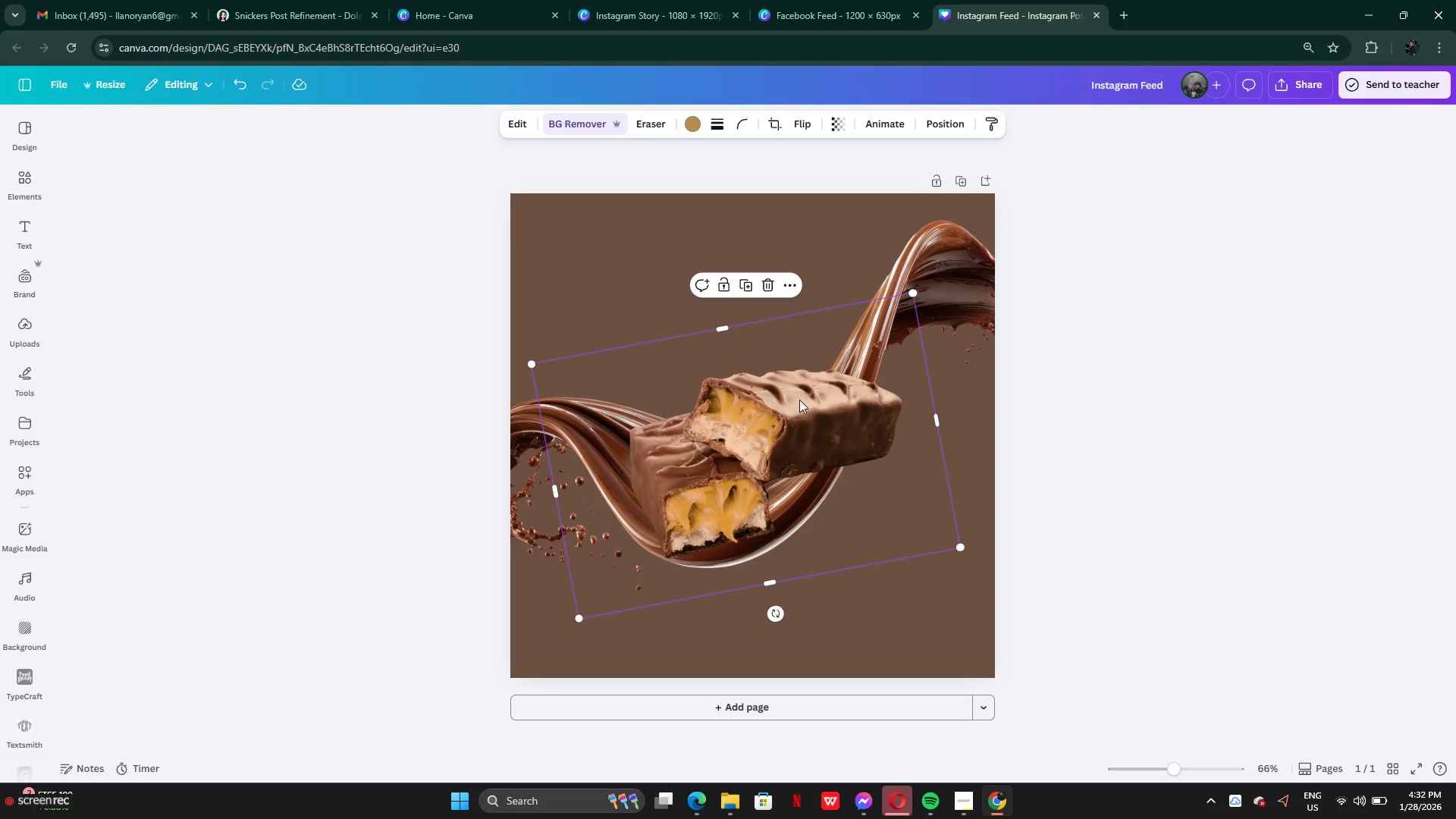 
left_click_drag(start_coordinate=[799, 400], to_coordinate=[811, 426])
 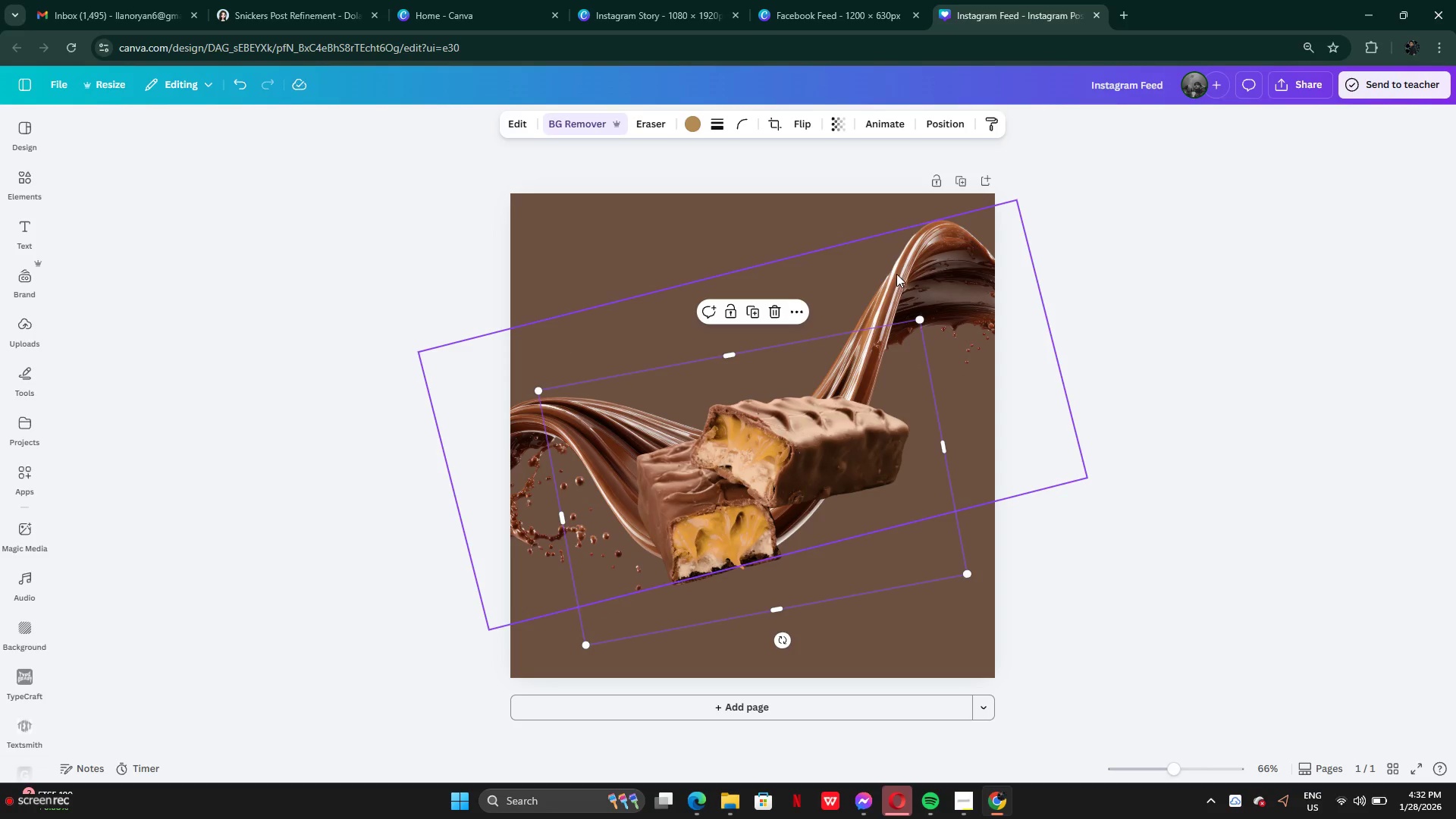 
left_click([896, 274])
 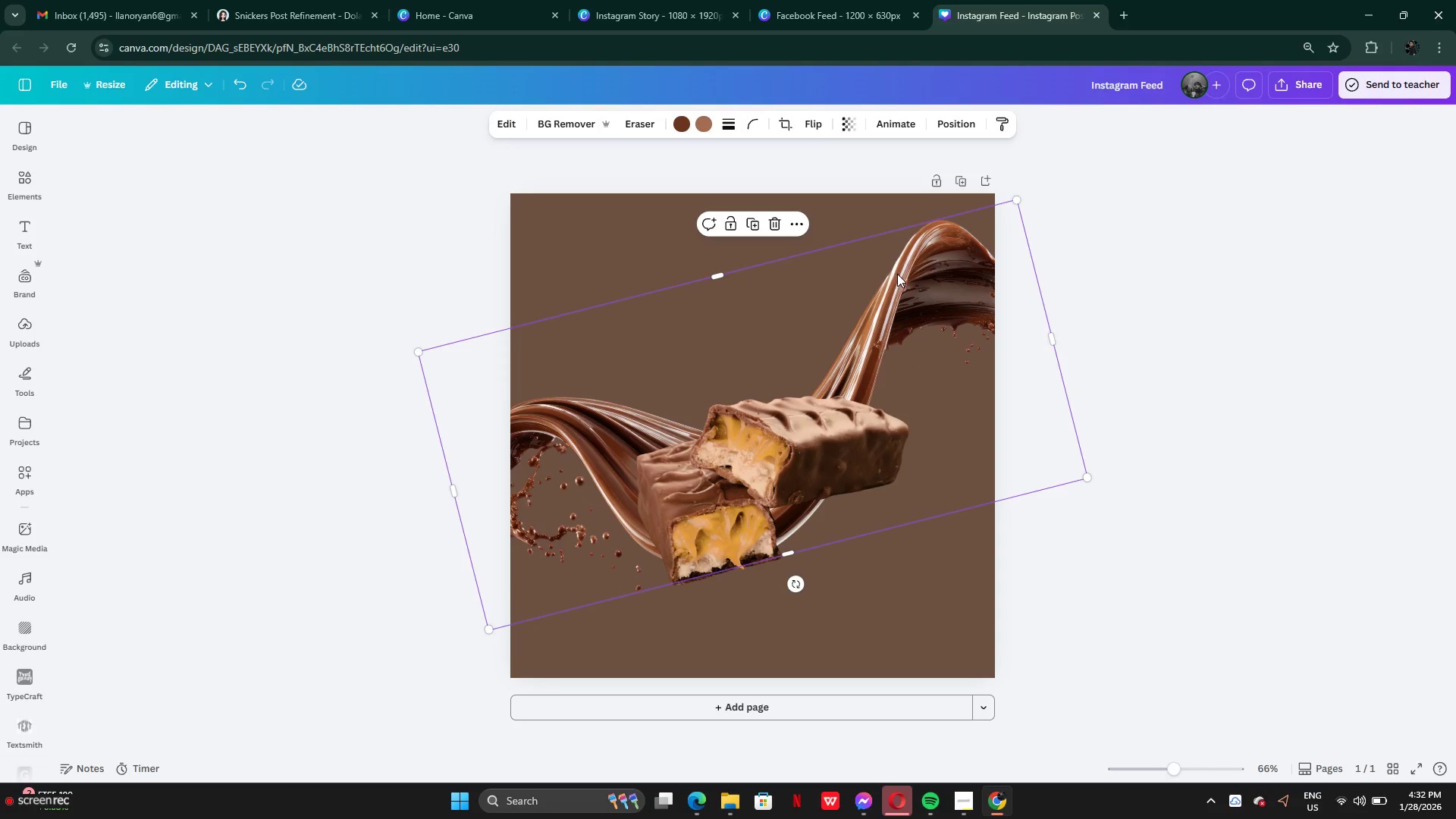 
left_click_drag(start_coordinate=[897, 274], to_coordinate=[883, 237])
 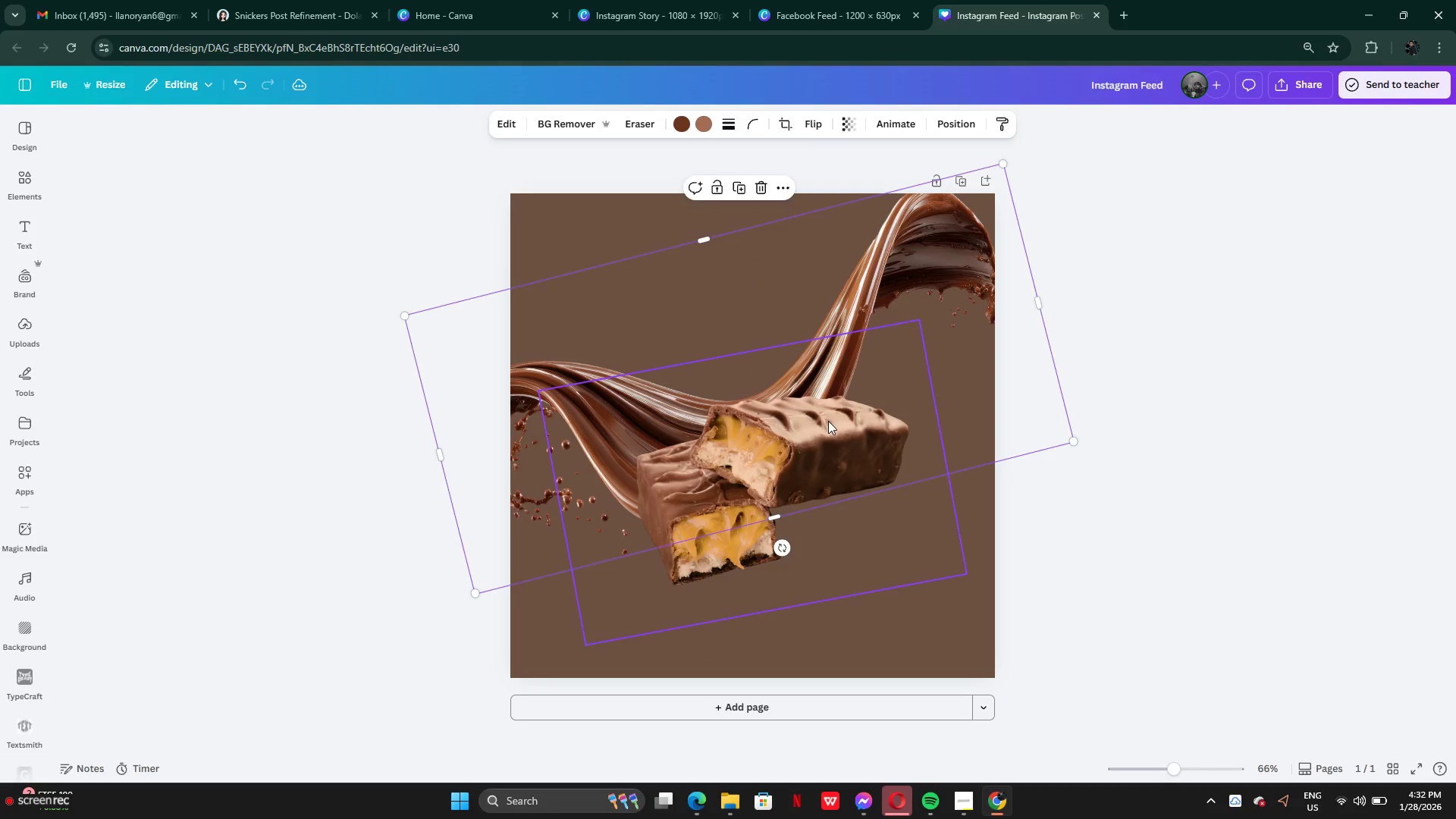 
left_click_drag(start_coordinate=[828, 421], to_coordinate=[824, 449])
 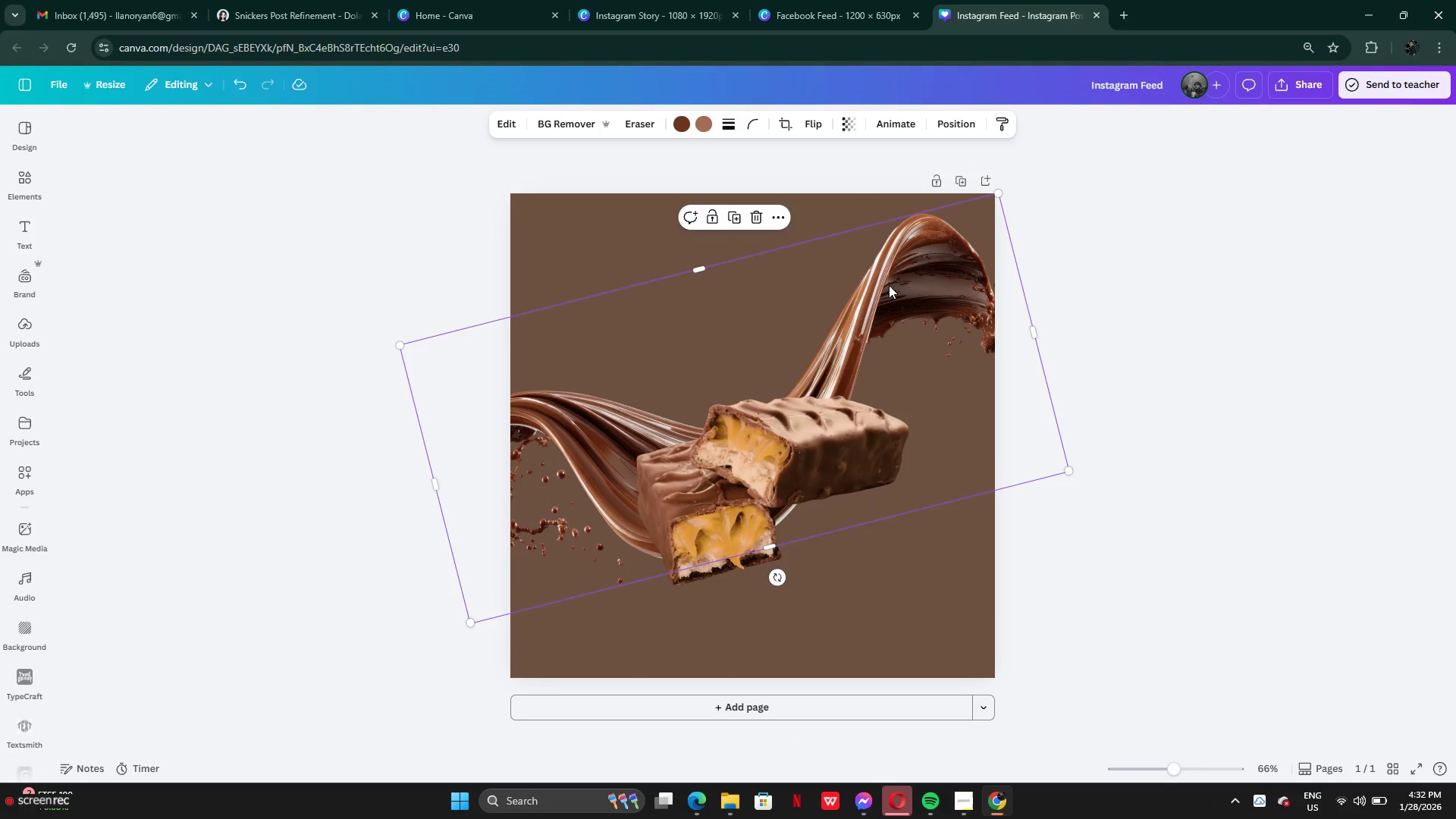 
left_click_drag(start_coordinate=[890, 285], to_coordinate=[901, 365])
 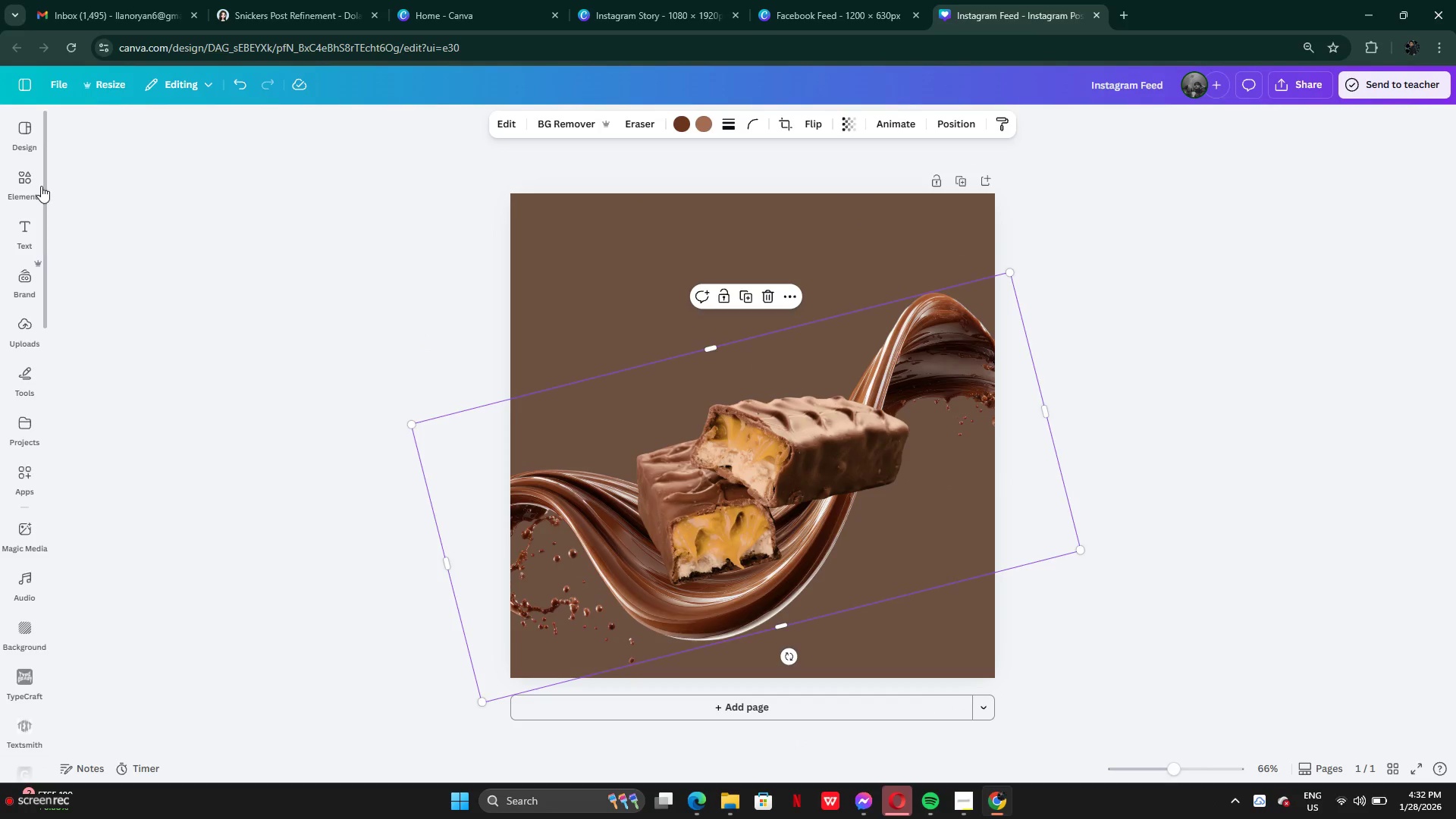 
left_click([28, 179])
 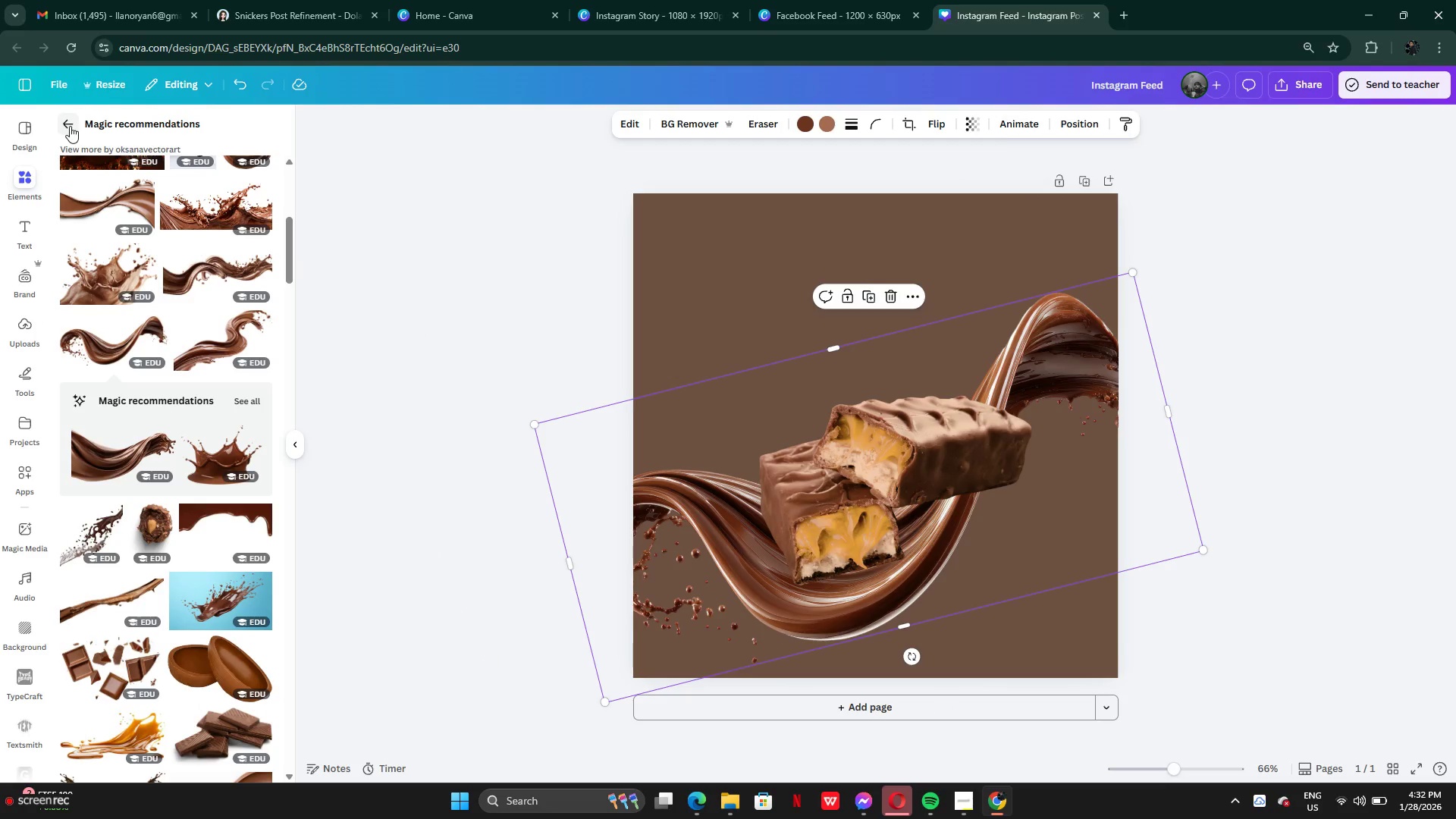 
scroll: coordinate [91, 583], scroll_direction: down, amount: 26.0
 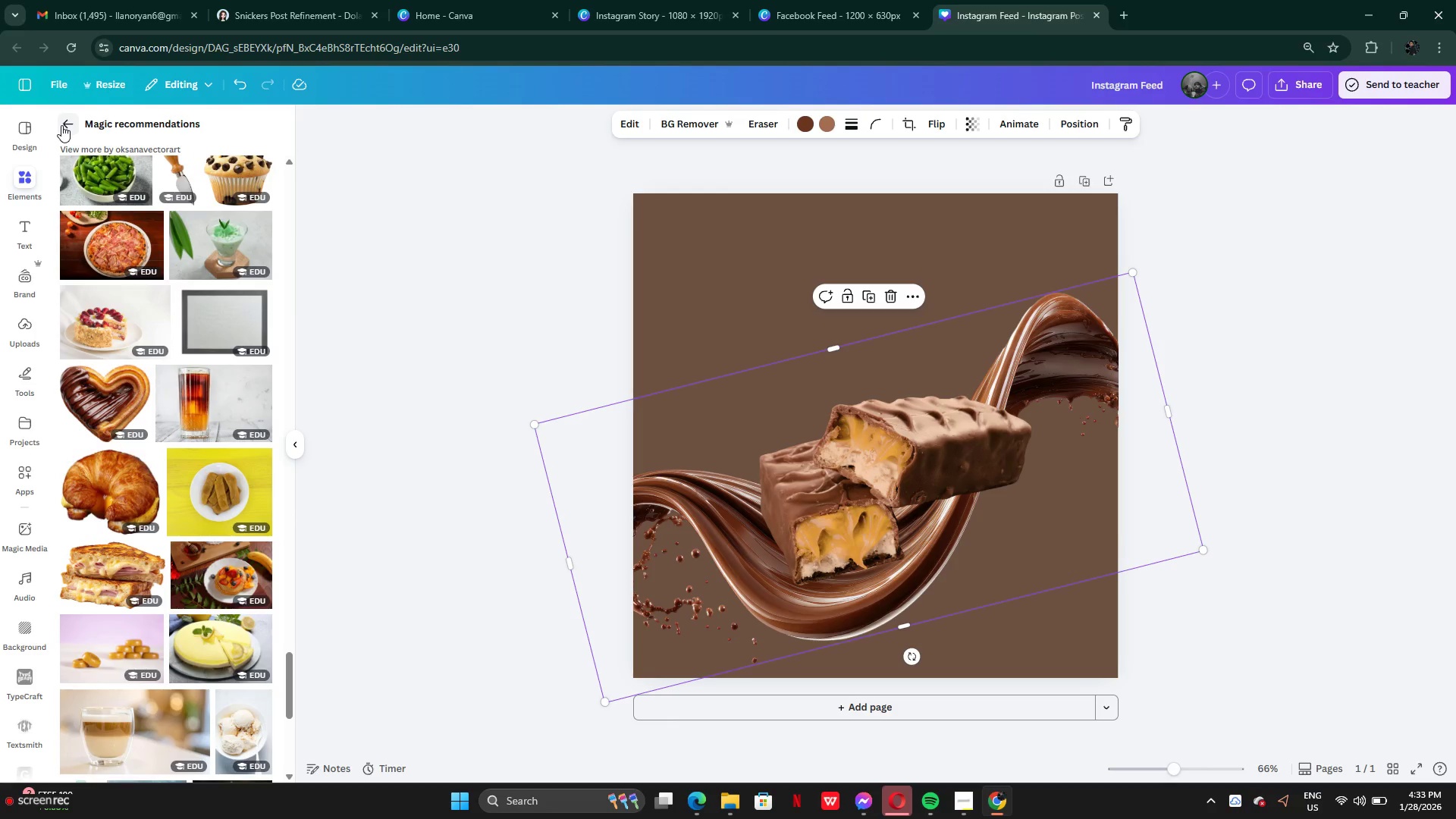 
left_click([61, 125])
 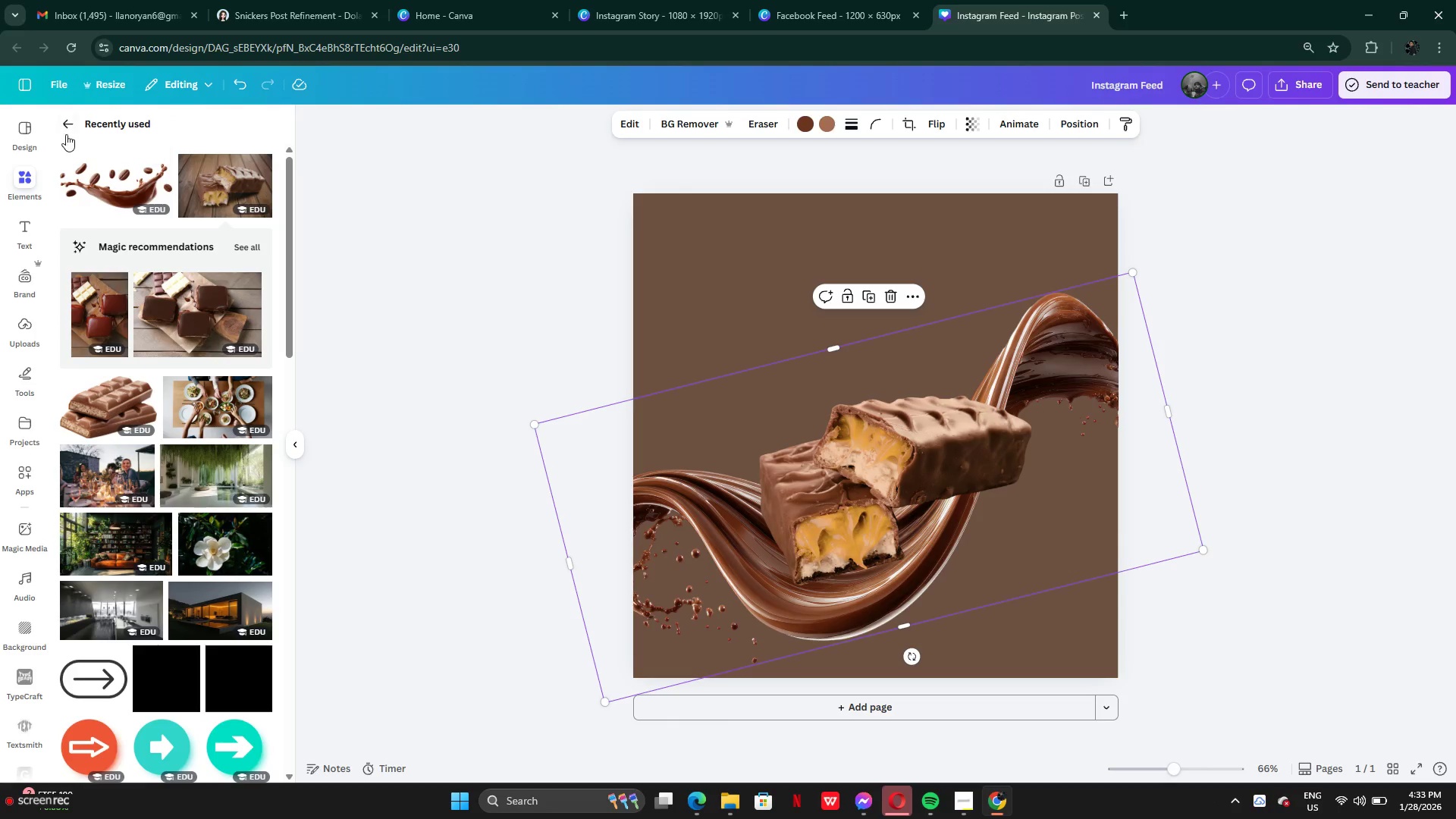 
left_click([108, 141])
 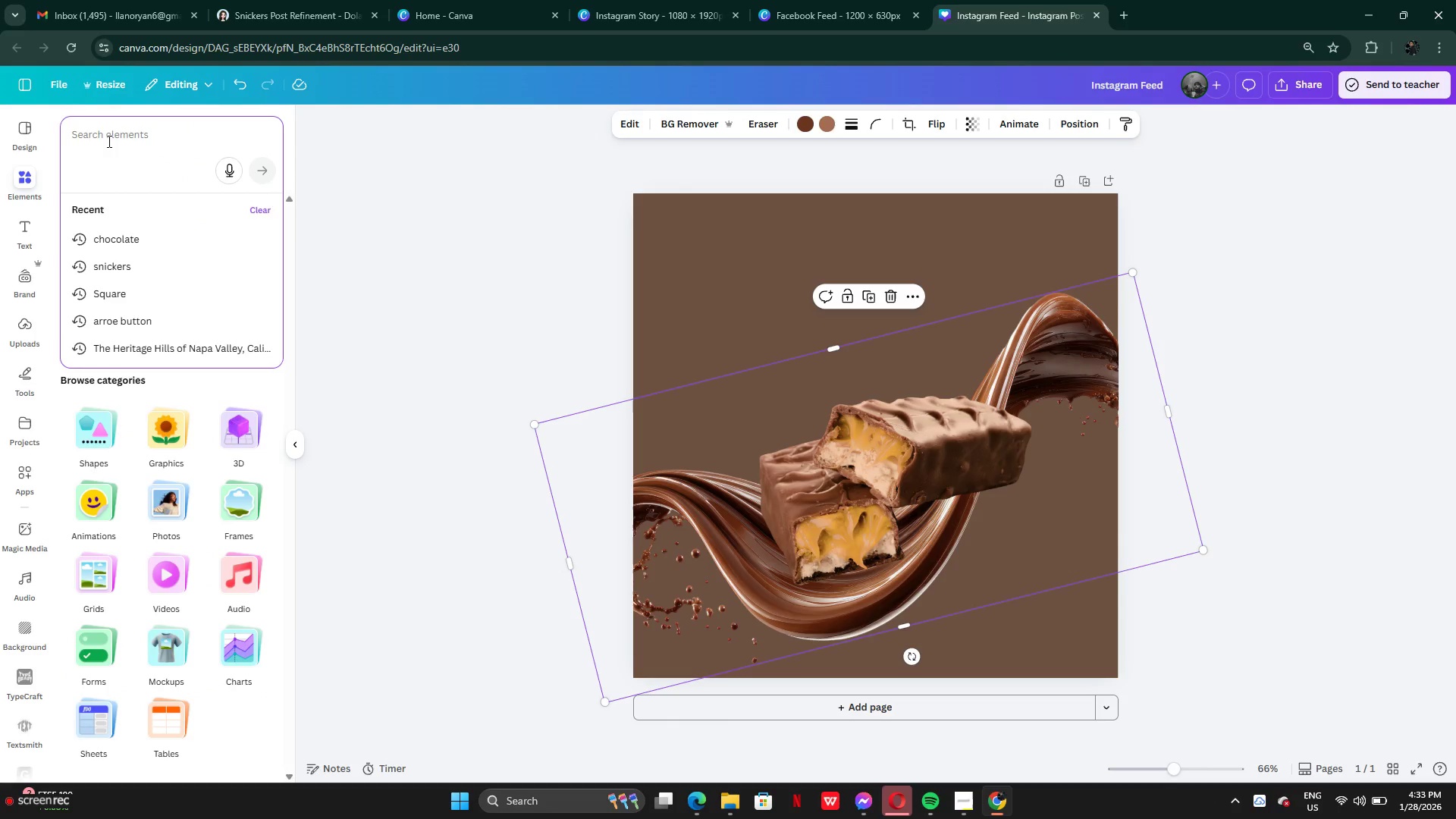 
type(table)
 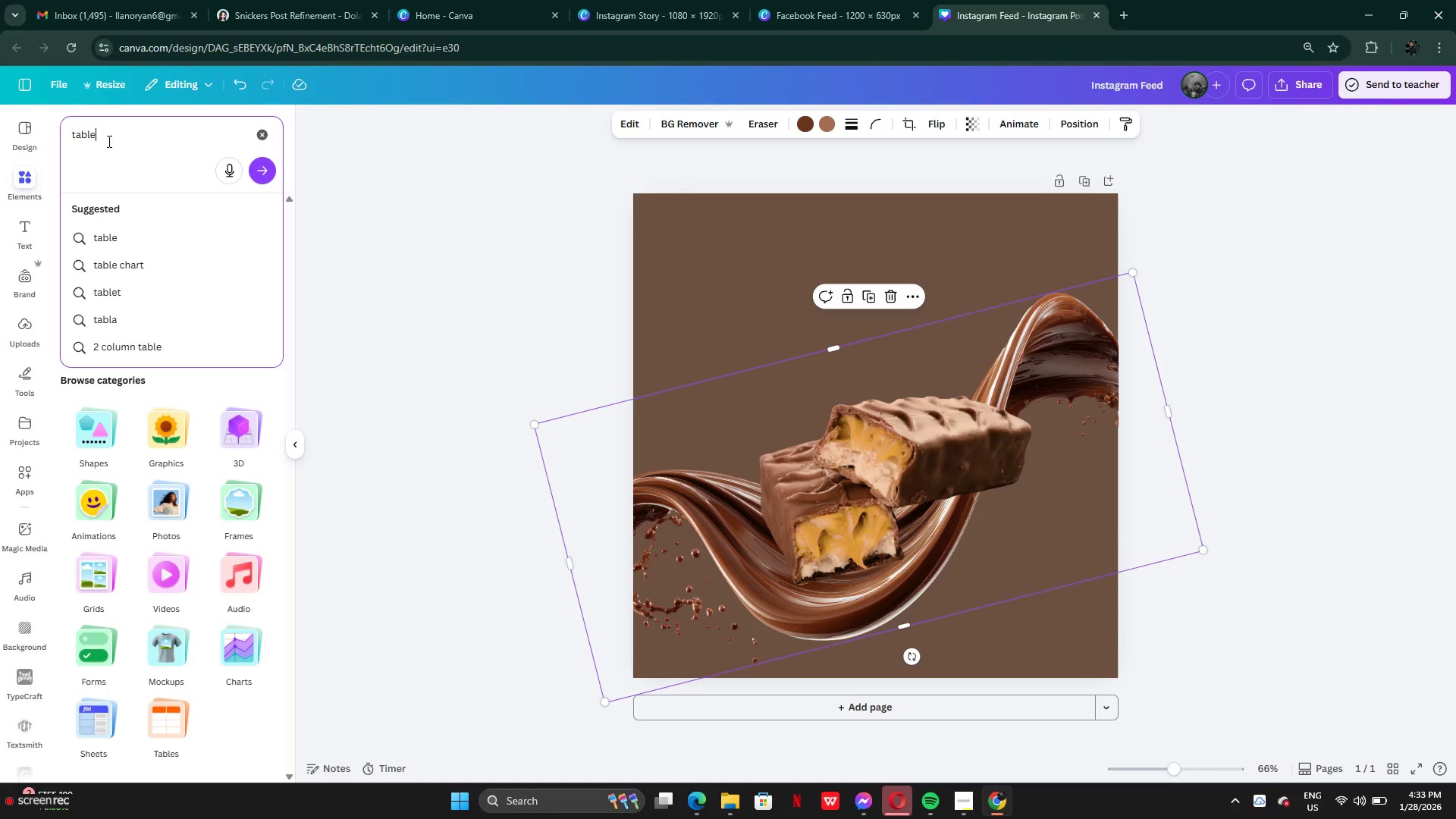 
key(Enter)
 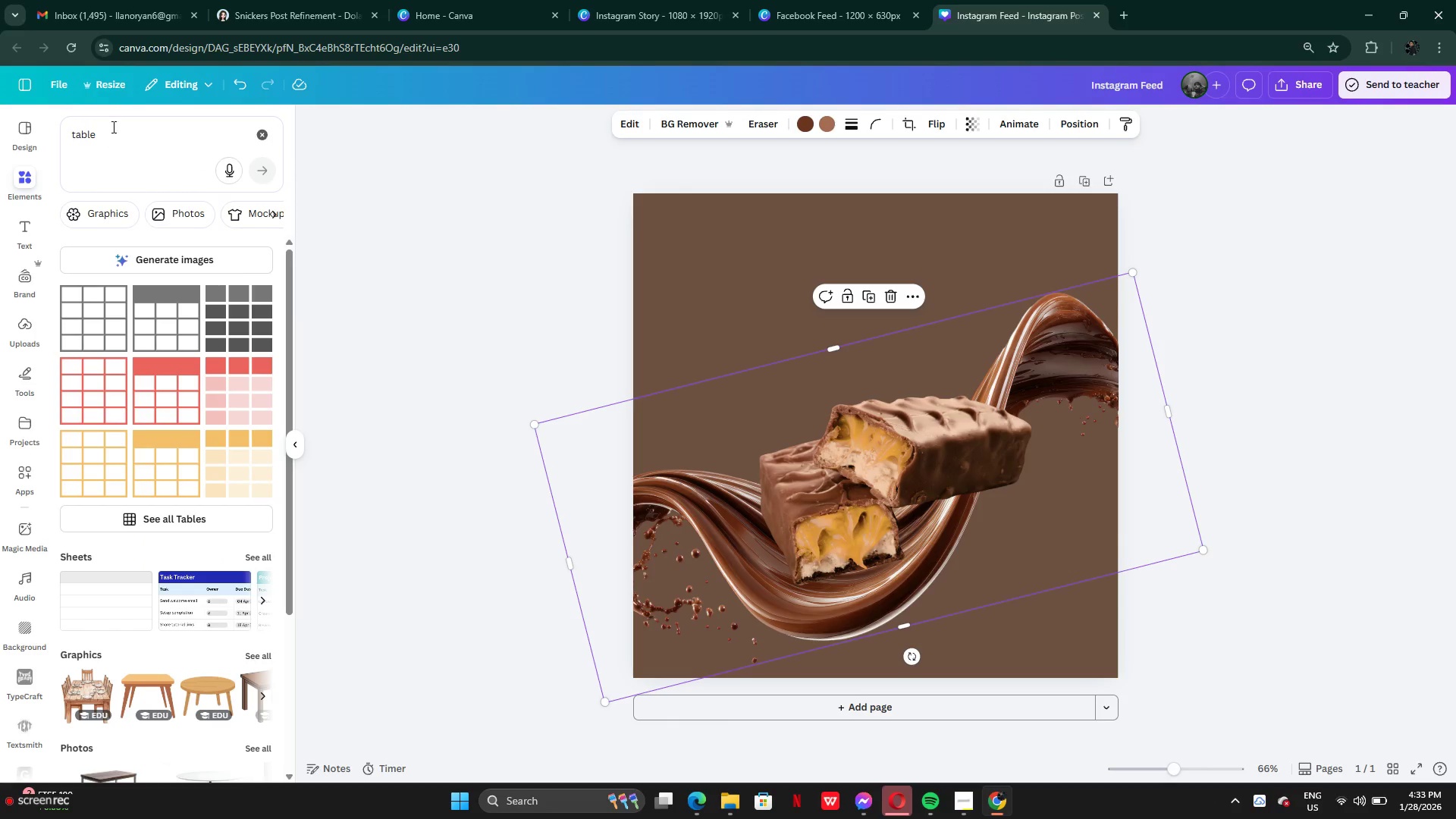 
scroll: coordinate [130, 535], scroll_direction: down, amount: 3.0
 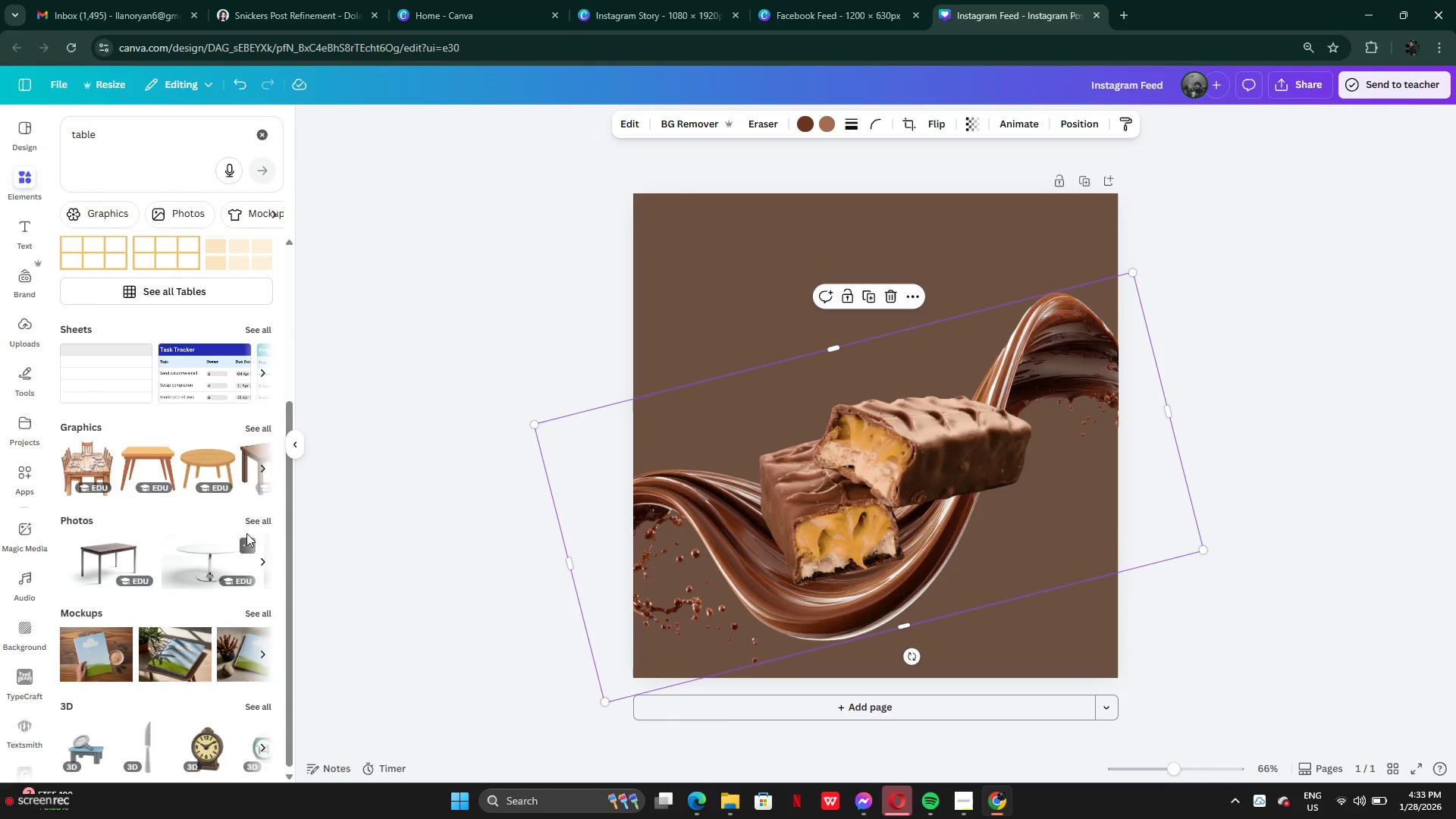 
left_click([256, 522])
 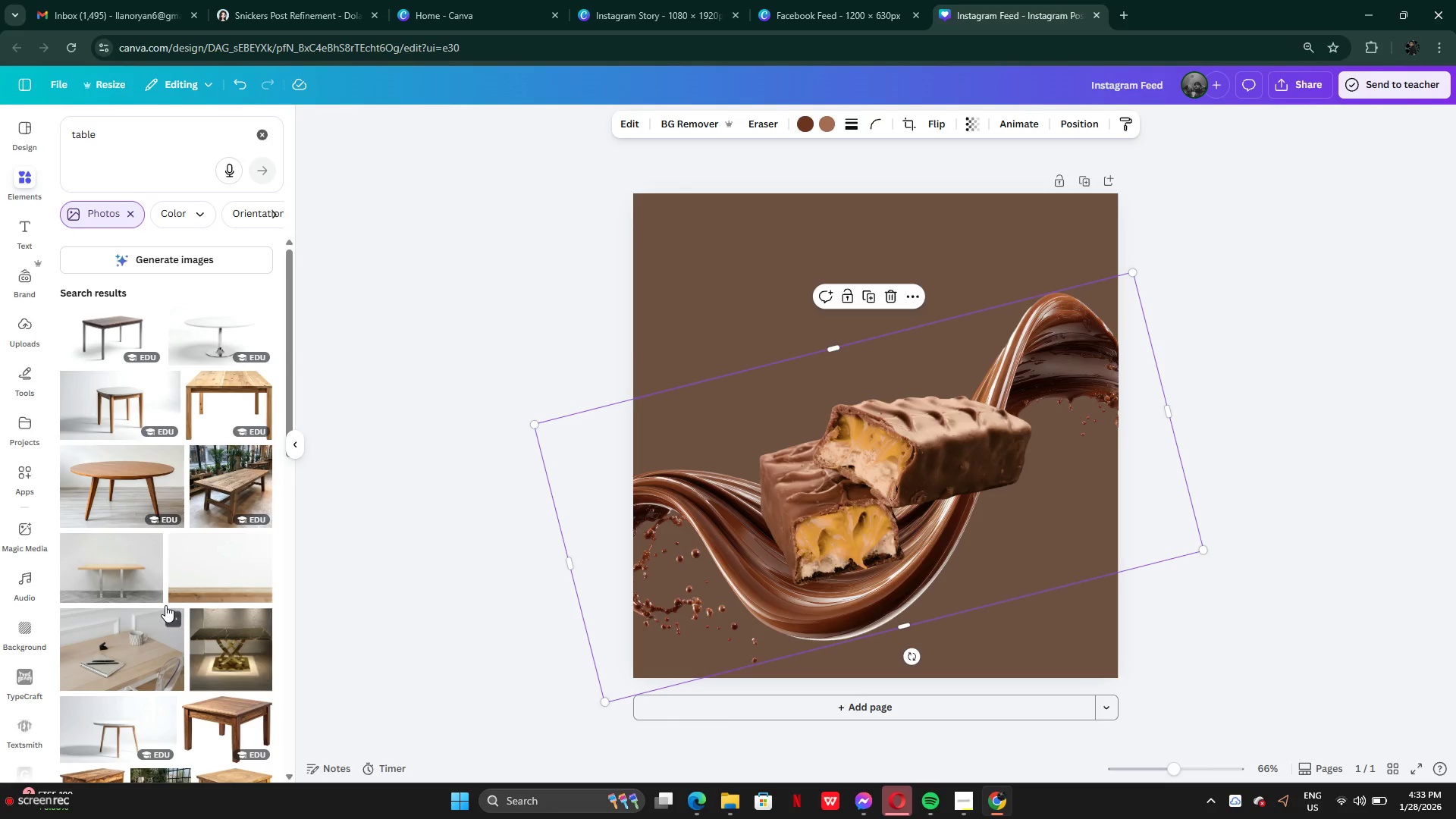 
scroll: coordinate [190, 556], scroll_direction: down, amount: 11.0
 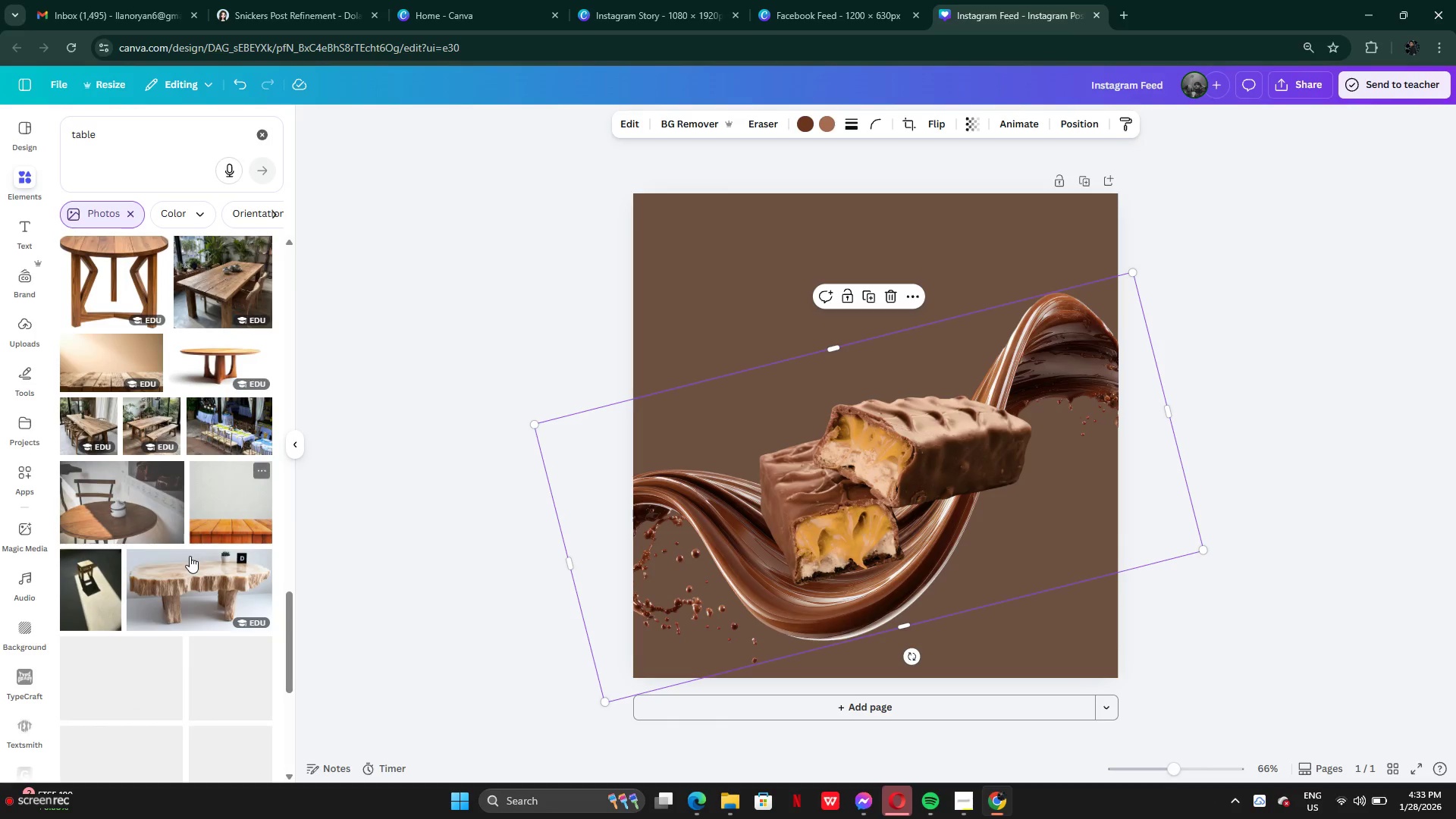 
left_click([209, 521])
 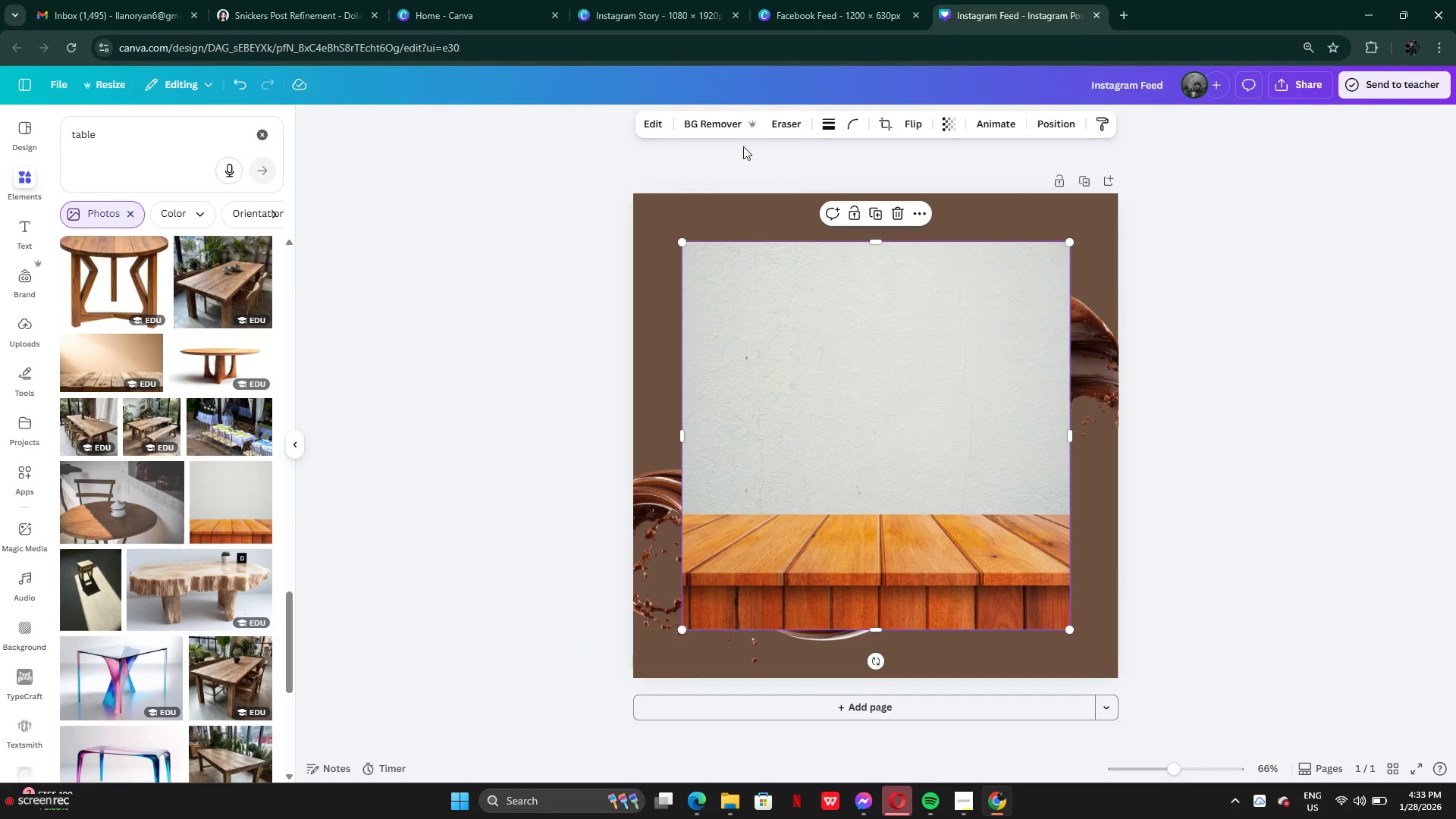 
left_click([716, 124])
 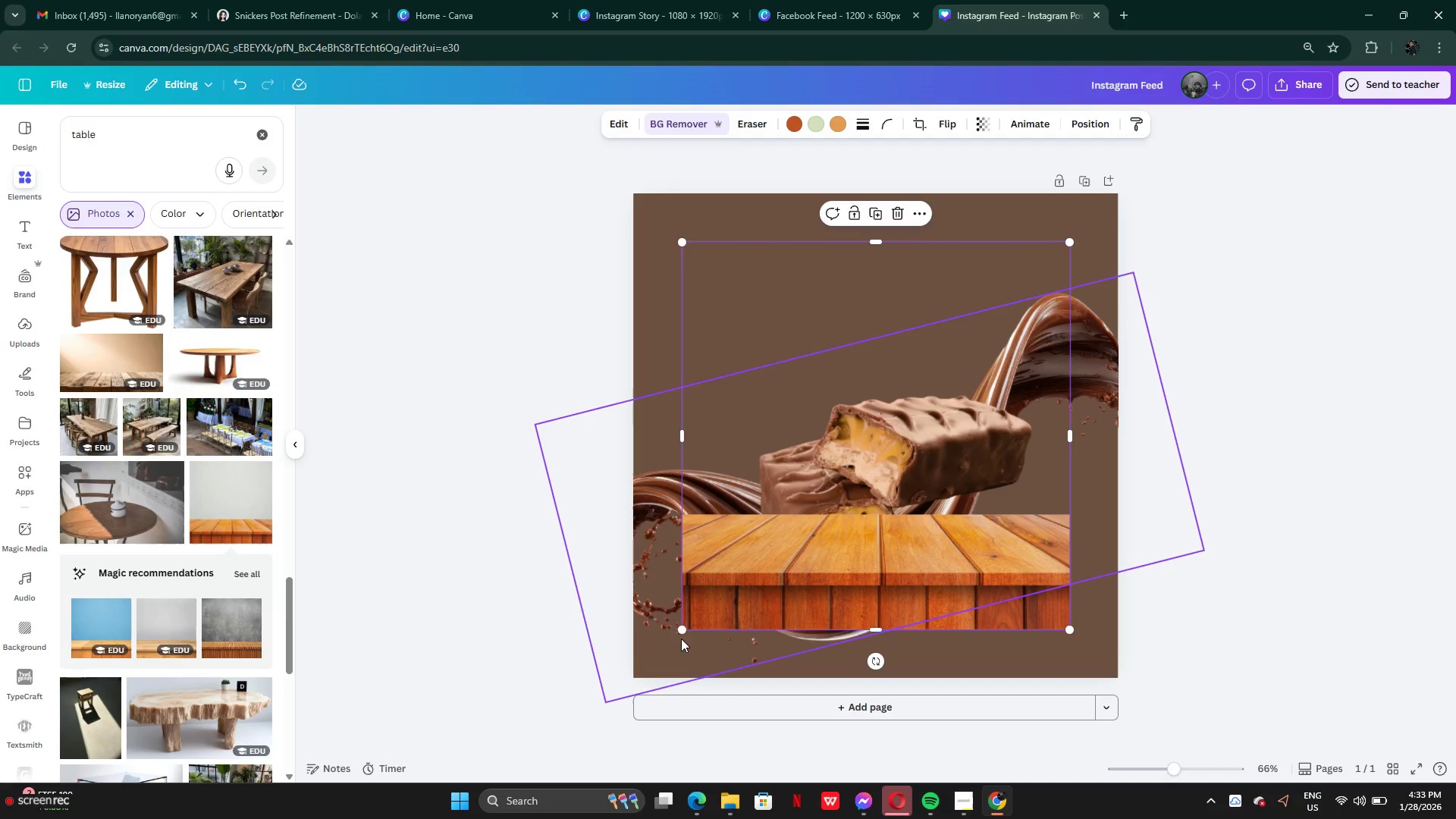 
left_click_drag(start_coordinate=[681, 629], to_coordinate=[510, 781])
 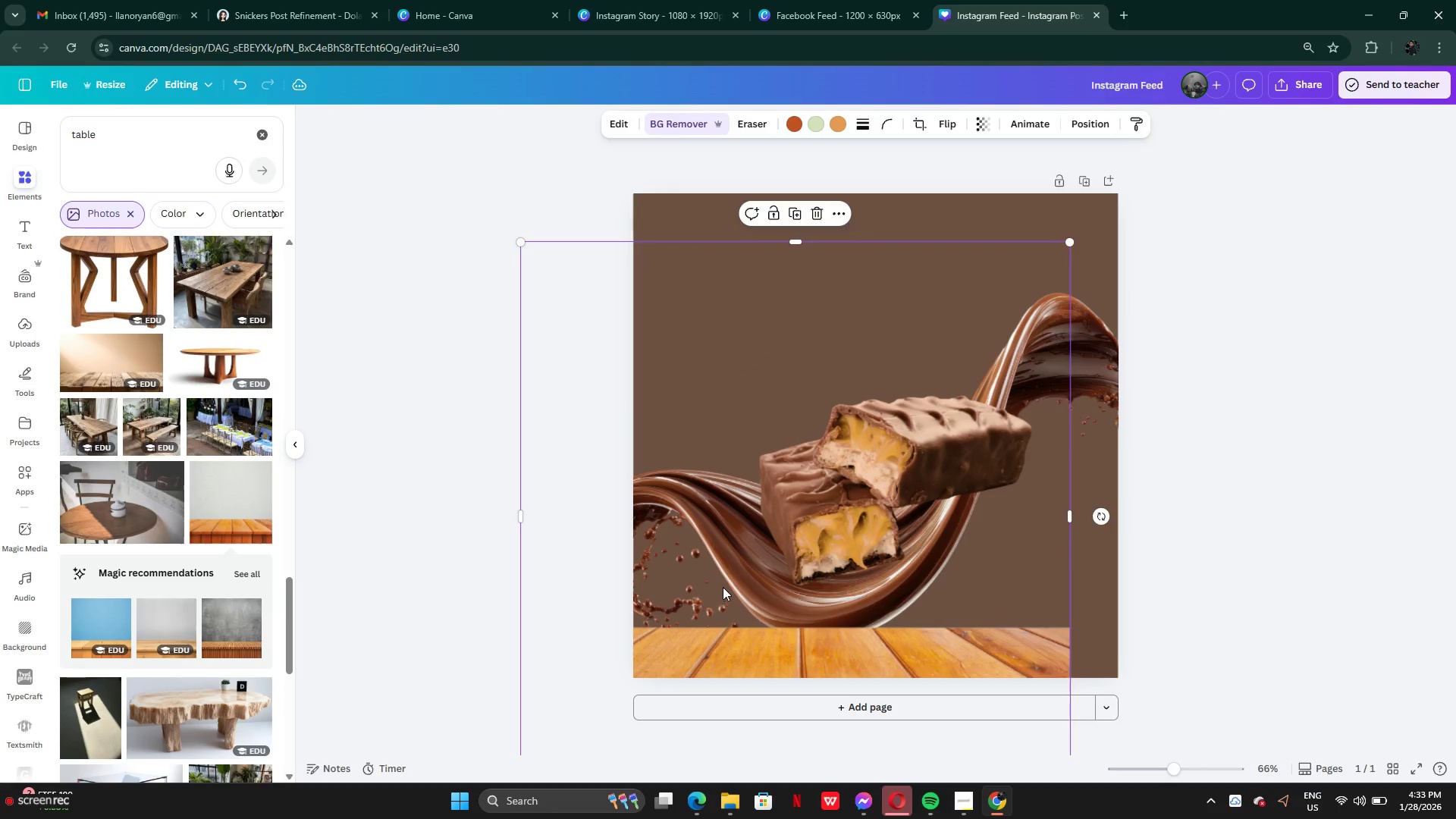 
left_click_drag(start_coordinate=[721, 588], to_coordinate=[778, 542])
 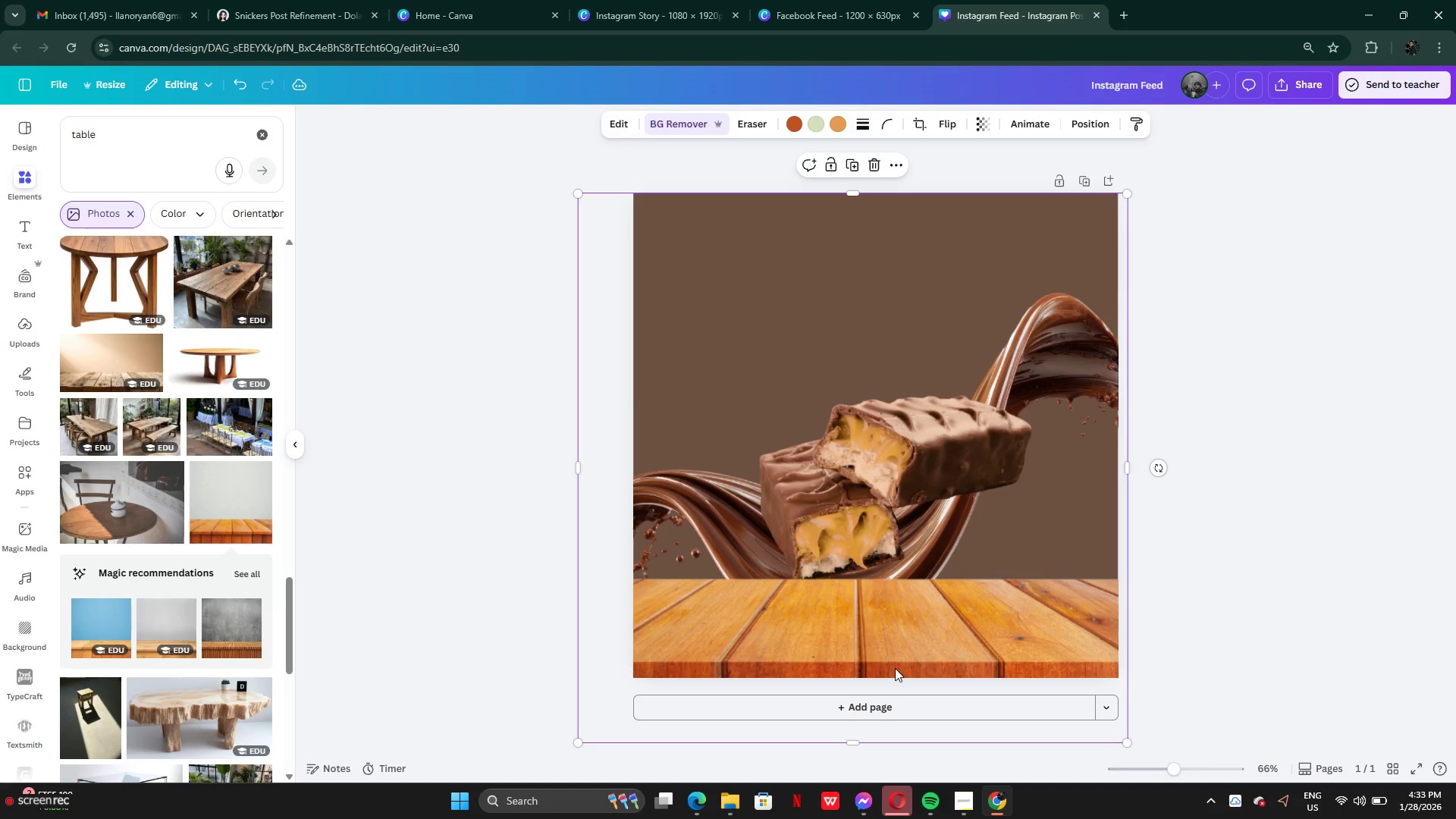 
left_click_drag(start_coordinate=[910, 634], to_coordinate=[917, 613])
 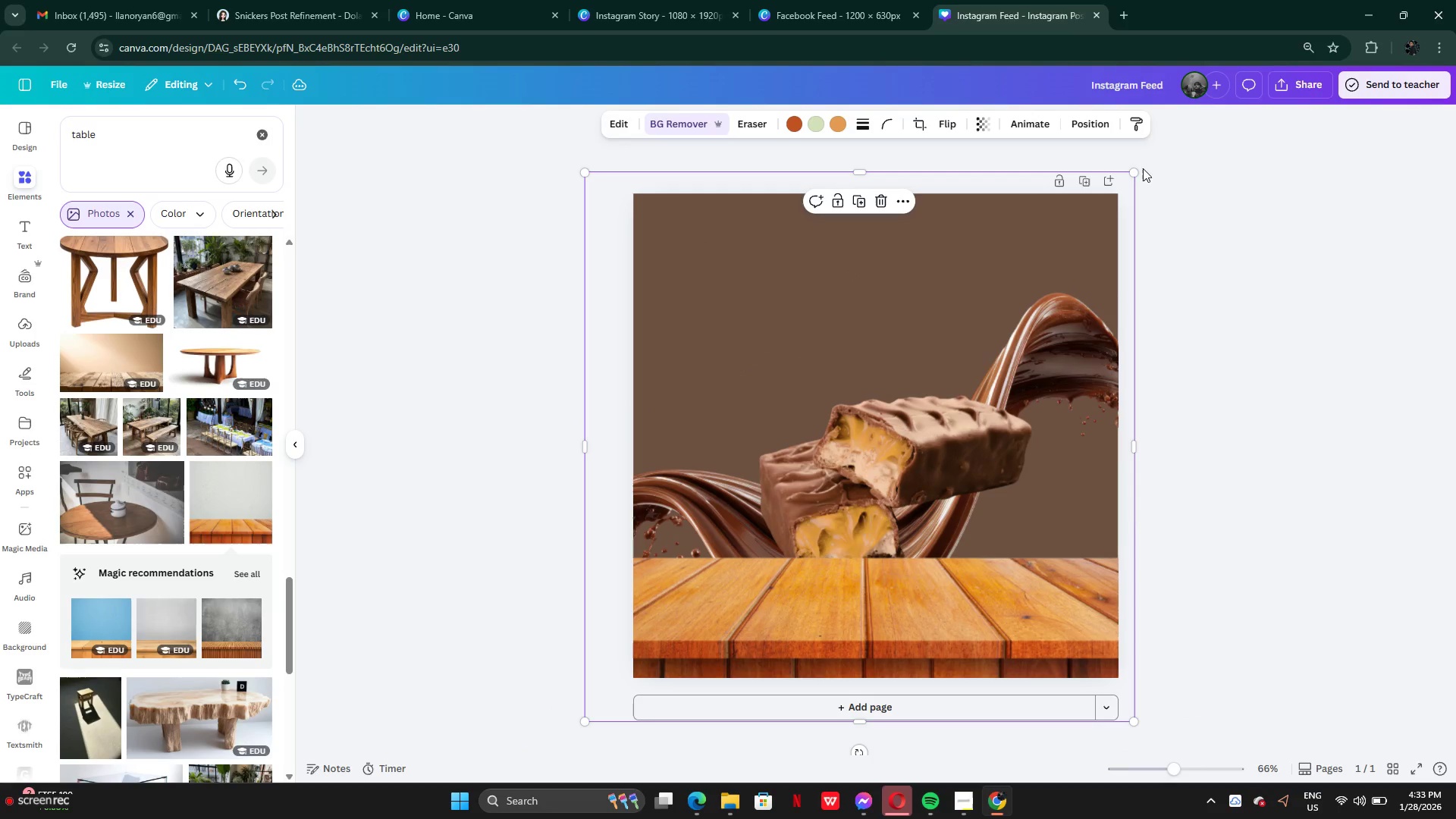 
left_click_drag(start_coordinate=[1137, 169], to_coordinate=[985, 381])
 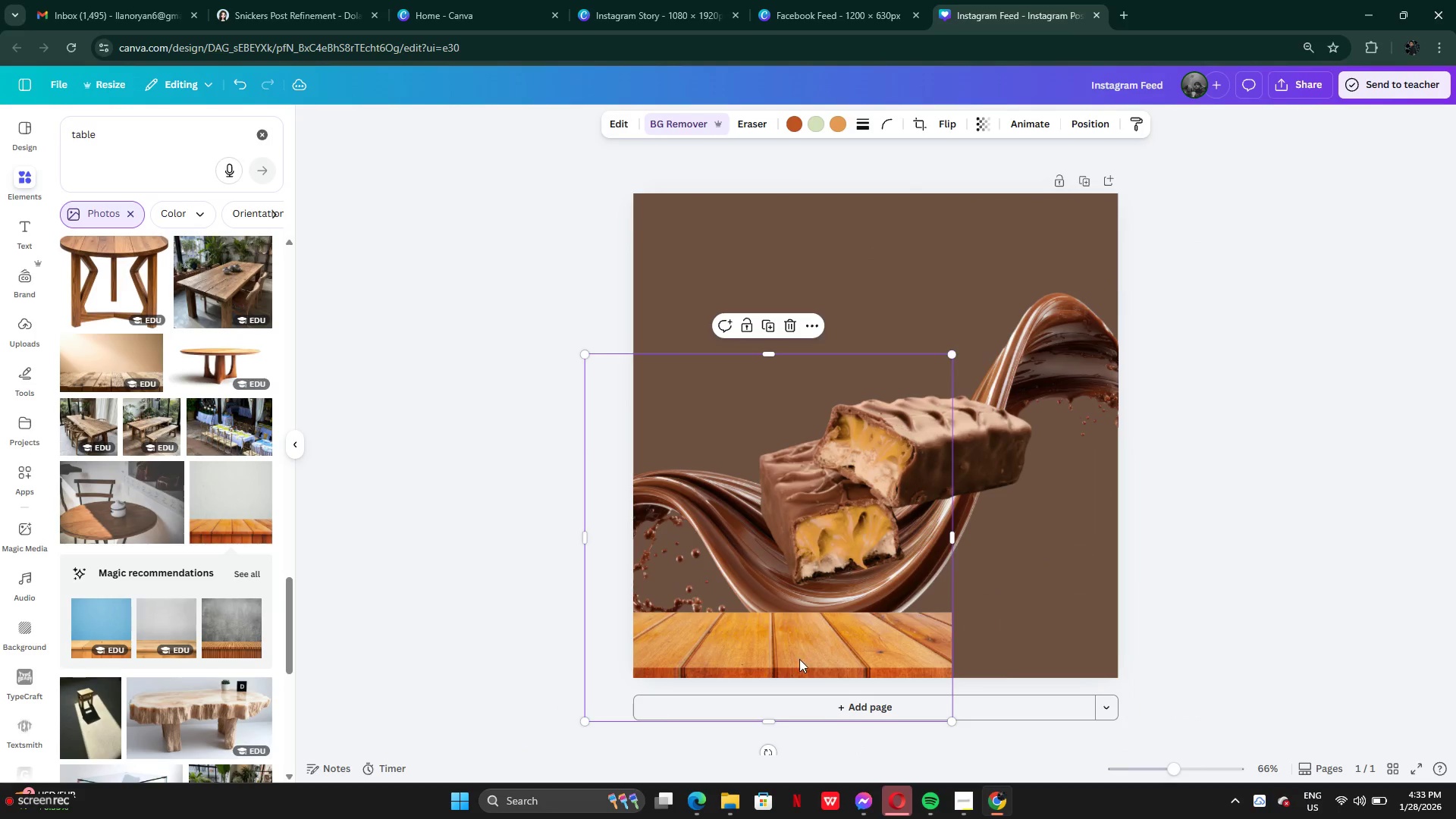 
left_click_drag(start_coordinate=[799, 660], to_coordinate=[843, 634])
 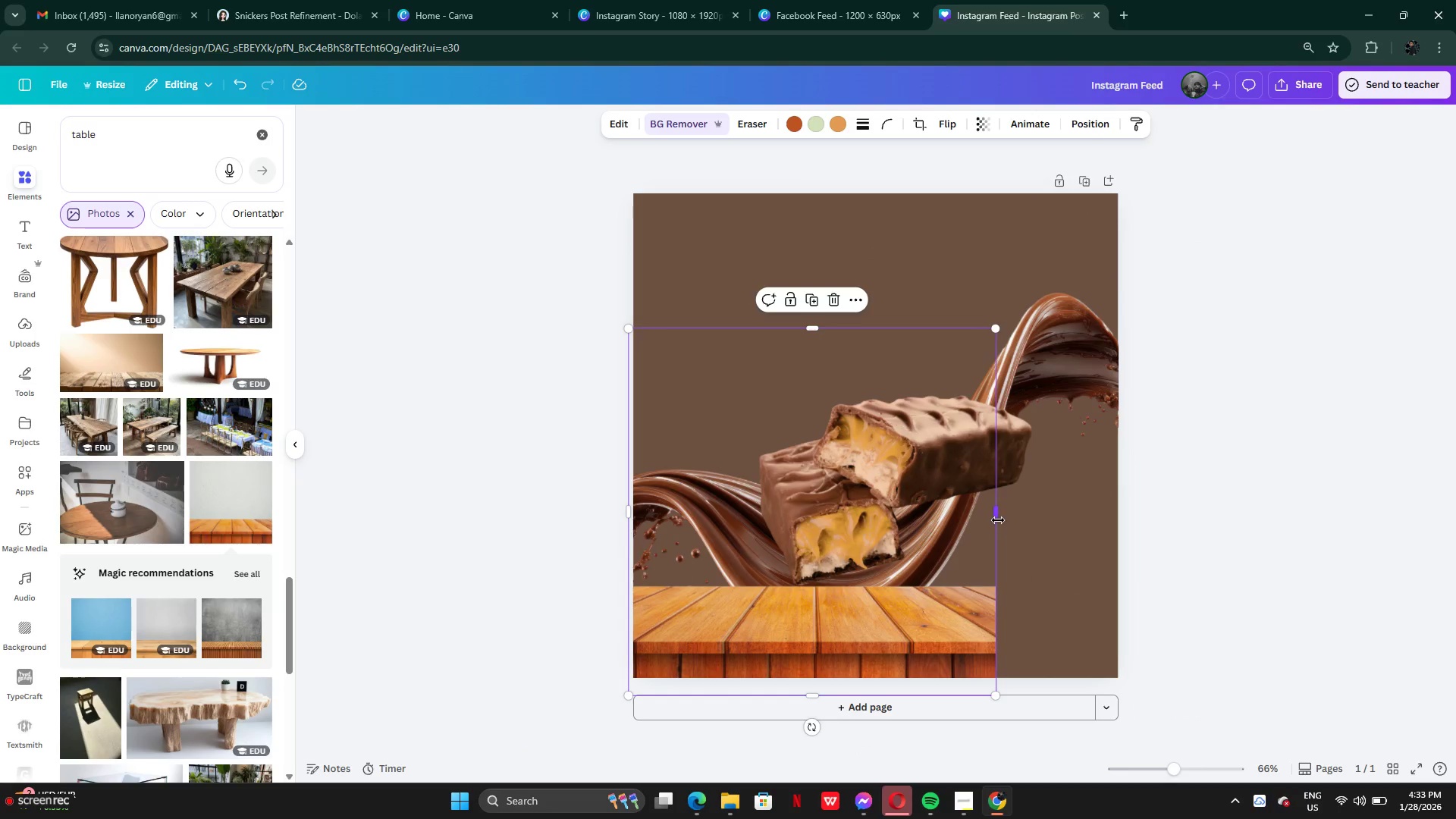 
left_click_drag(start_coordinate=[999, 519], to_coordinate=[1164, 529])
 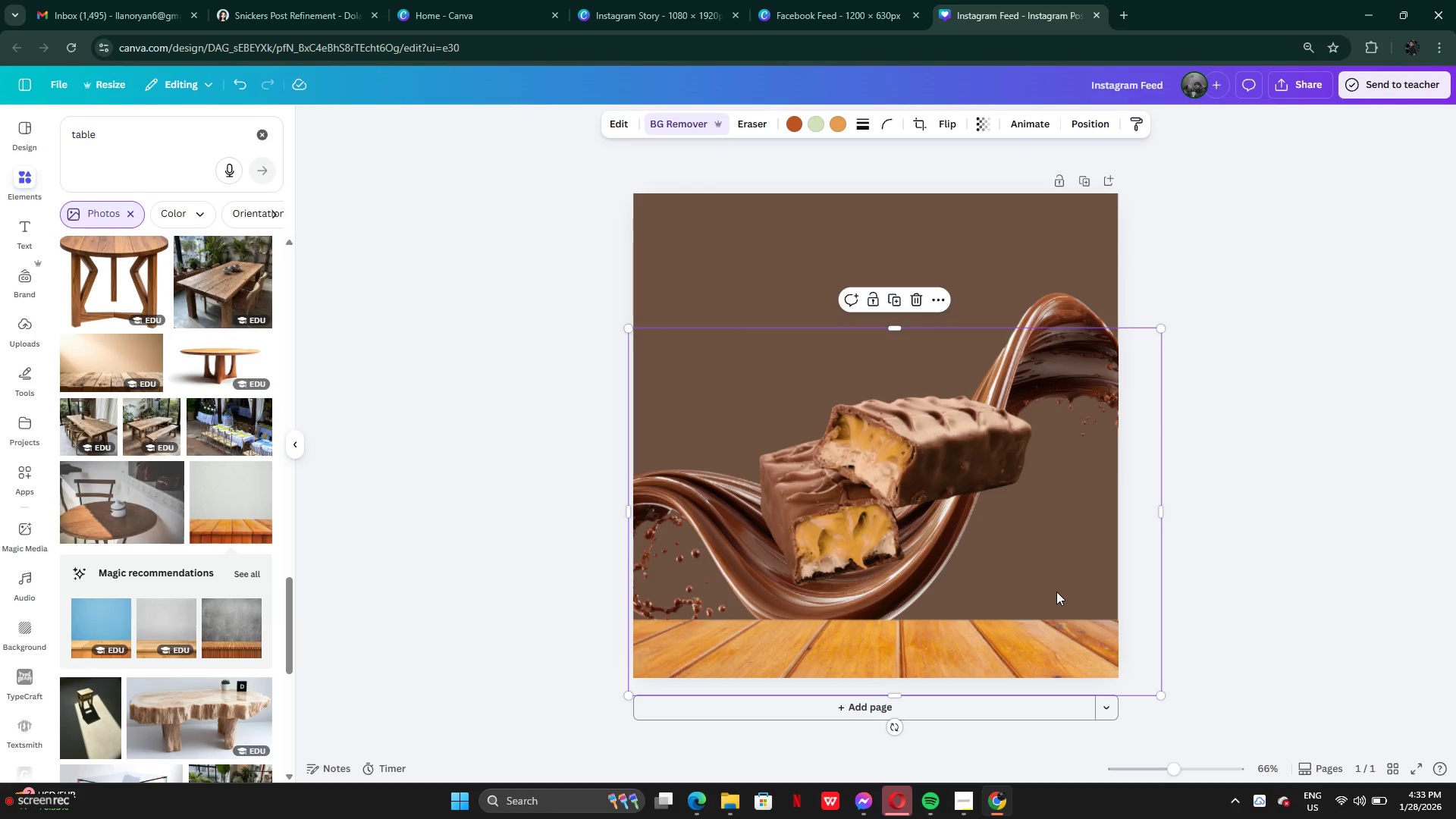 
left_click_drag(start_coordinate=[1056, 592], to_coordinate=[1053, 567])
 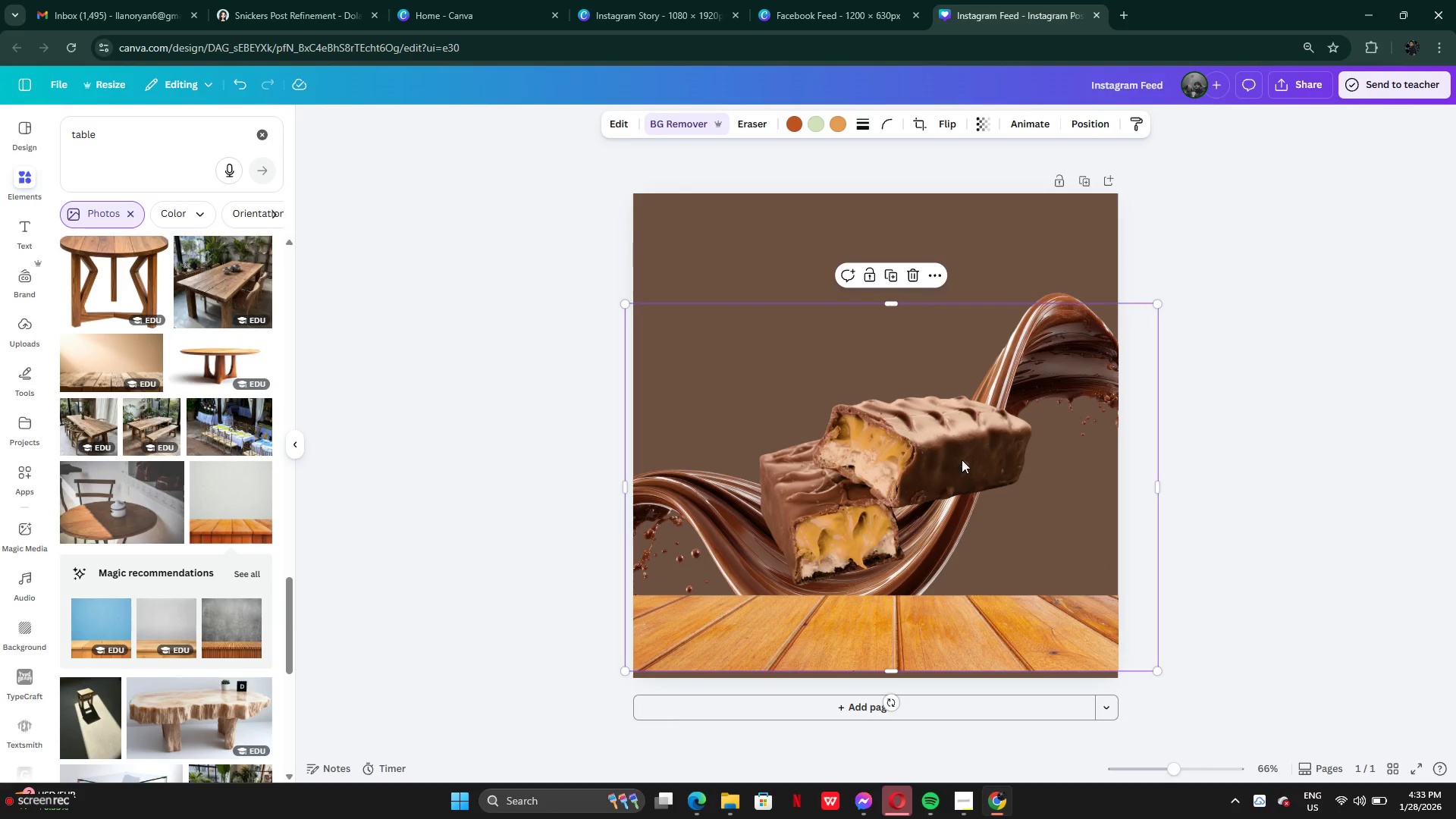 
left_click([962, 460])
 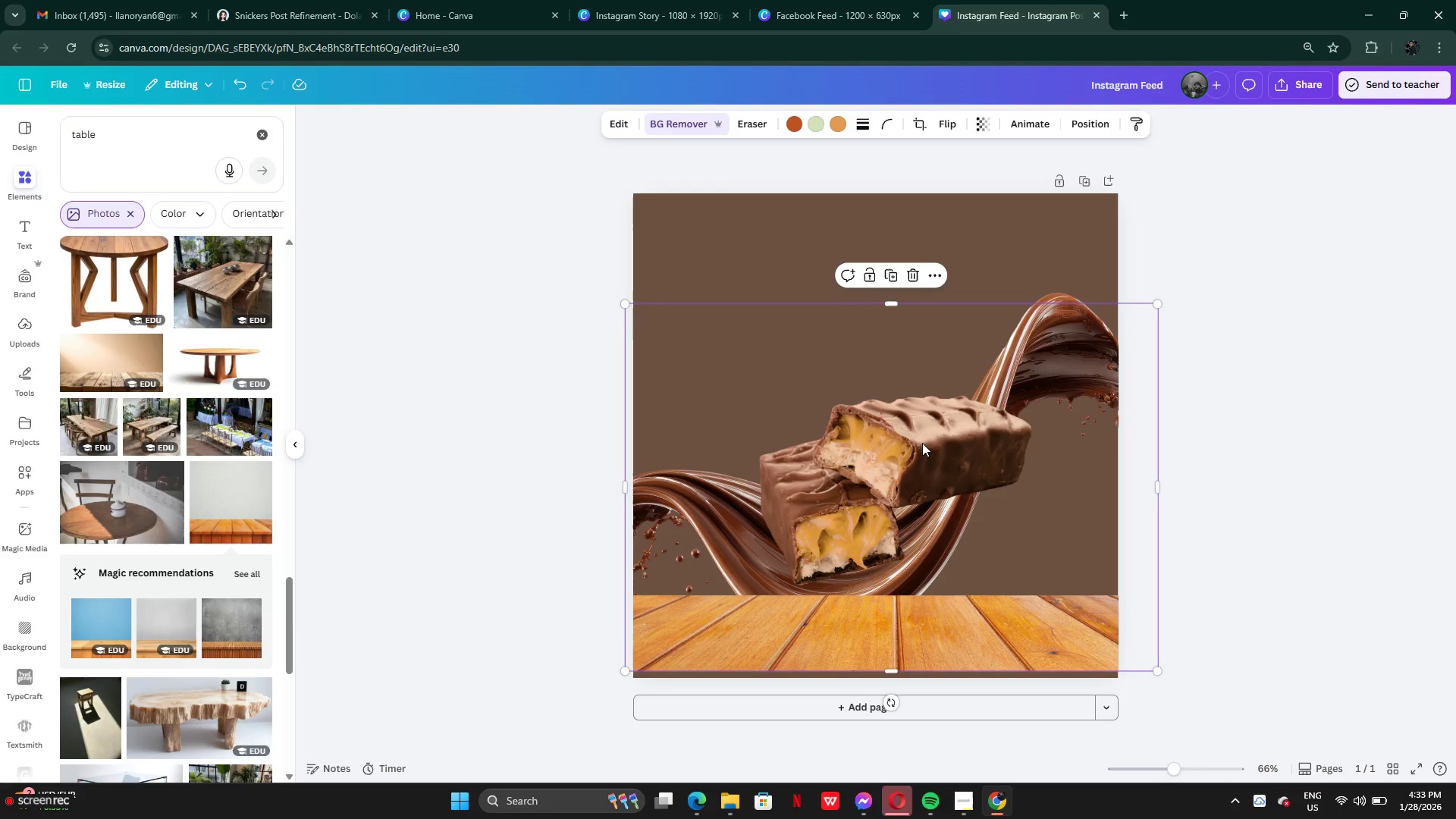 
left_click_drag(start_coordinate=[921, 443], to_coordinate=[923, 462])
 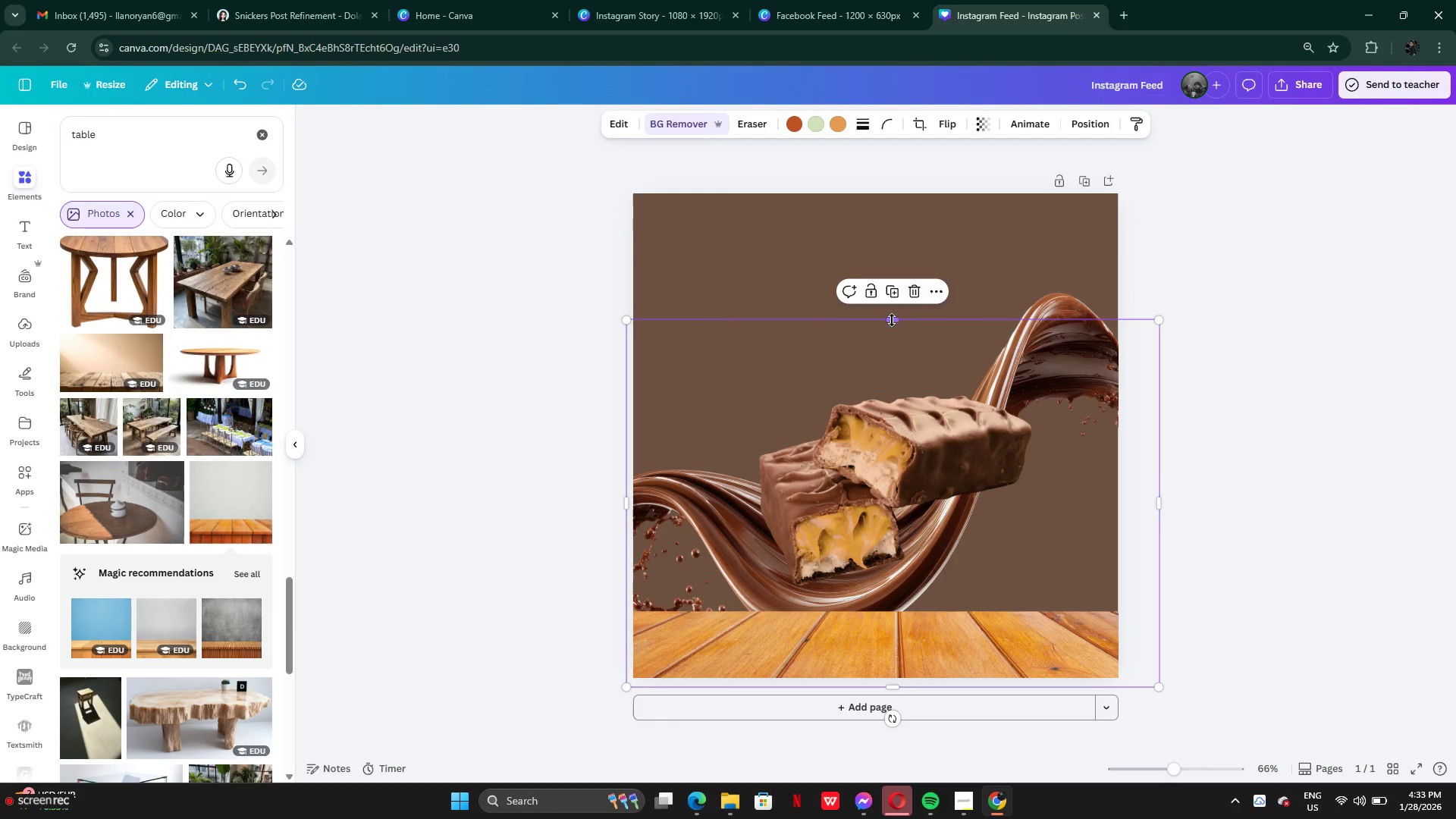 
left_click_drag(start_coordinate=[892, 320], to_coordinate=[896, 563])
 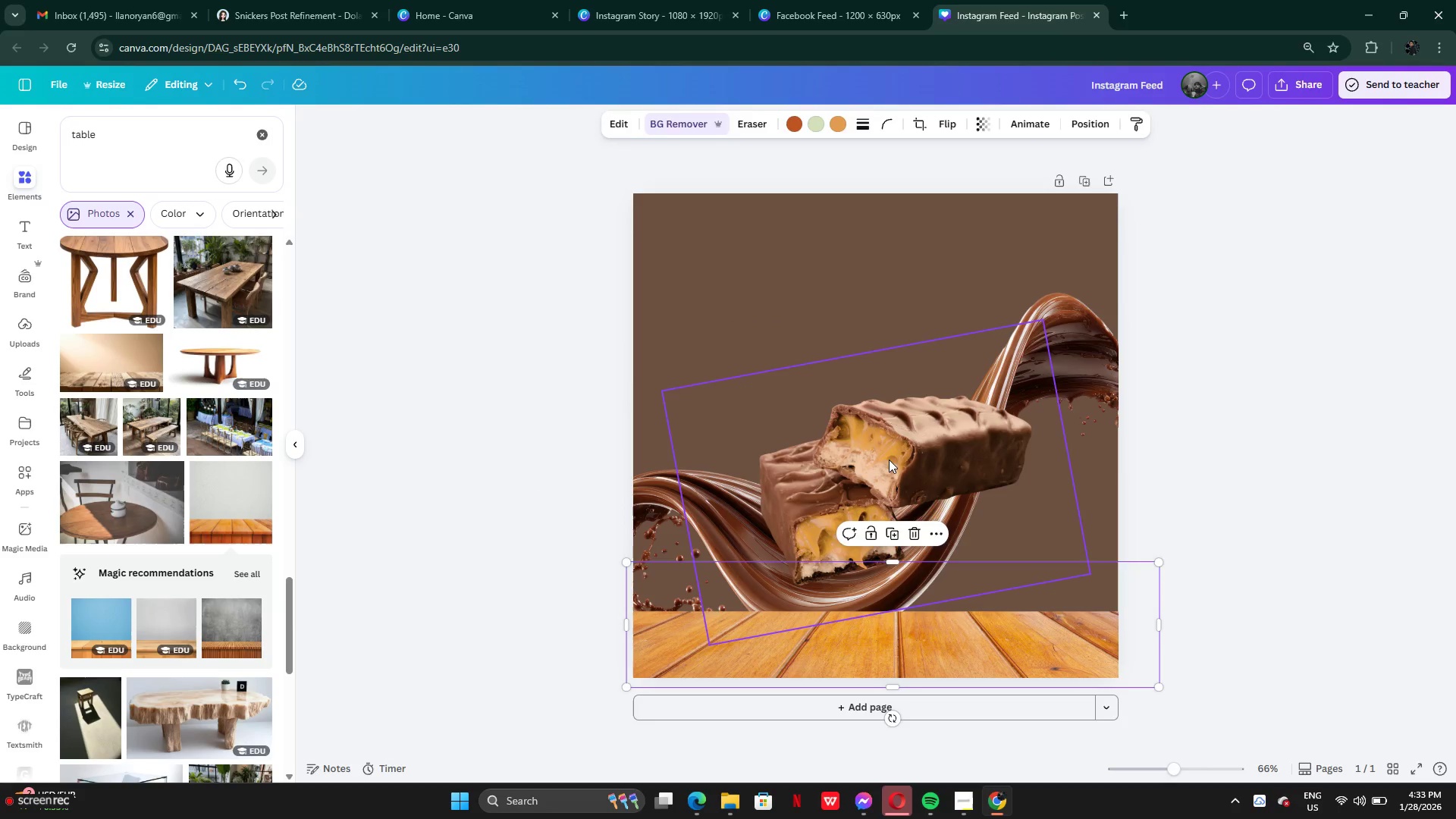 
left_click([889, 460])
 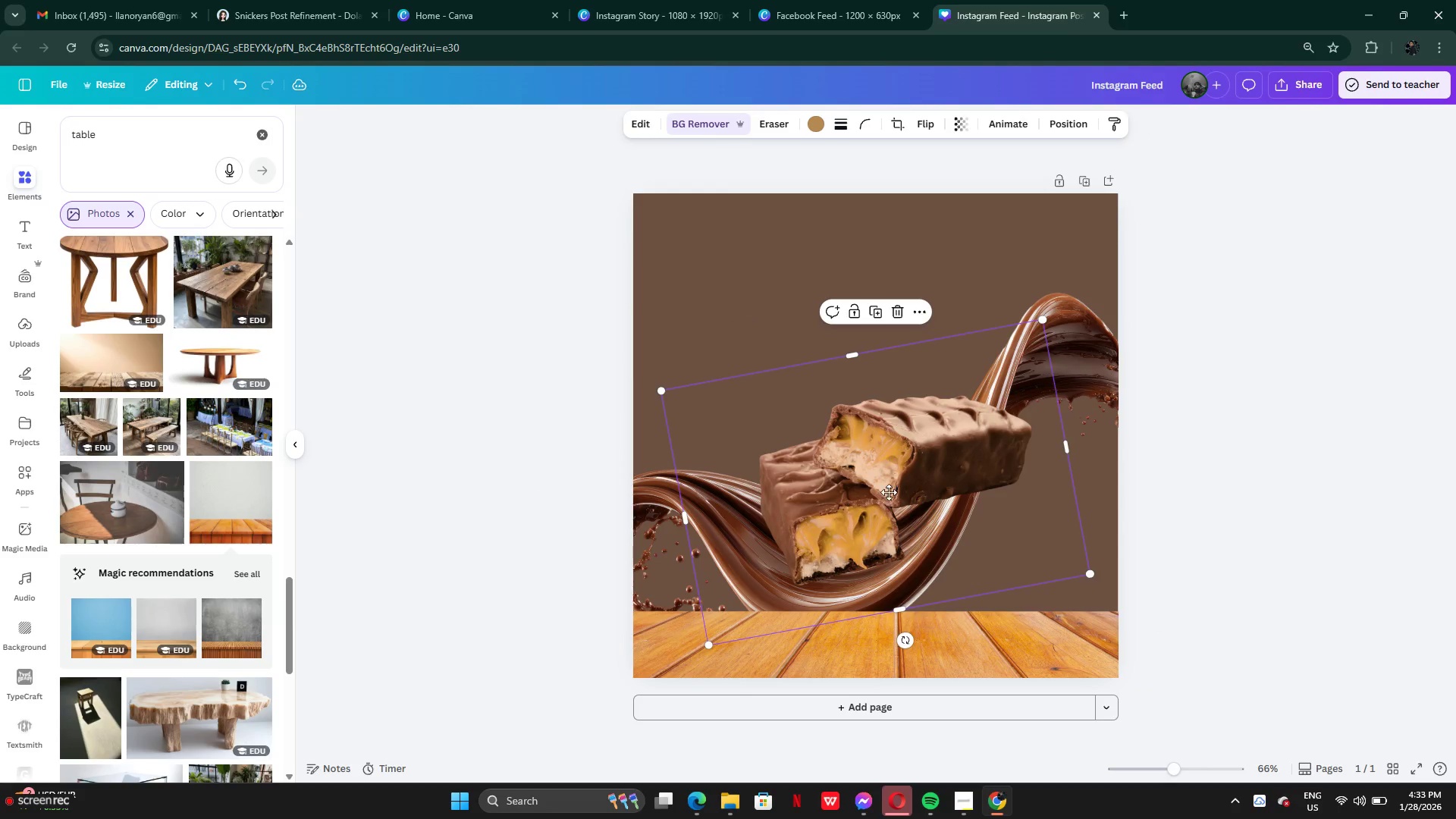 
left_click_drag(start_coordinate=[889, 460], to_coordinate=[899, 450])
 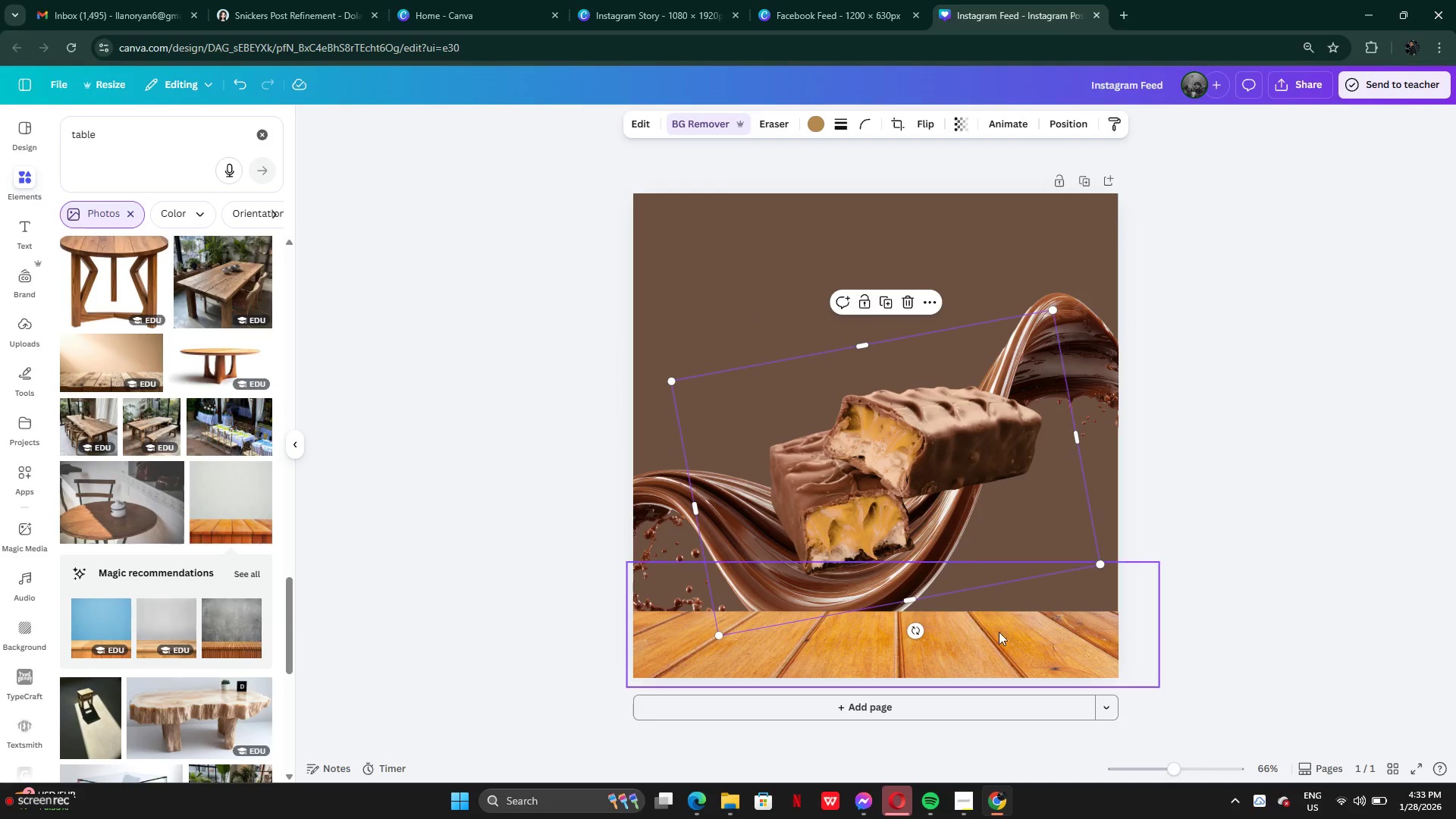 
left_click([1003, 638])
 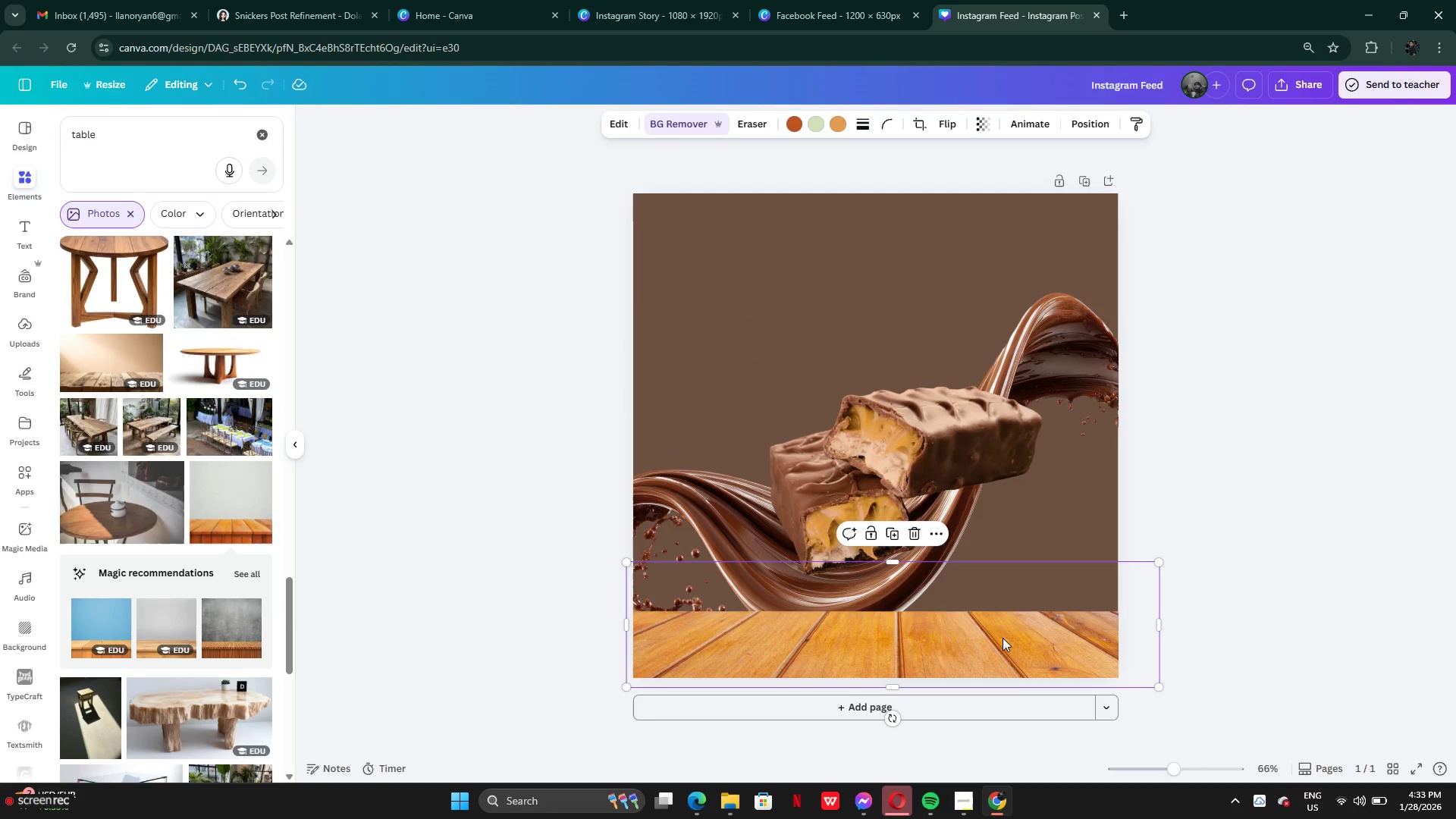 
key(Backspace)
 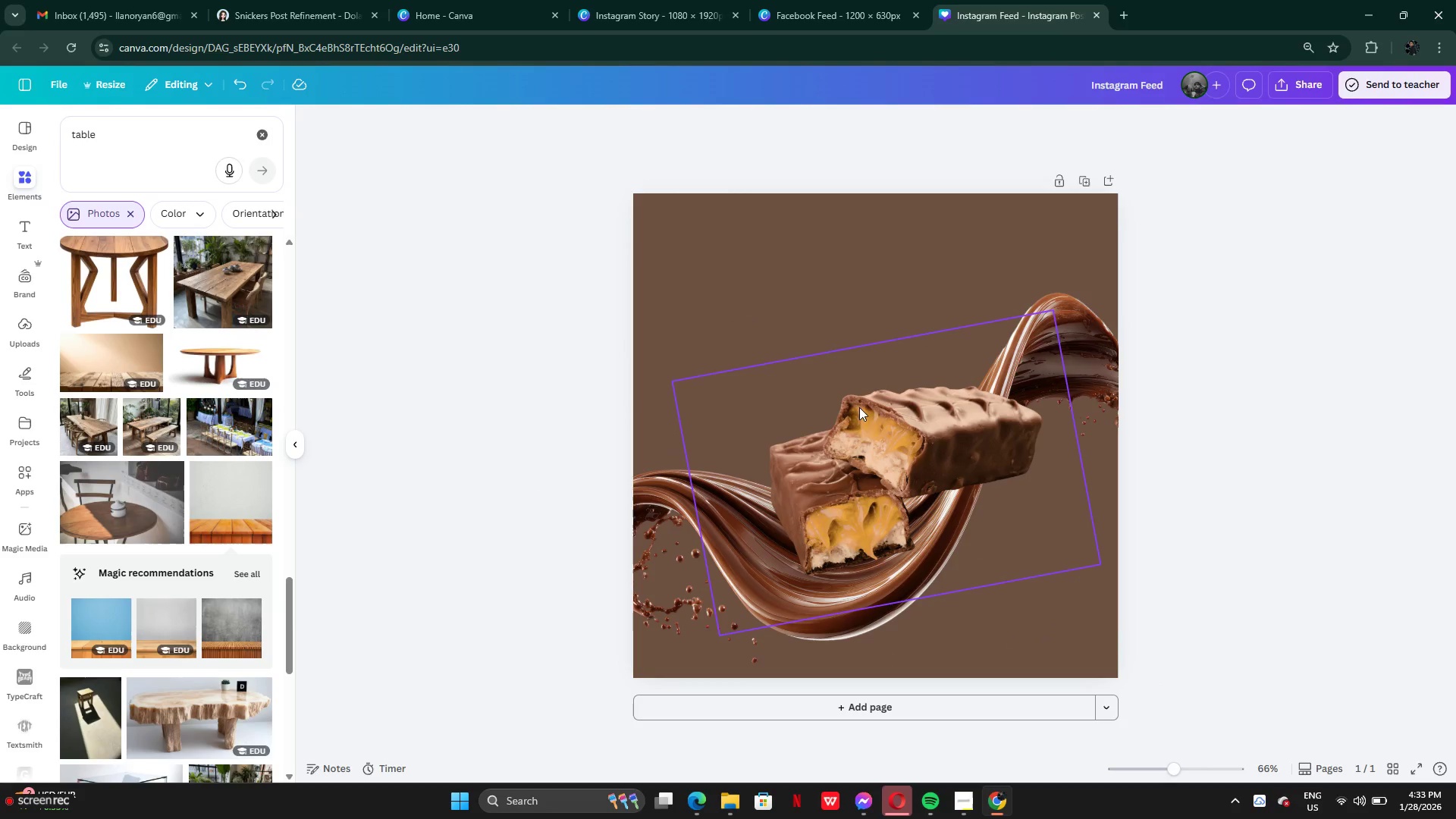 
left_click_drag(start_coordinate=[897, 463], to_coordinate=[811, 340])
 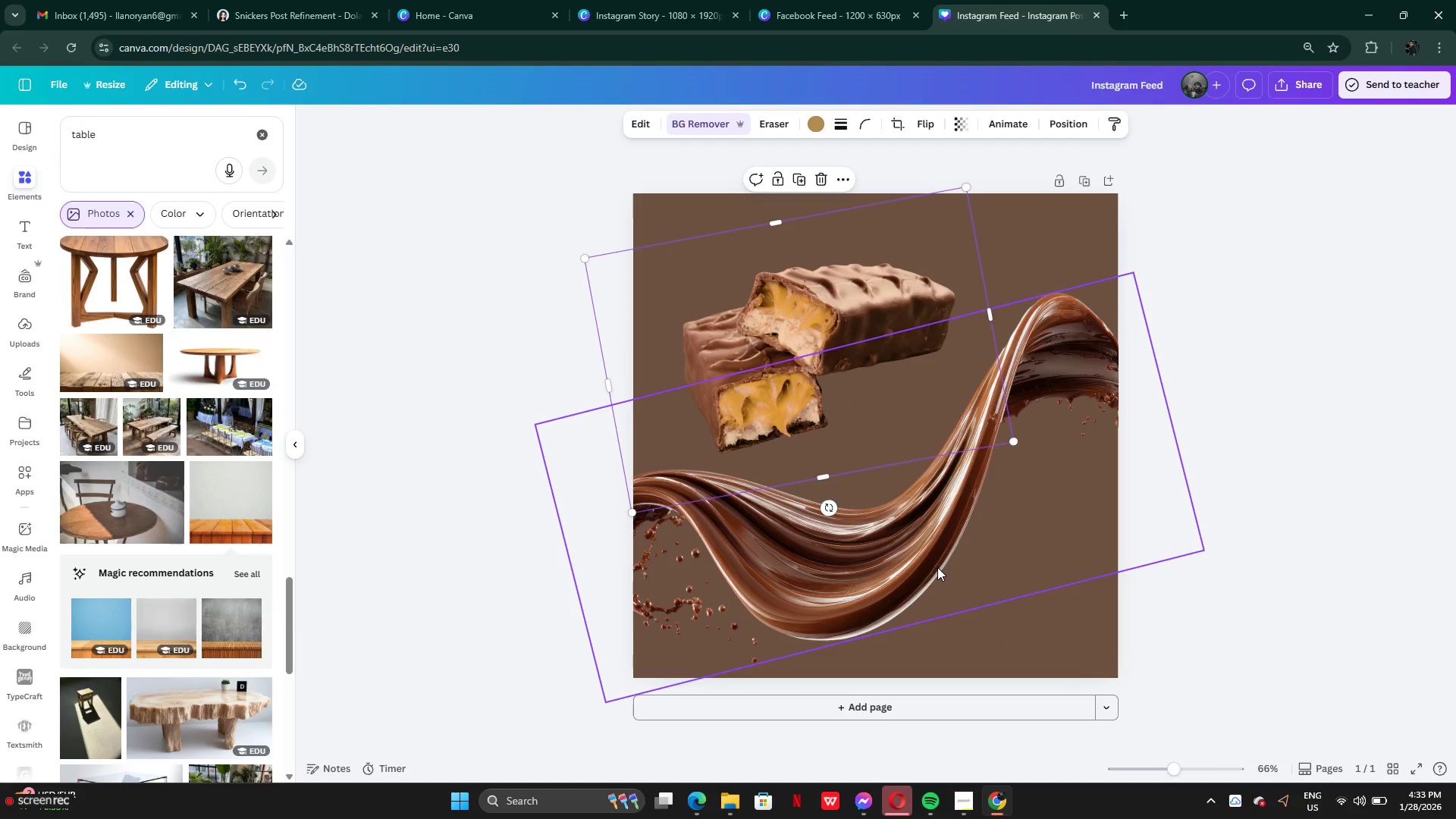 
left_click_drag(start_coordinate=[937, 567], to_coordinate=[971, 626])
 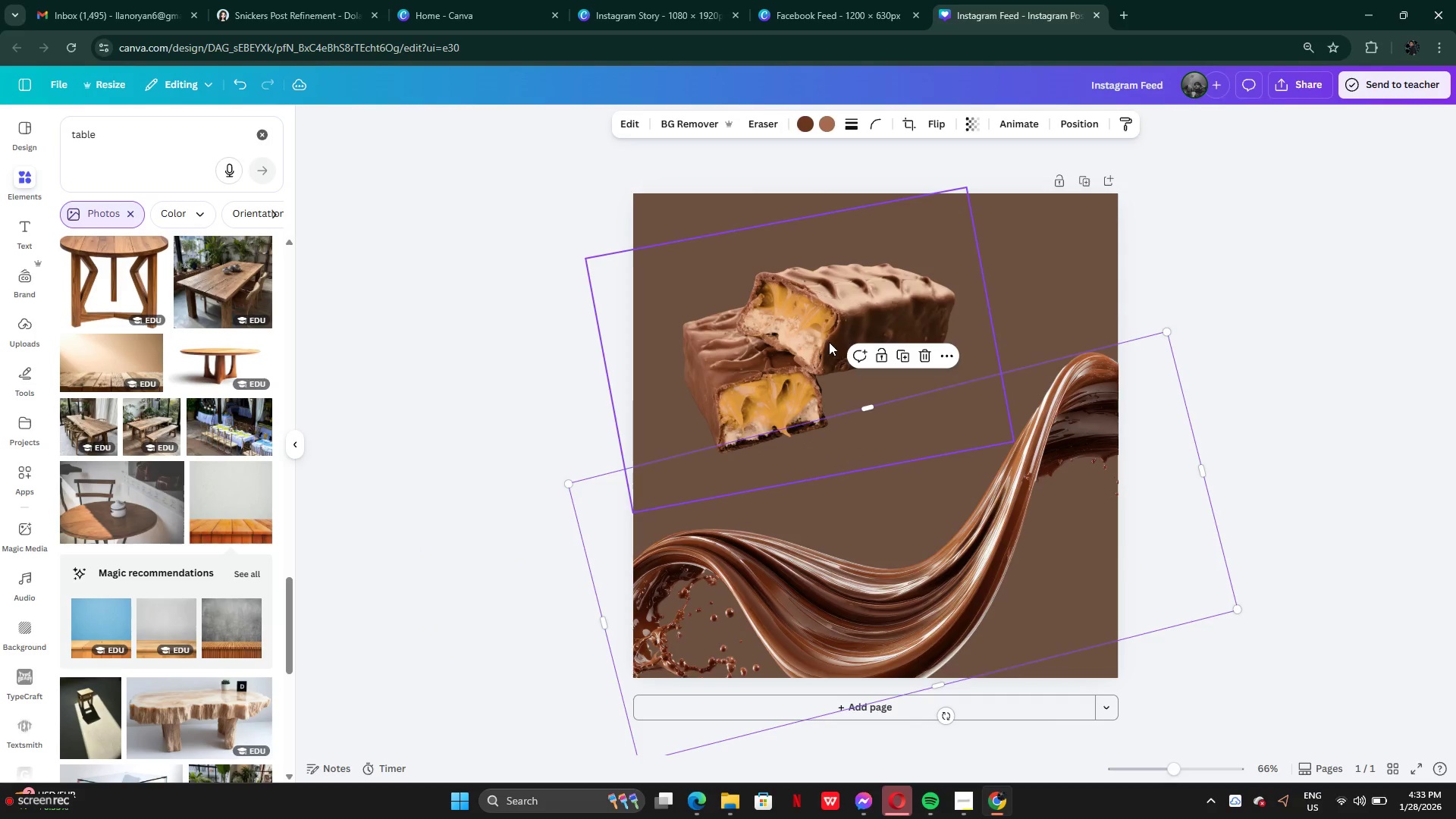 
left_click([829, 342])
 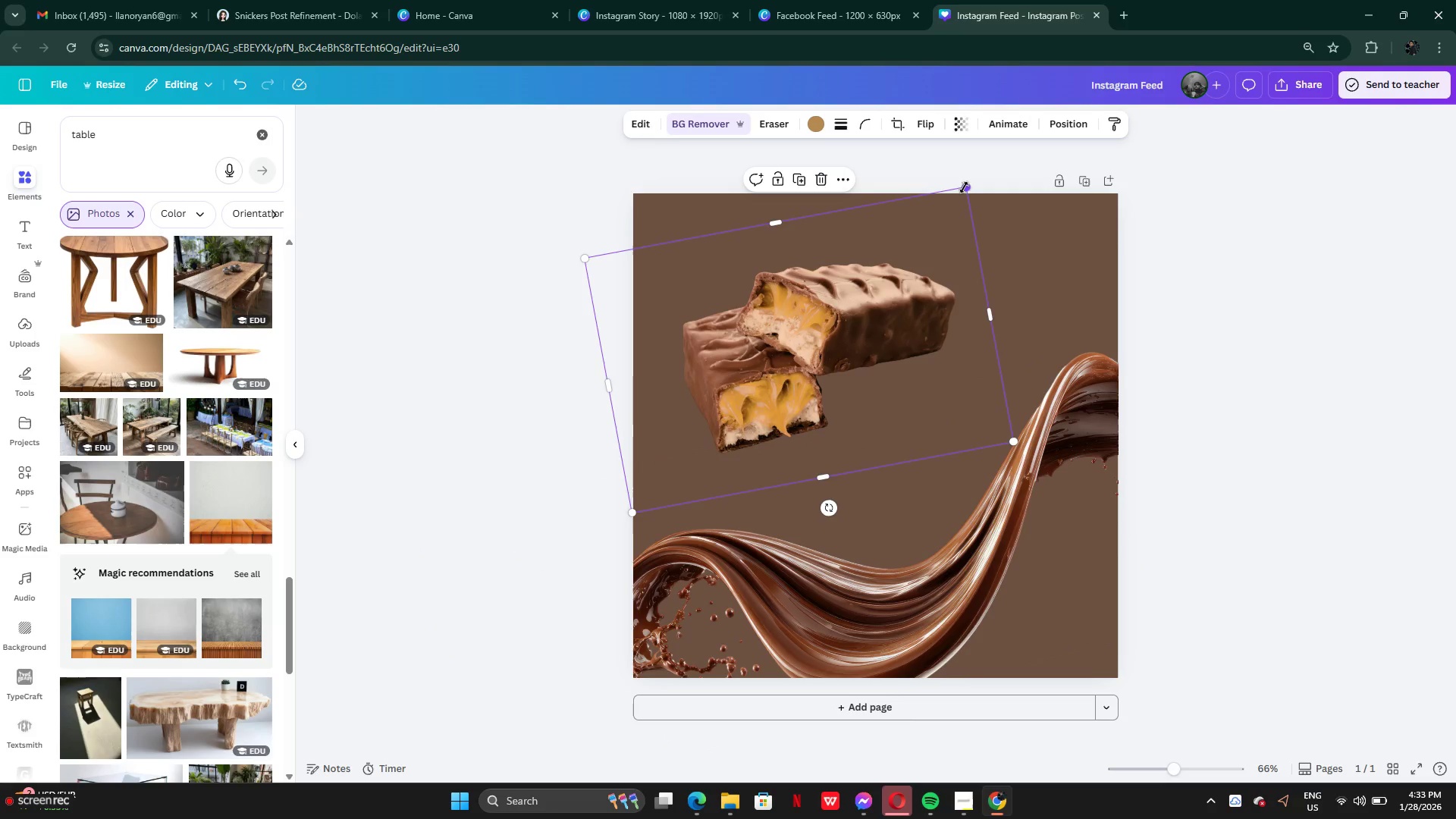 
left_click_drag(start_coordinate=[906, 256], to_coordinate=[1018, 400])
 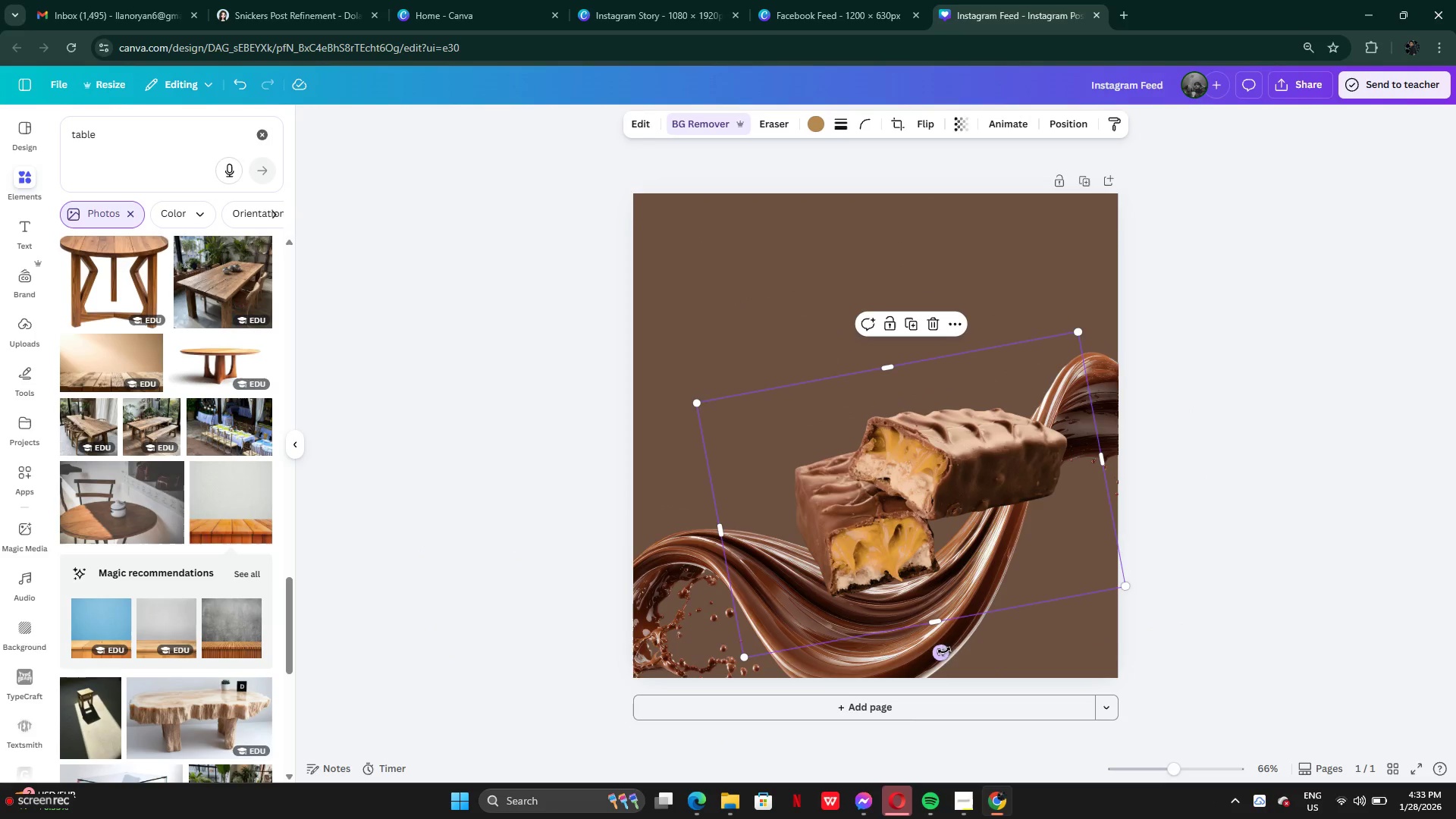 
left_click_drag(start_coordinate=[941, 646], to_coordinate=[917, 563])
 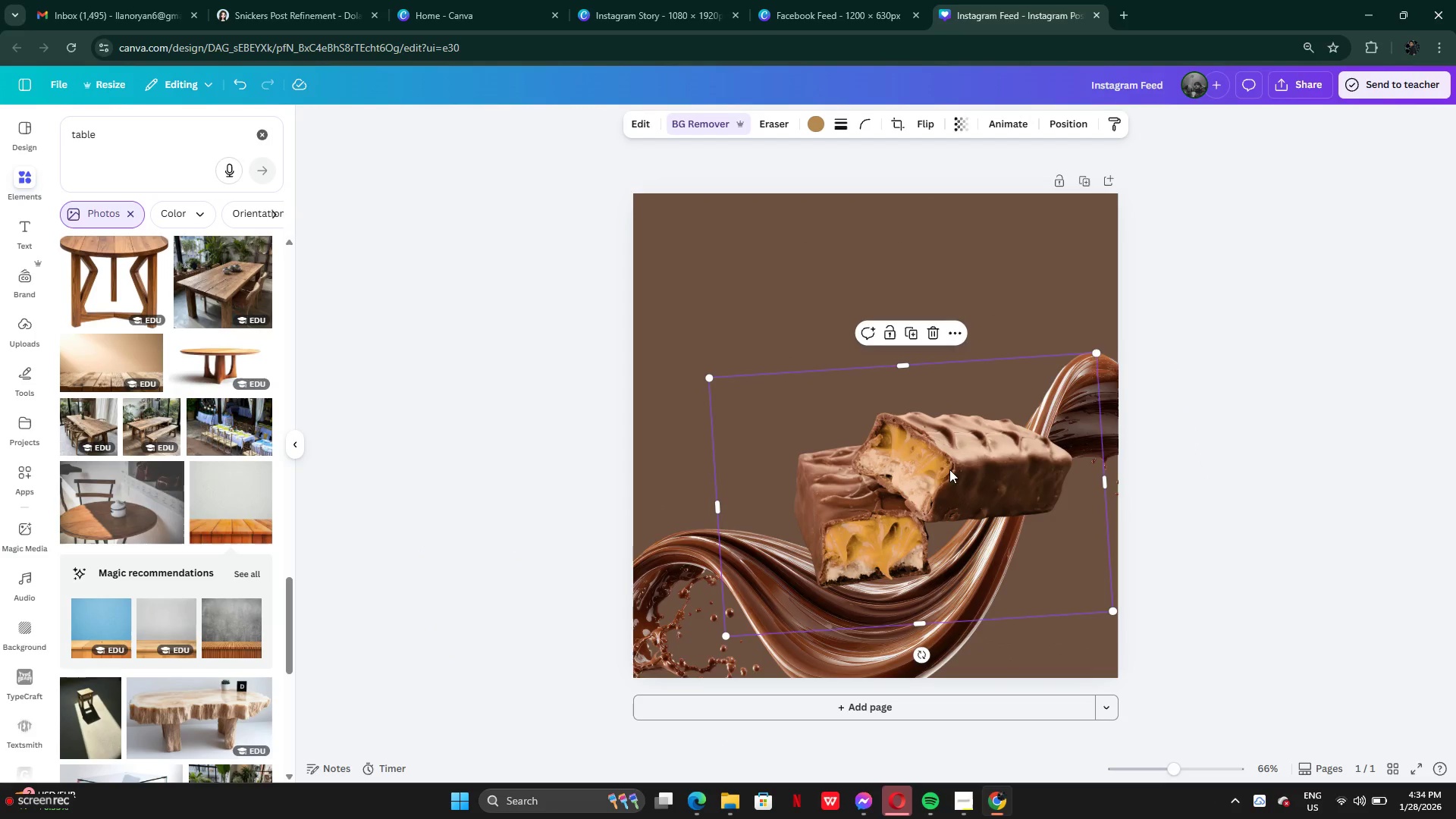 
left_click_drag(start_coordinate=[949, 469], to_coordinate=[907, 456])
 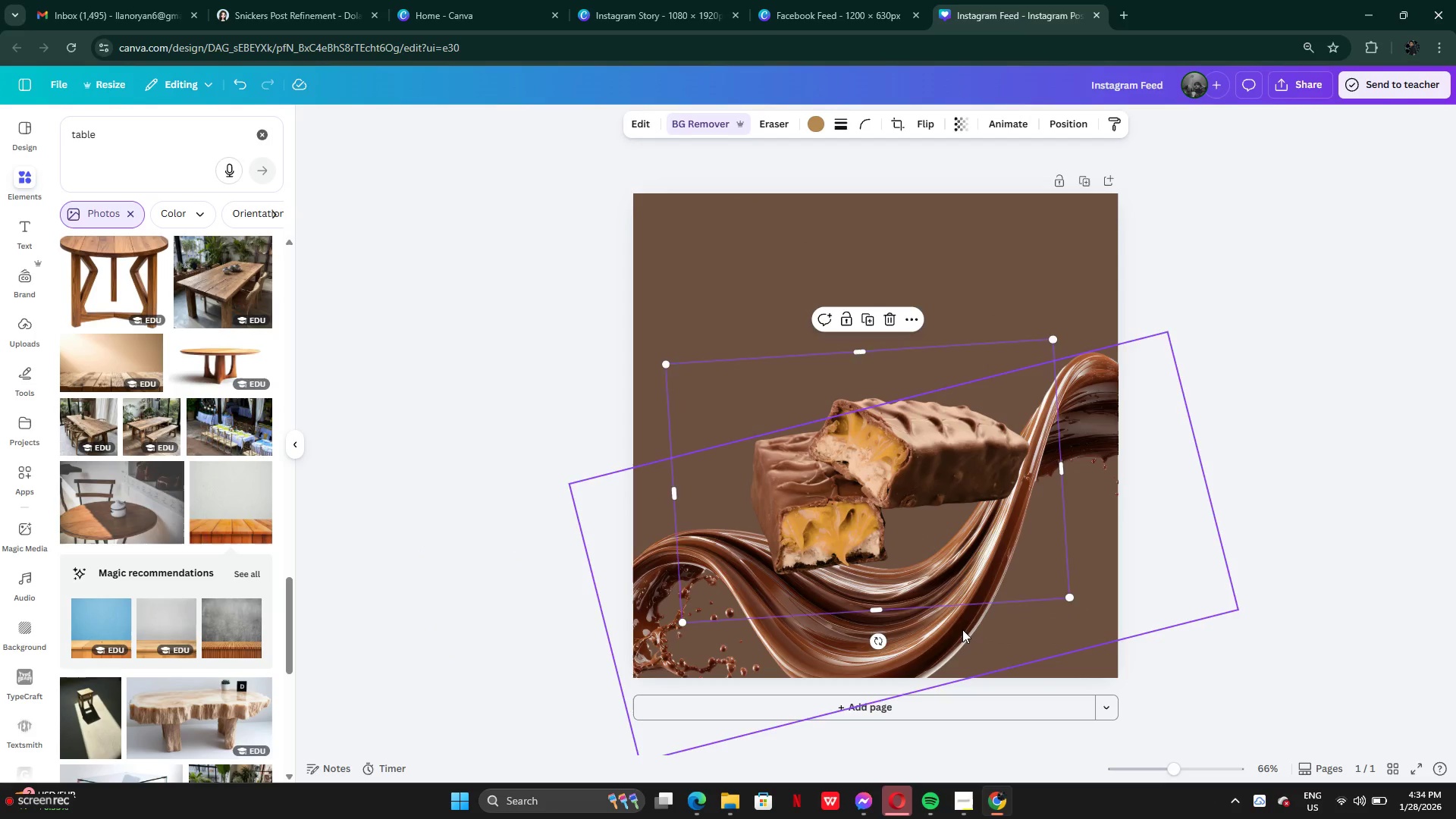 
left_click_drag(start_coordinate=[962, 630], to_coordinate=[927, 718])
 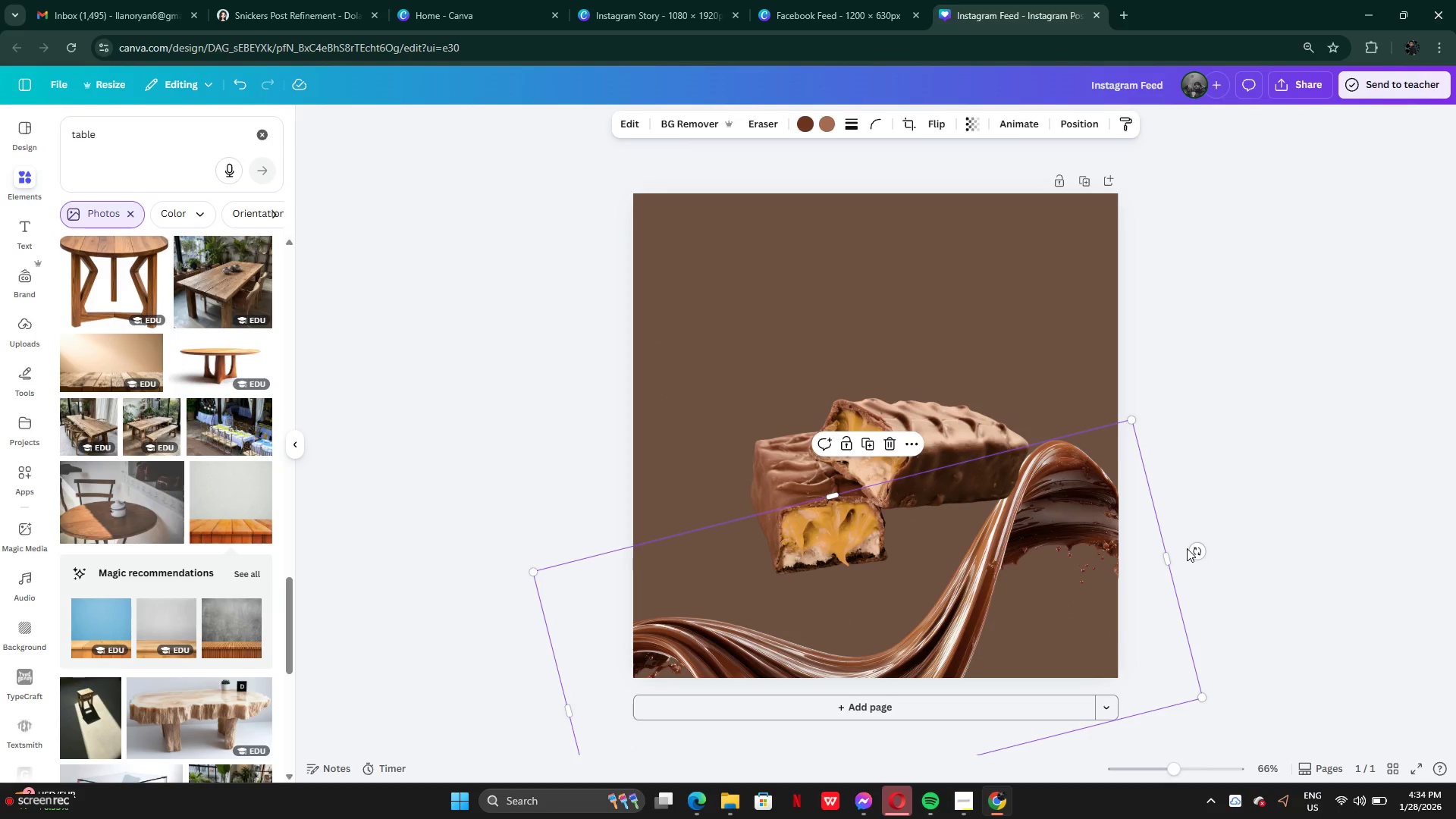 
left_click_drag(start_coordinate=[1200, 557], to_coordinate=[1141, 783])
 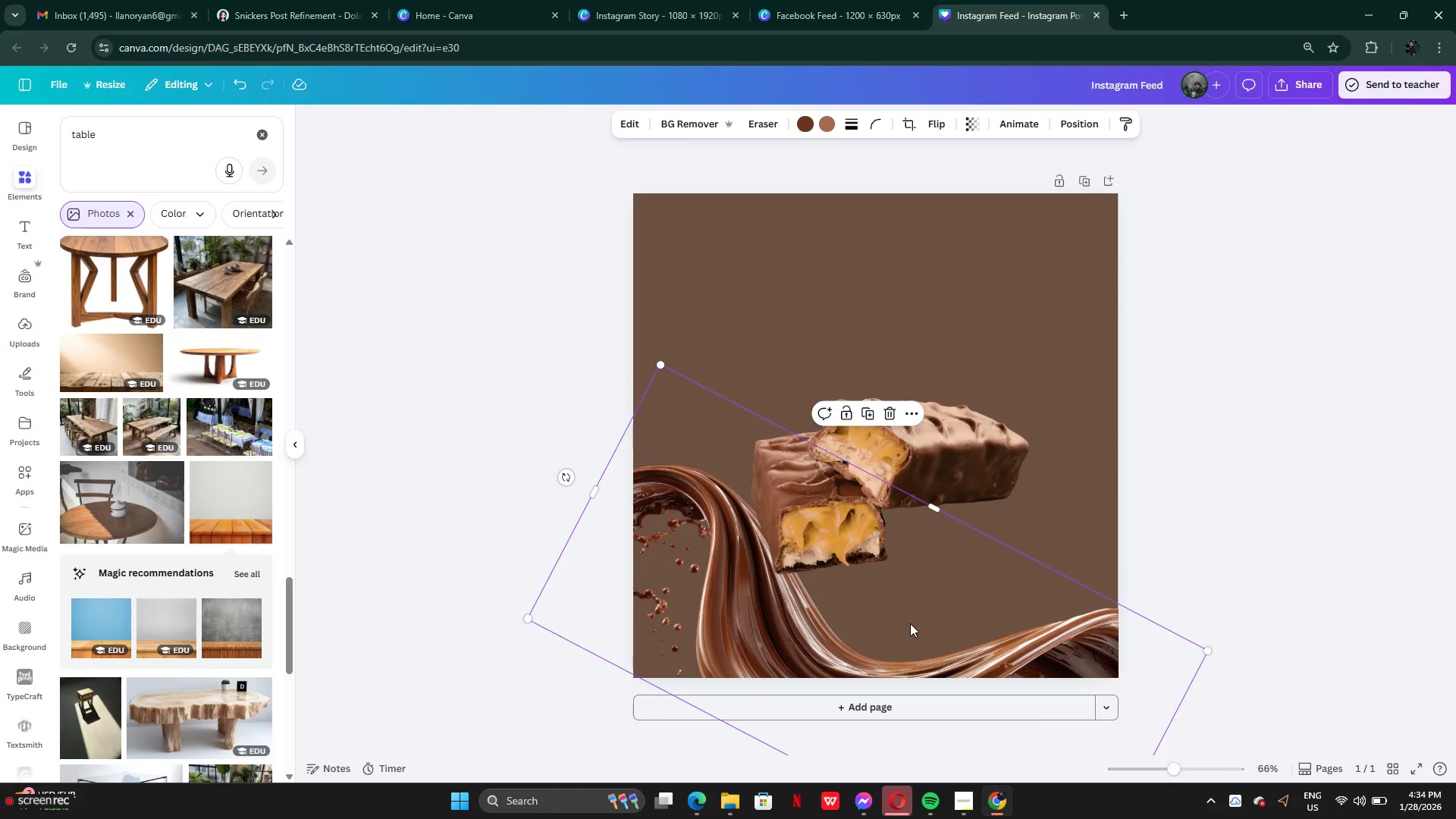 
left_click_drag(start_coordinate=[911, 624], to_coordinate=[792, 609])
 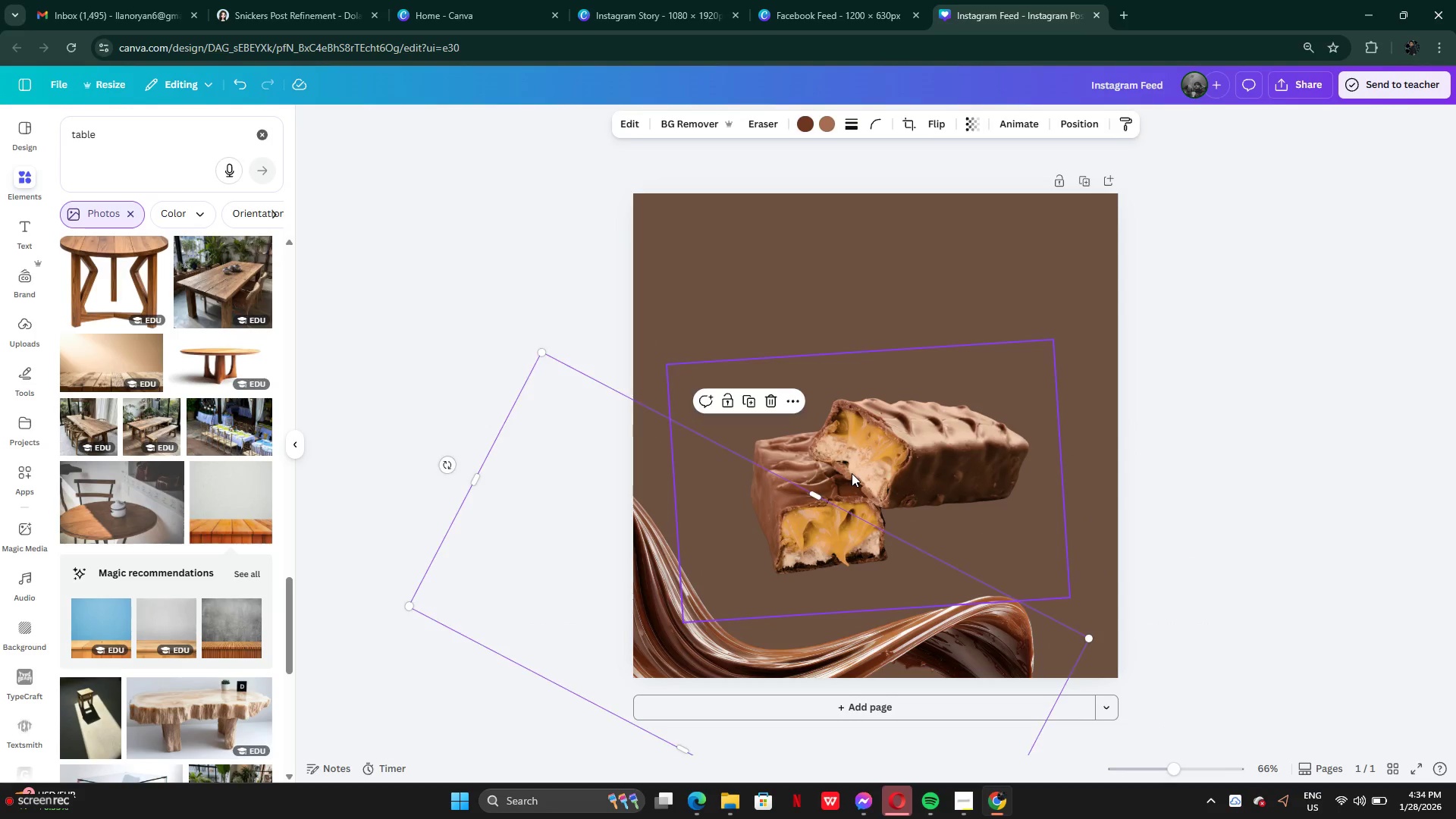 
left_click([852, 473])
 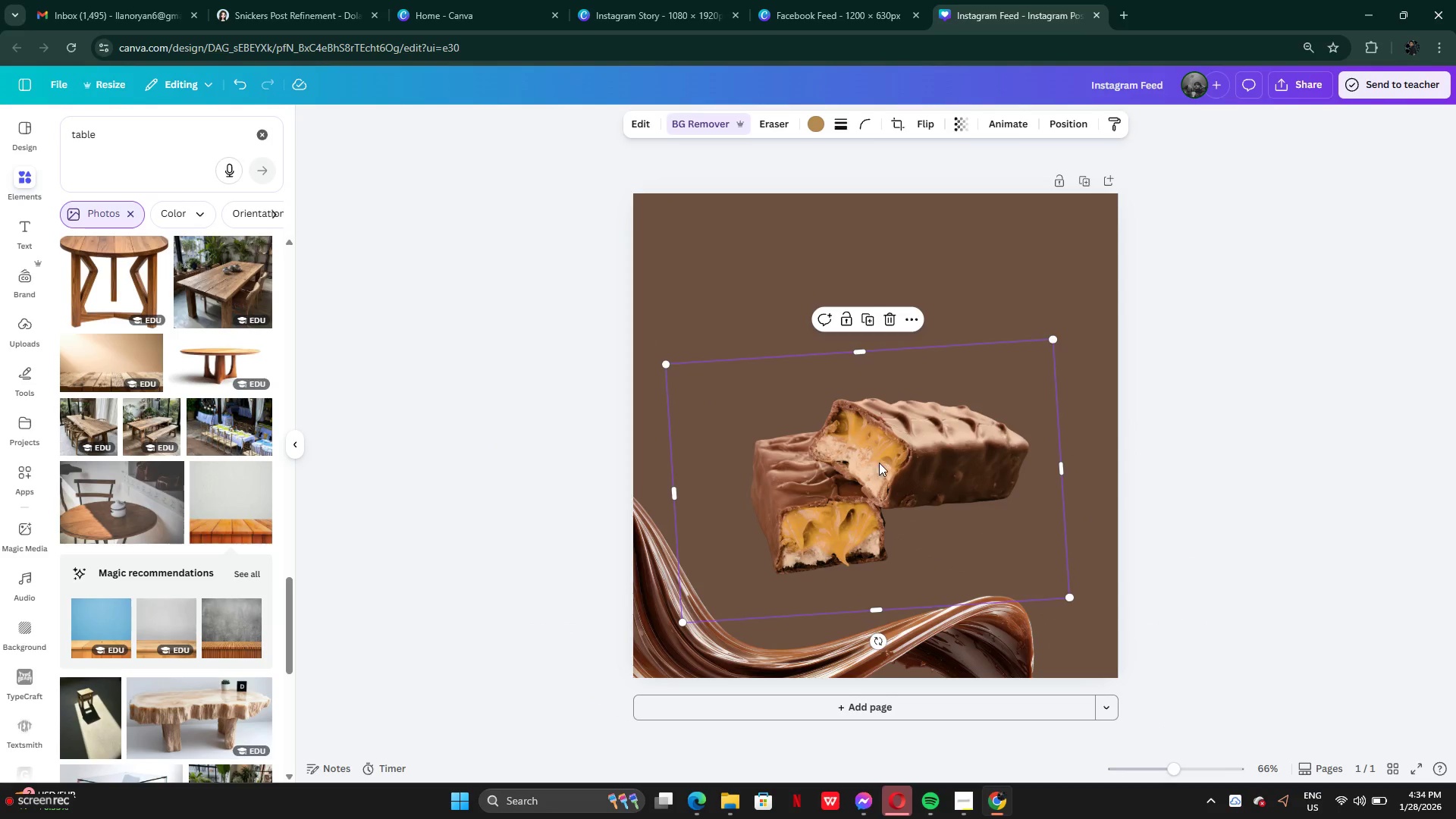 
left_click_drag(start_coordinate=[878, 458], to_coordinate=[877, 406])
 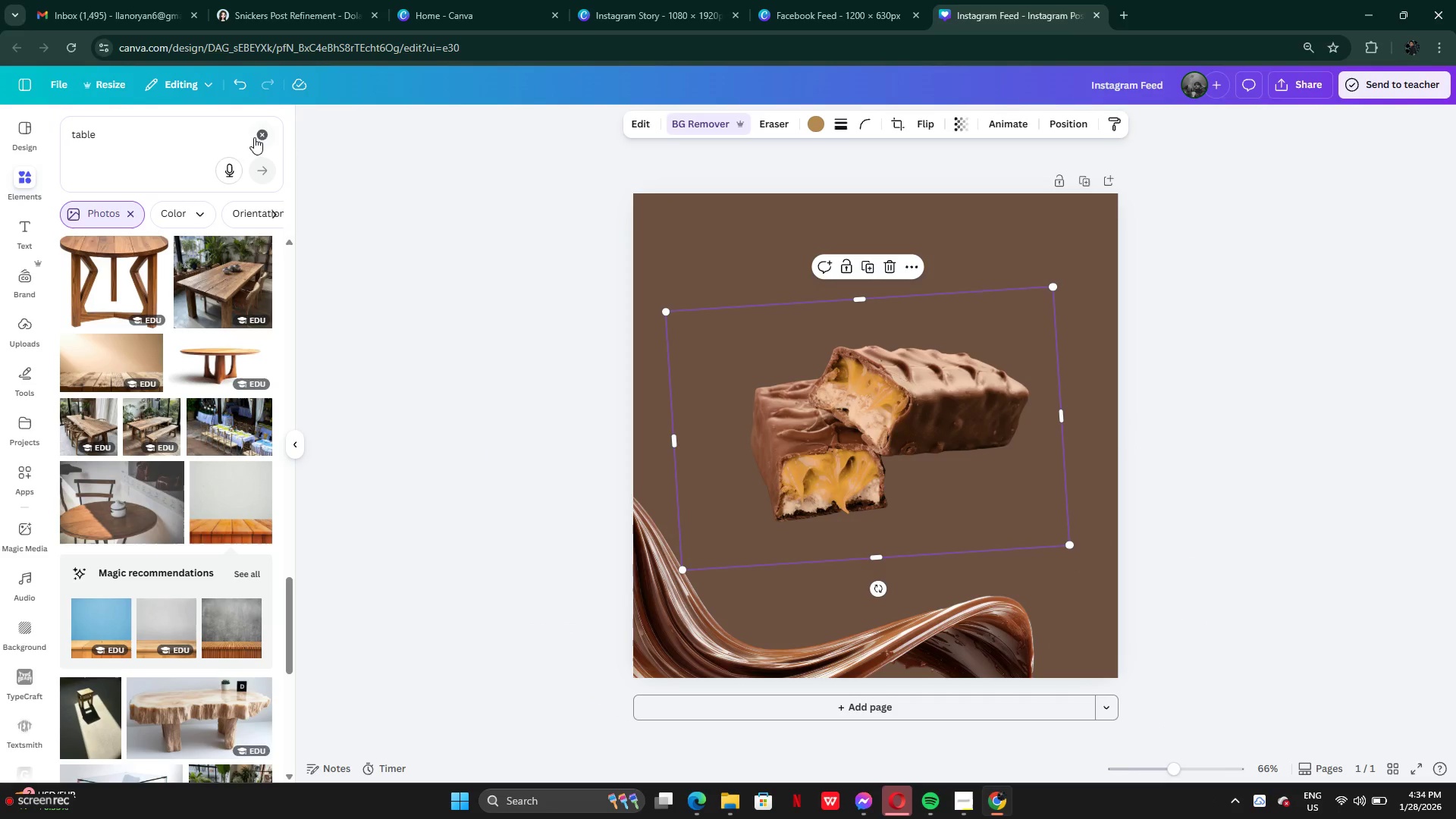 
double_click([256, 136])
 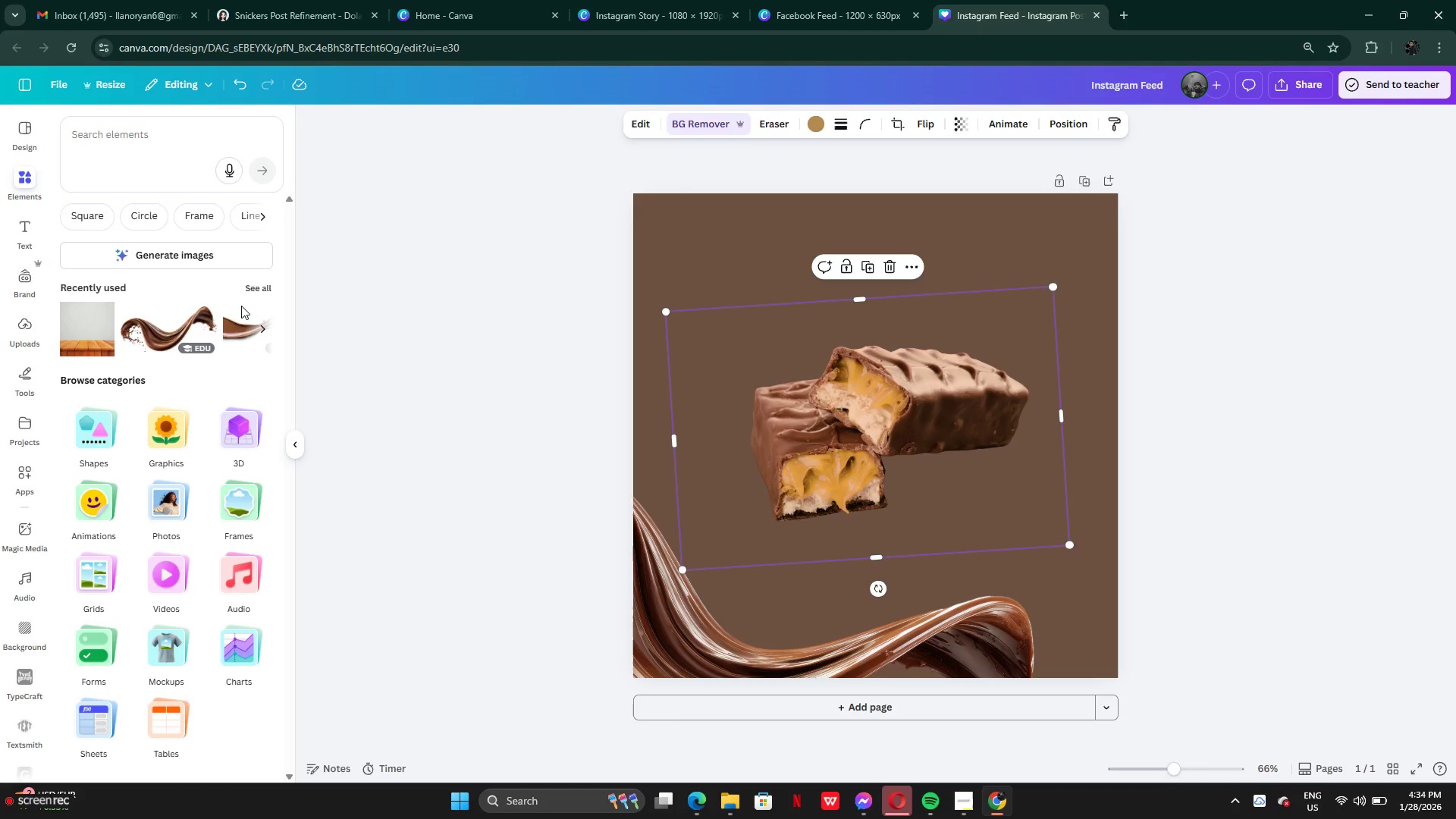 
left_click([258, 297])
 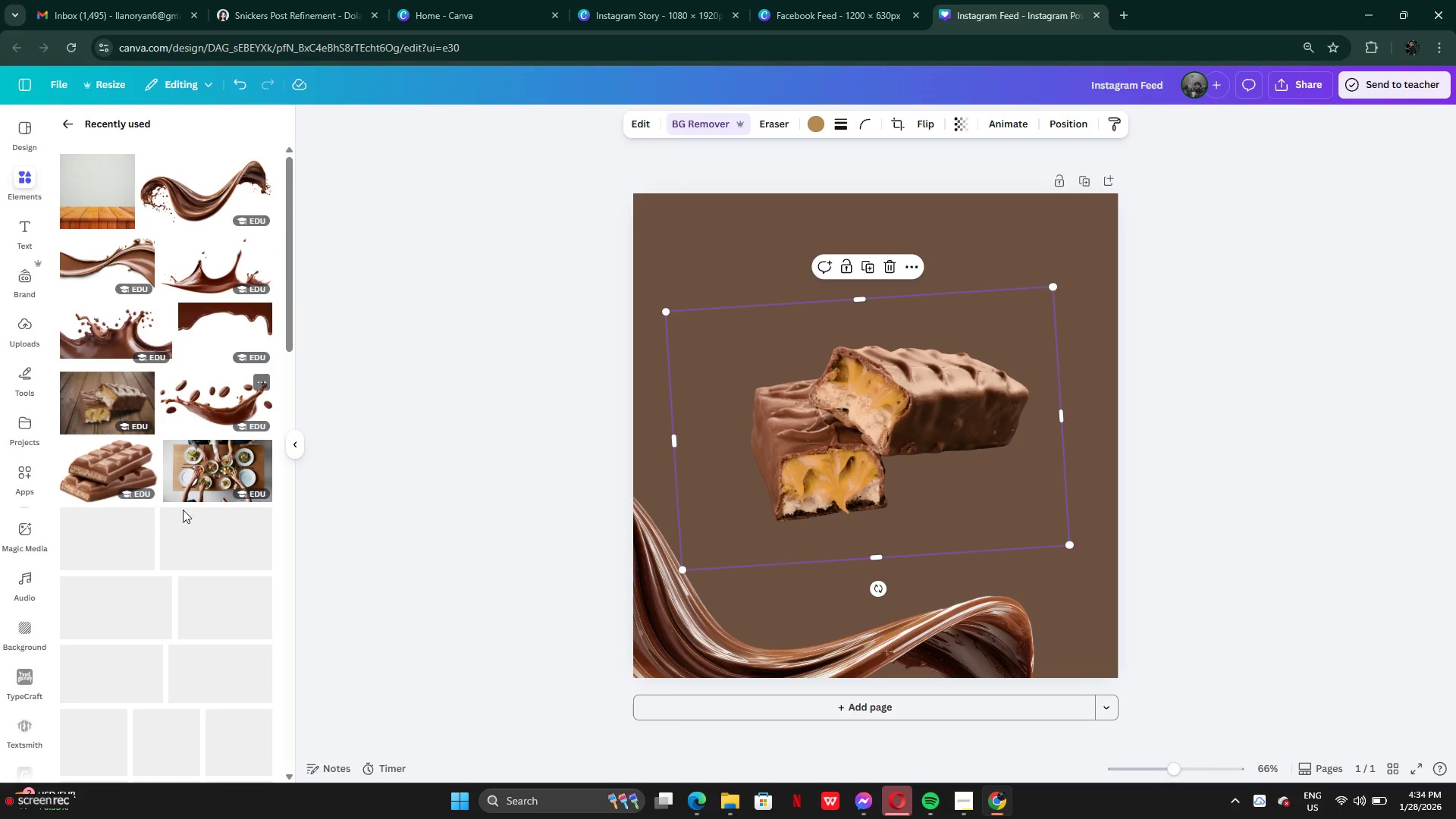 
scroll: coordinate [183, 532], scroll_direction: down, amount: 5.0
 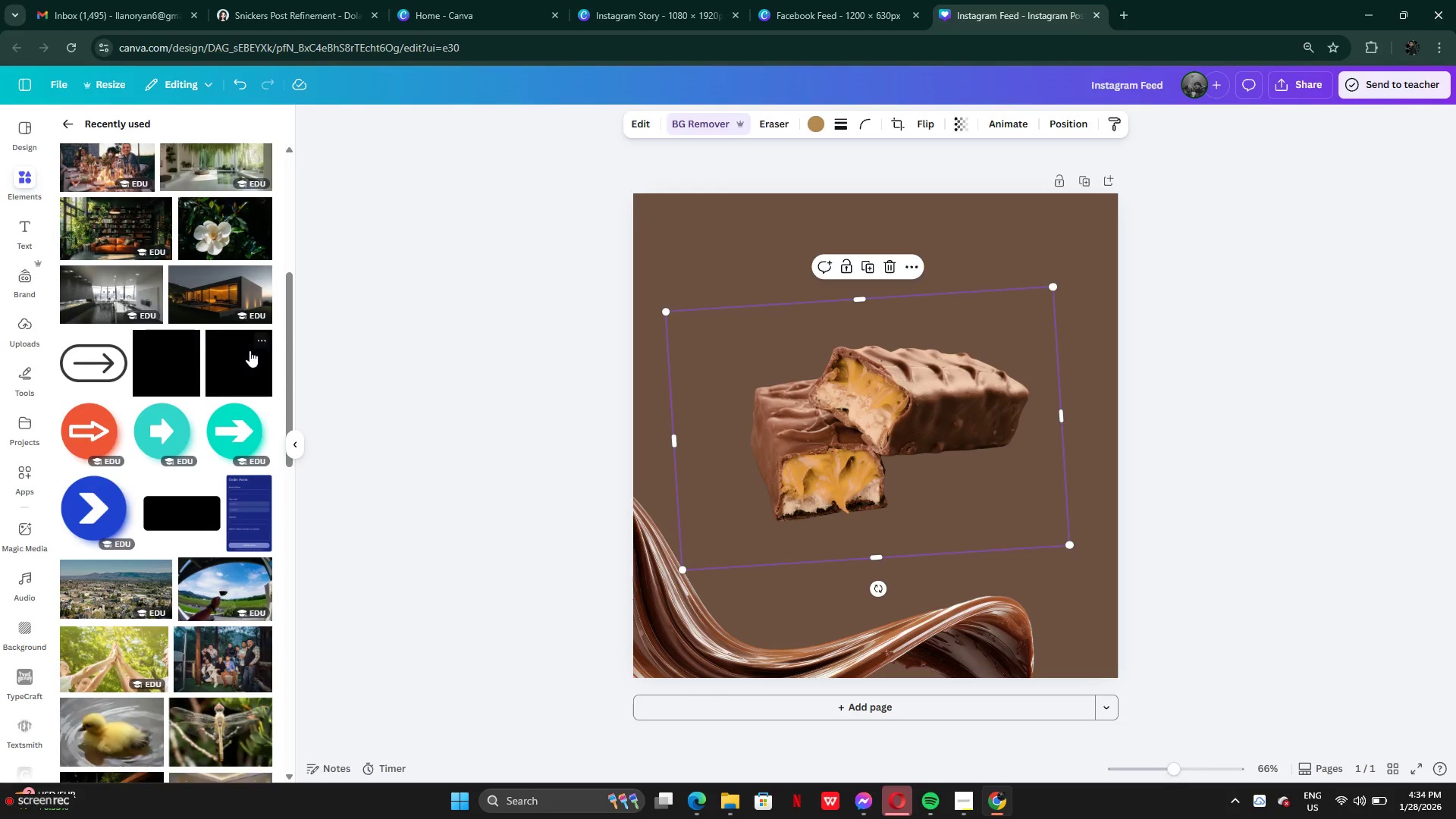 
left_click([249, 350])
 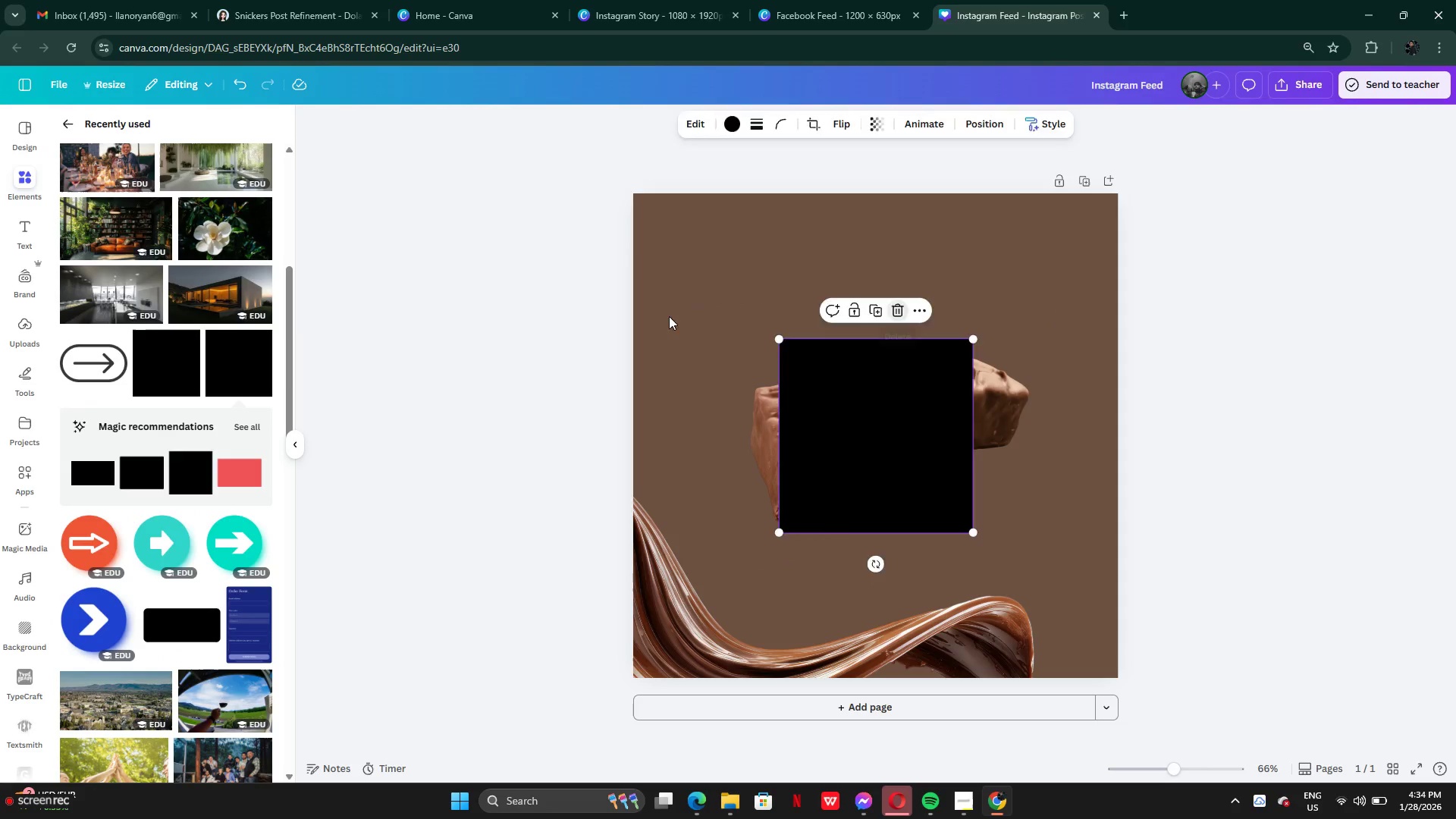 
left_click([155, 346])
 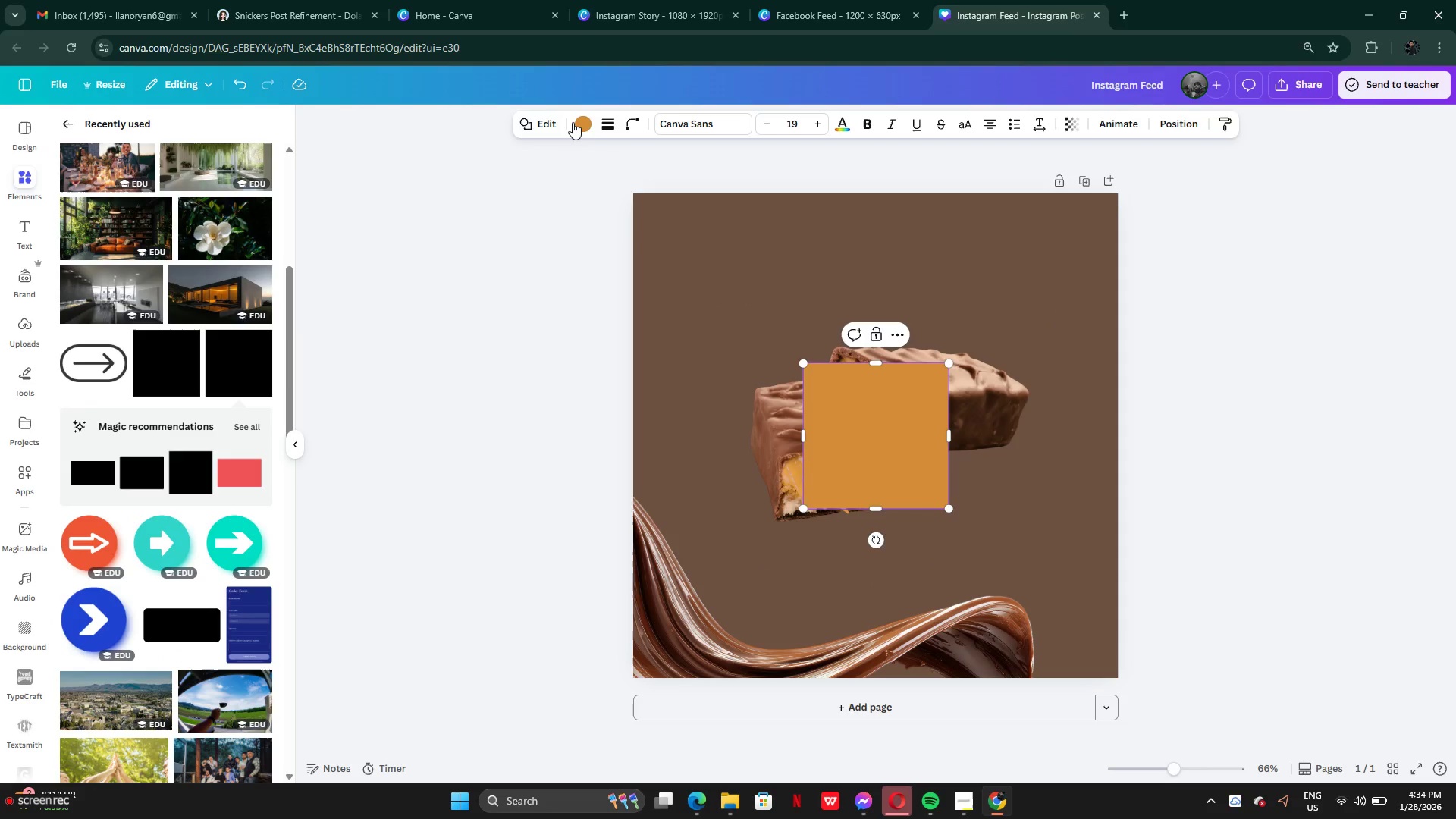 
left_click([575, 123])
 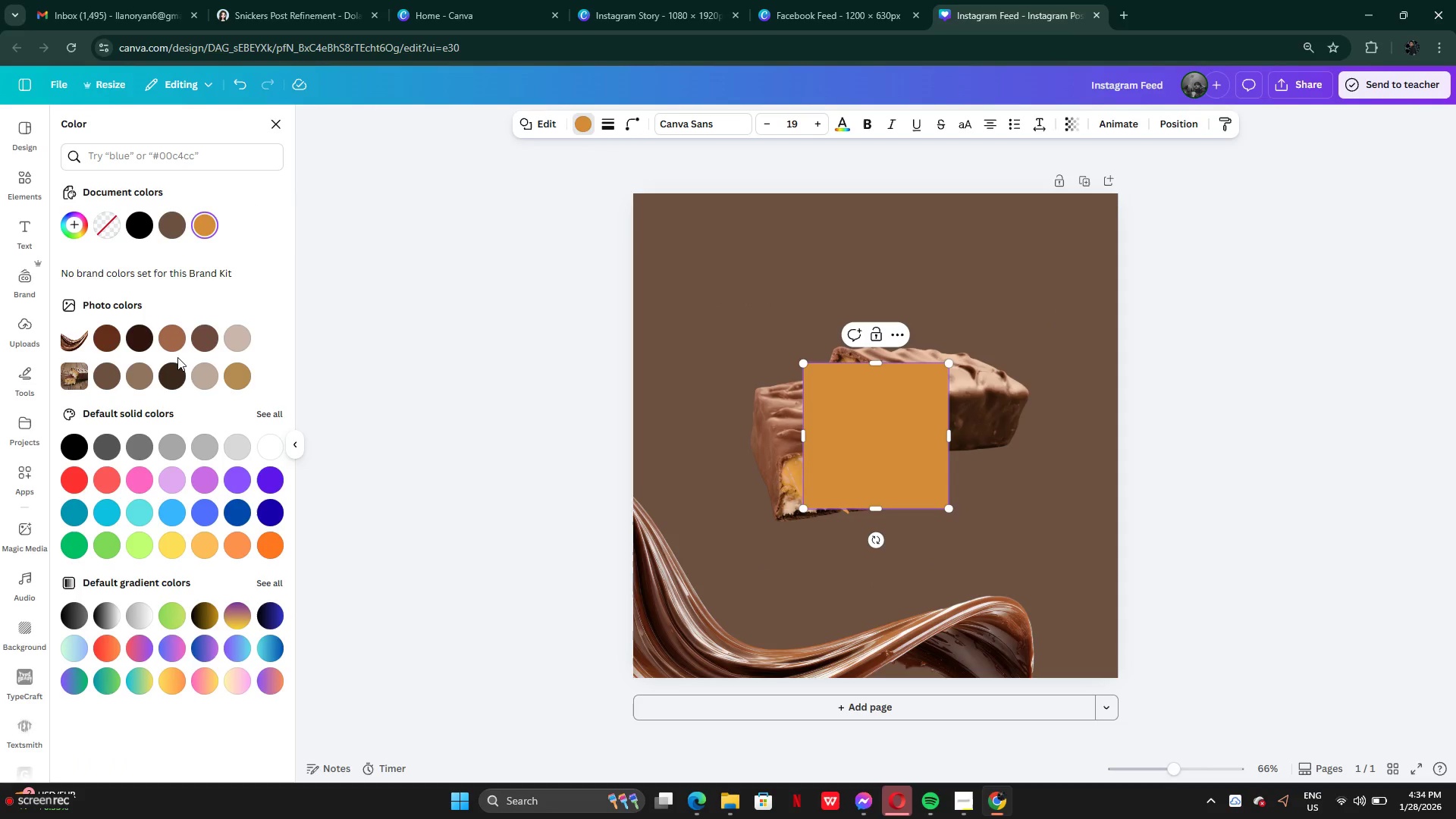 
left_click([265, 444])
 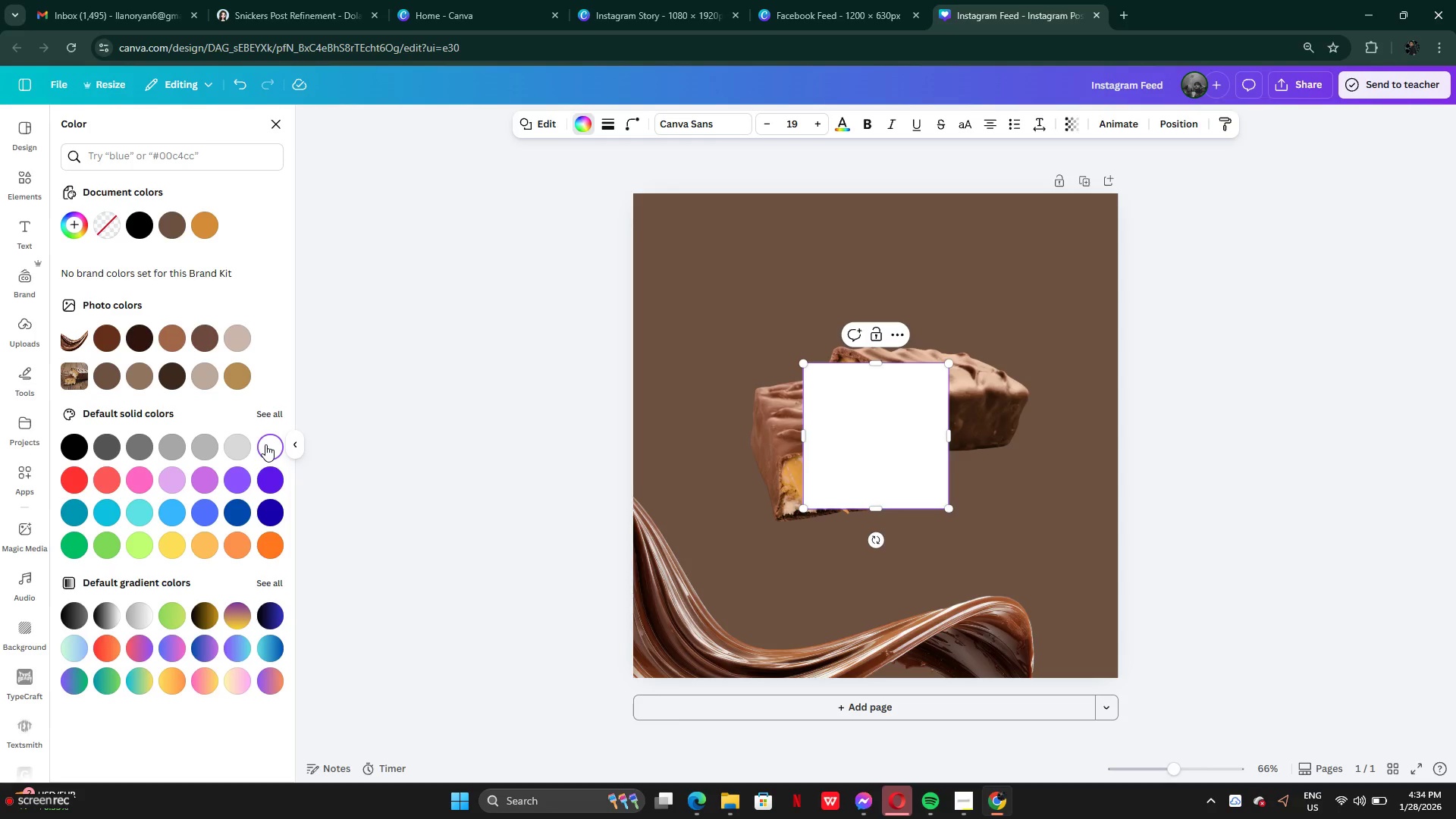 
wait(16.12)
 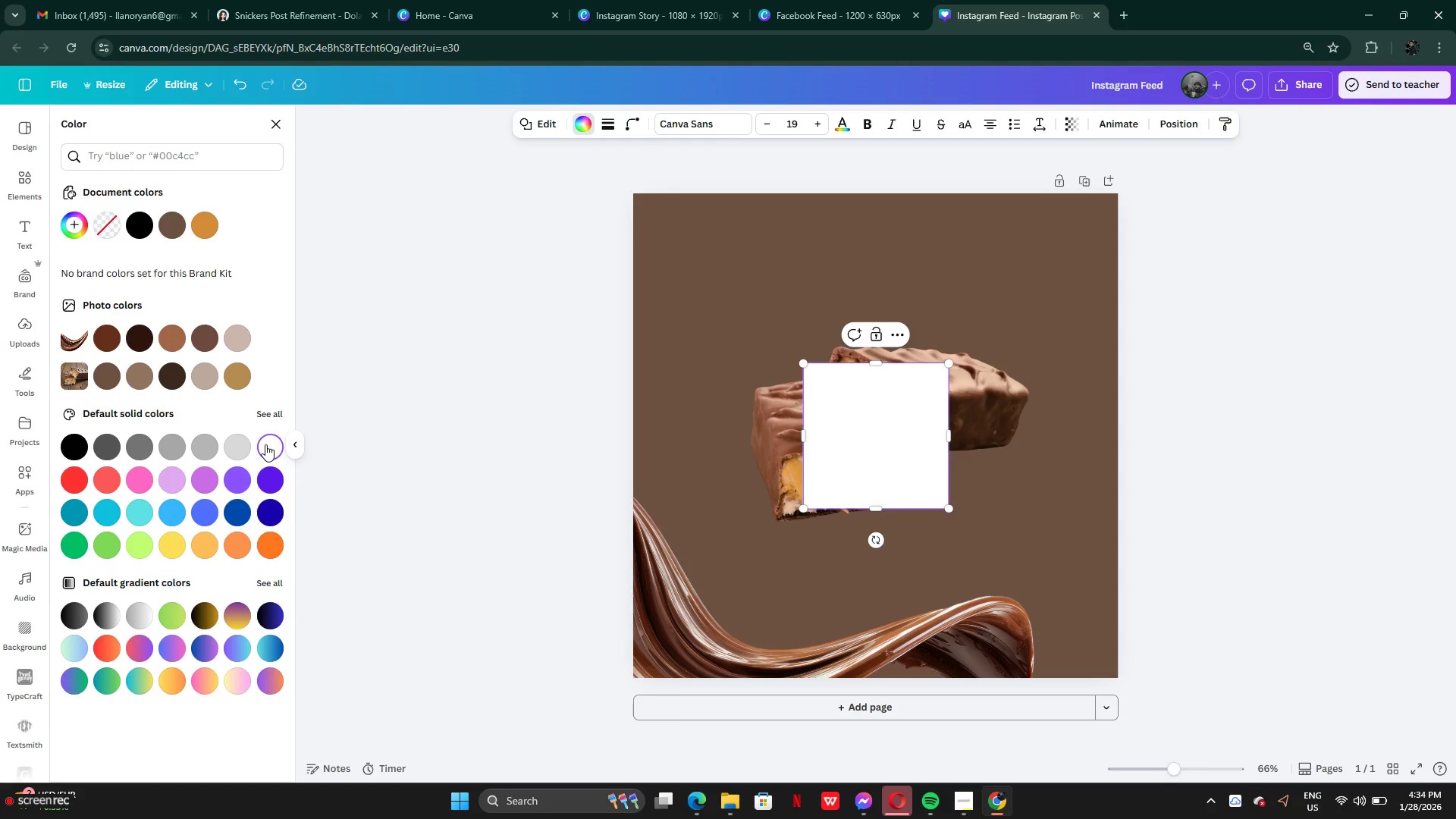 
left_click([1193, 128])
 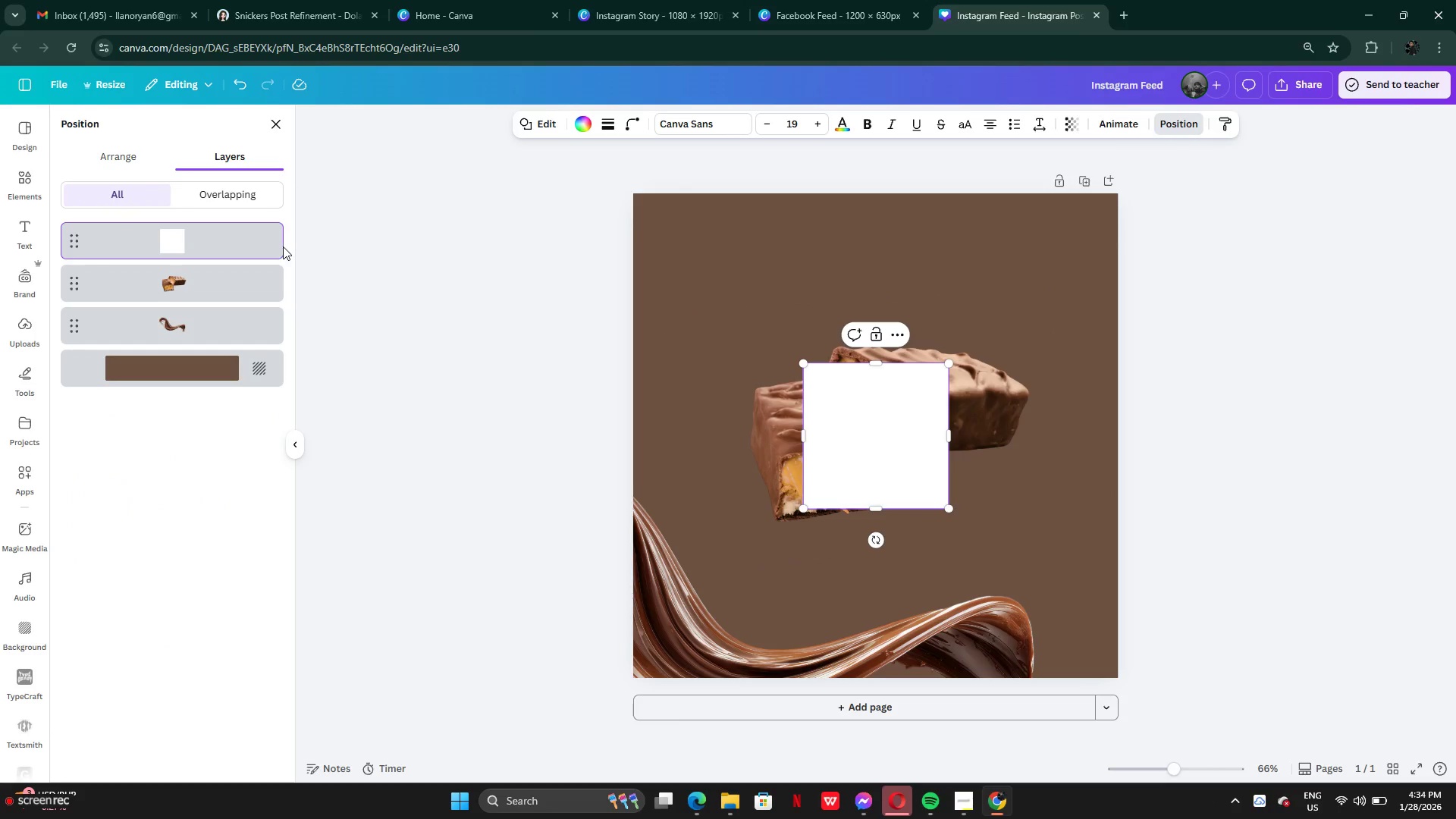 
left_click_drag(start_coordinate=[184, 240], to_coordinate=[186, 311])
 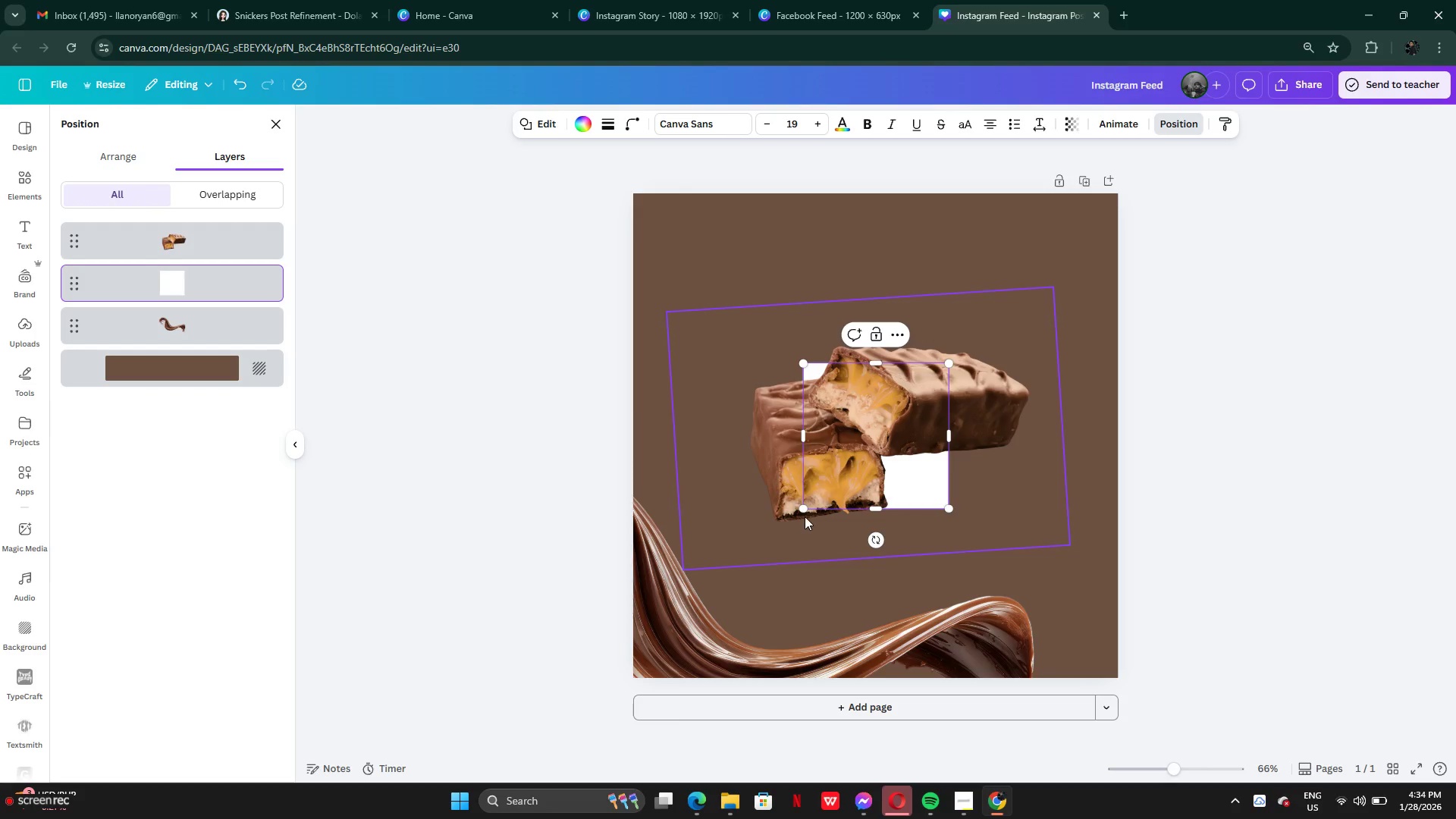 
left_click_drag(start_coordinate=[804, 504], to_coordinate=[519, 818])
 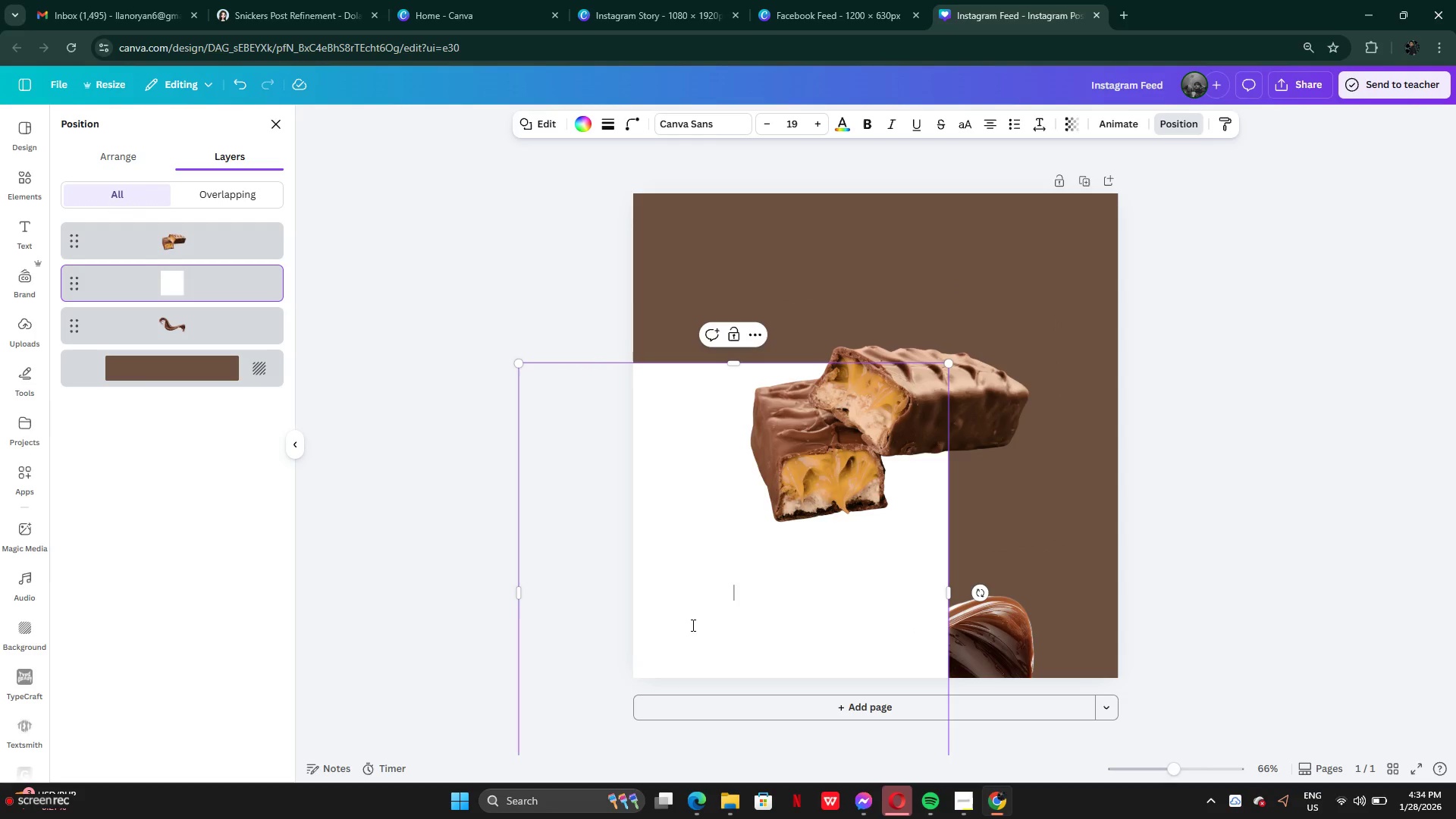 
left_click_drag(start_coordinate=[661, 592], to_coordinate=[831, 718])
 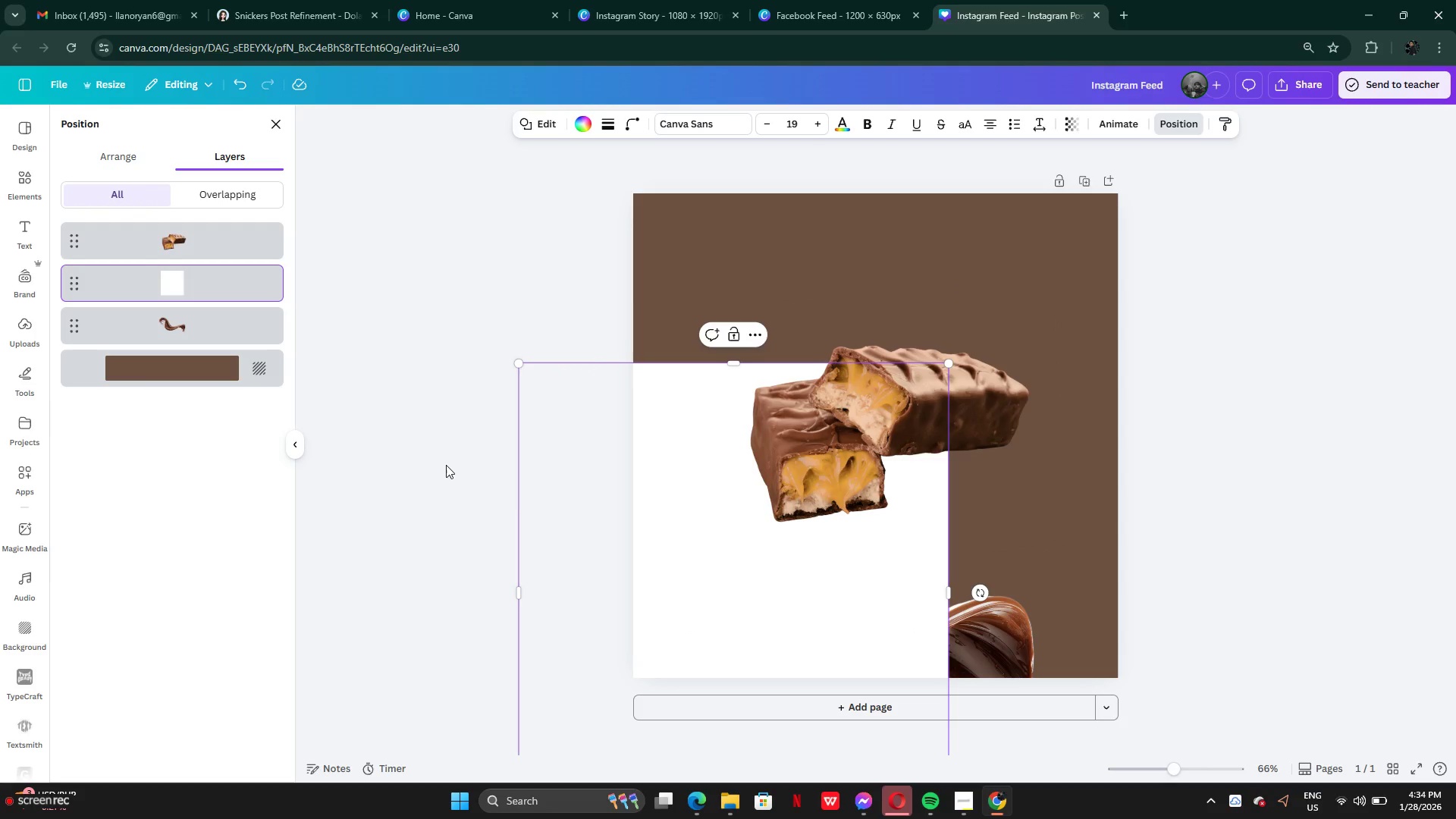 
left_click([445, 463])
 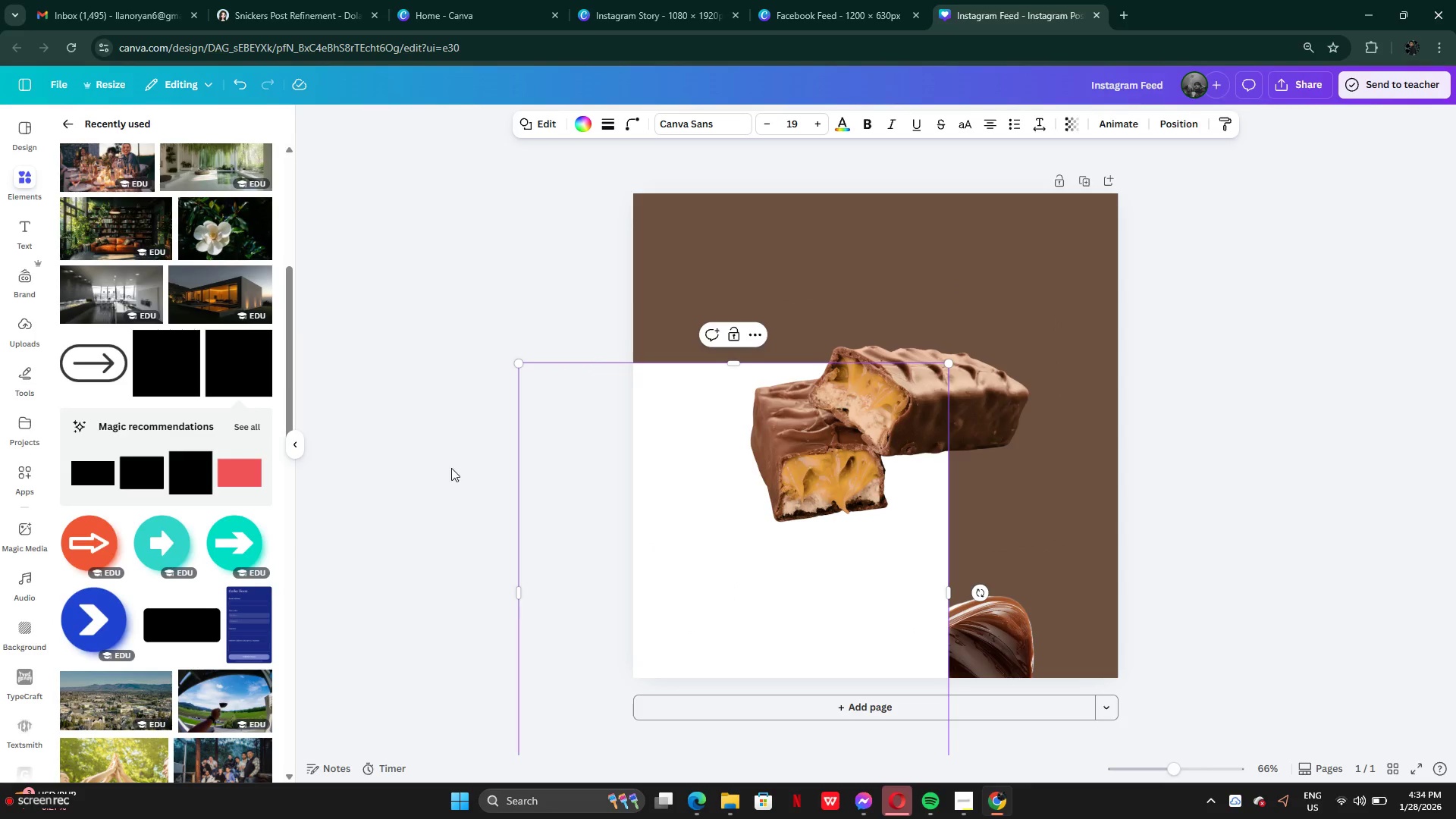 
left_click([451, 468])
 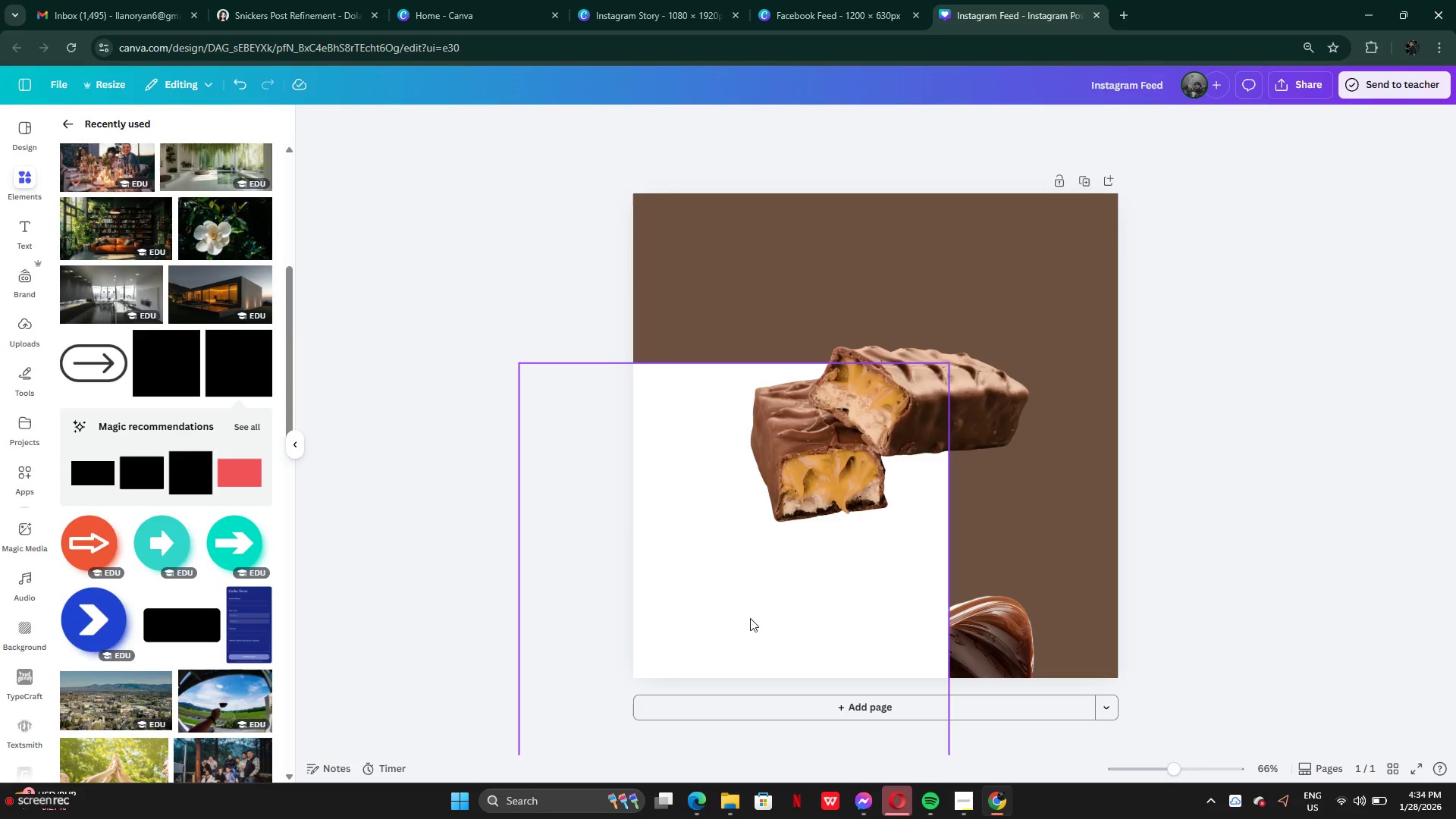 
left_click_drag(start_coordinate=[749, 619], to_coordinate=[1055, 369])
 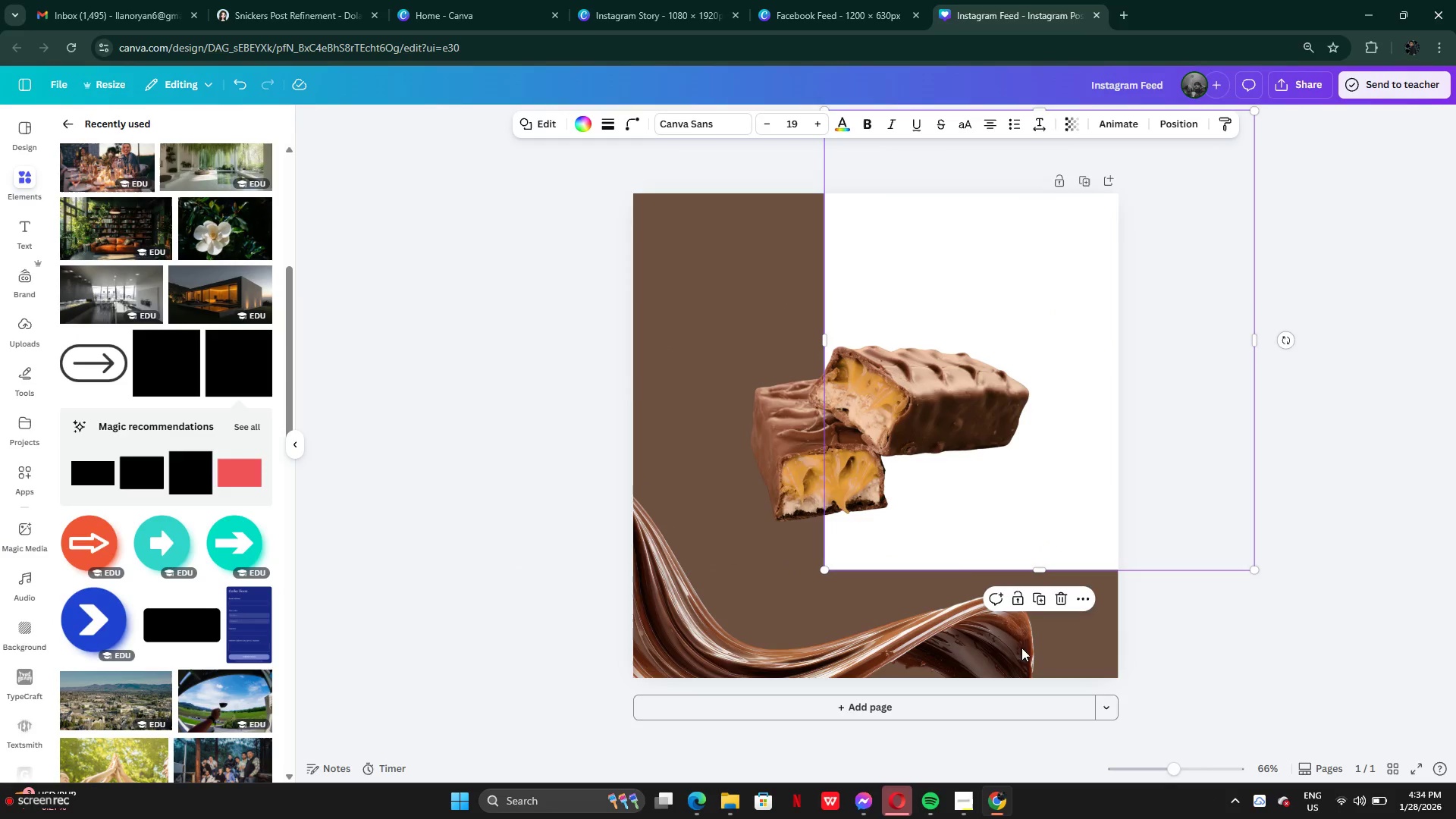 
left_click_drag(start_coordinate=[952, 634], to_coordinate=[1046, 585])
 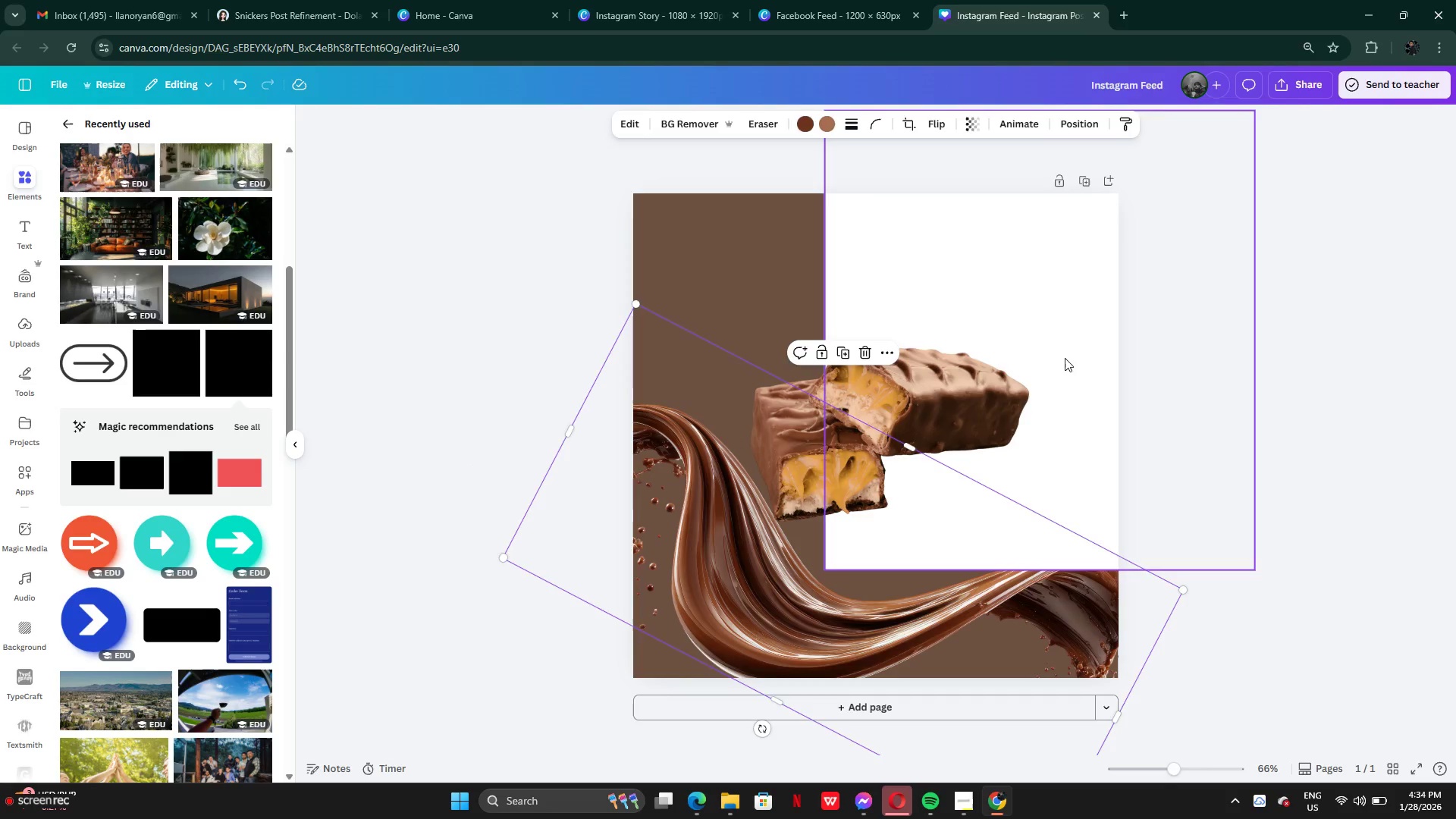 
left_click_drag(start_coordinate=[1065, 358], to_coordinate=[858, 632])
 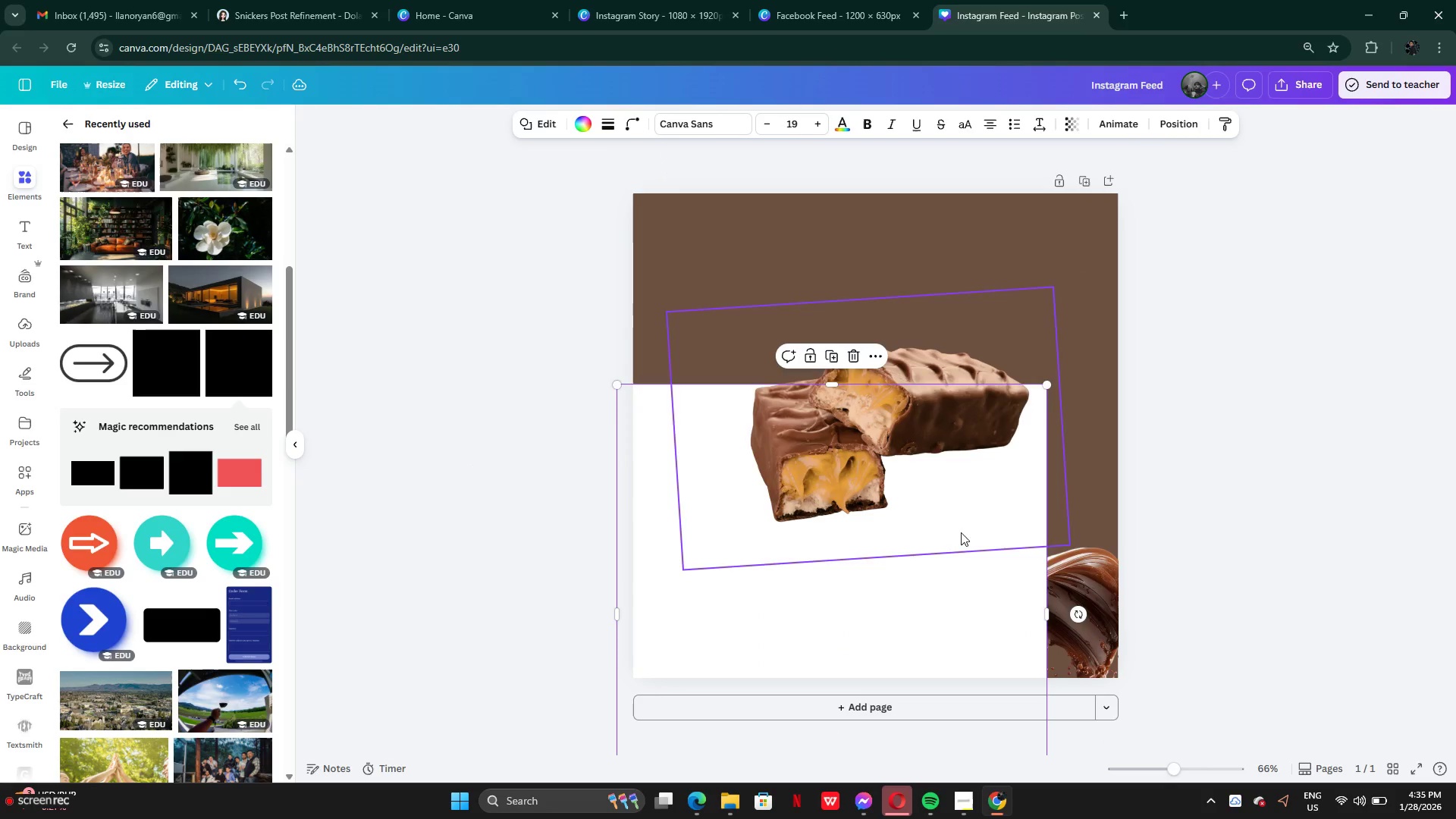 
left_click_drag(start_coordinate=[961, 532], to_coordinate=[968, 635])
 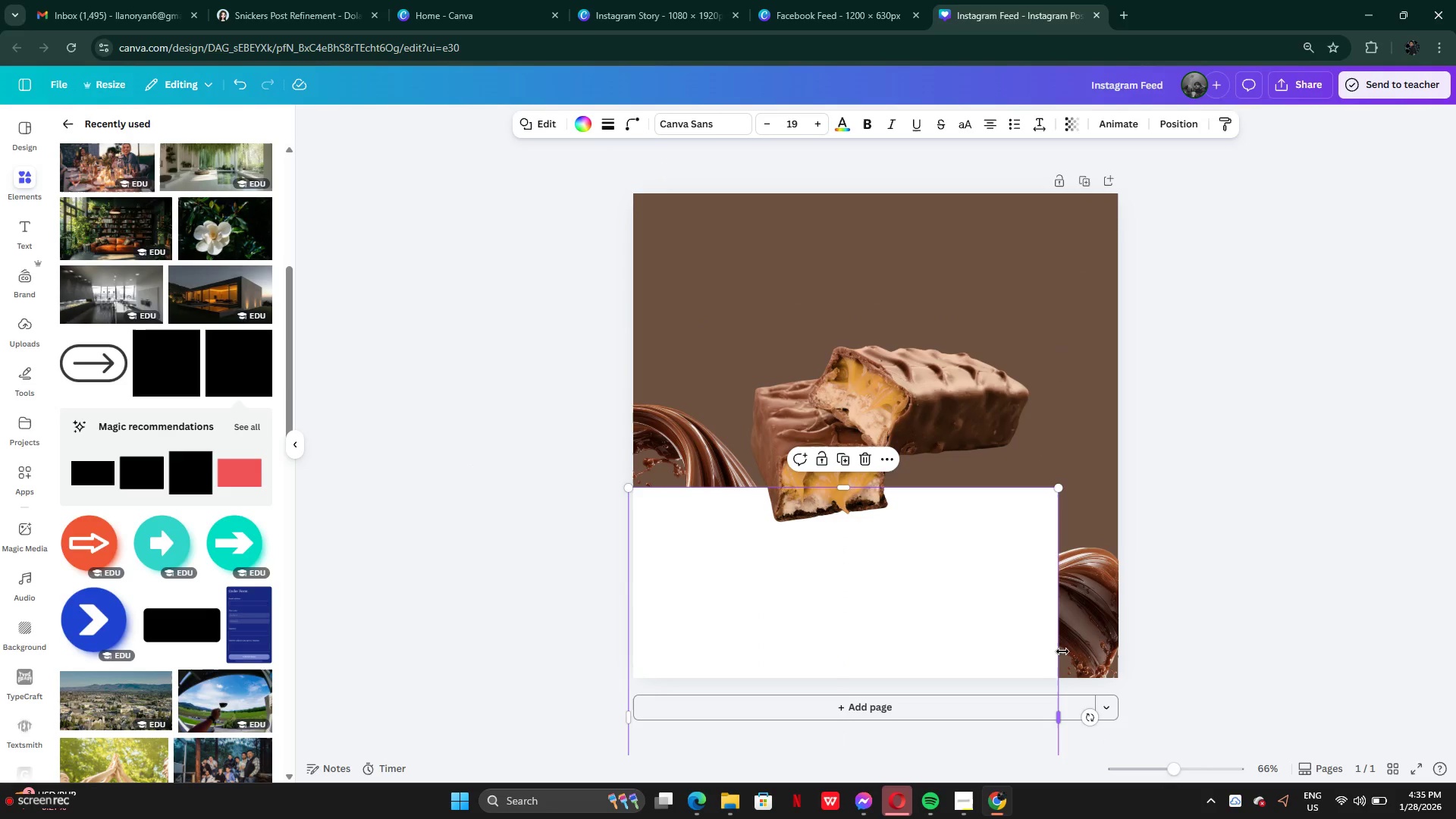 
left_click_drag(start_coordinate=[1059, 647], to_coordinate=[1169, 648])
 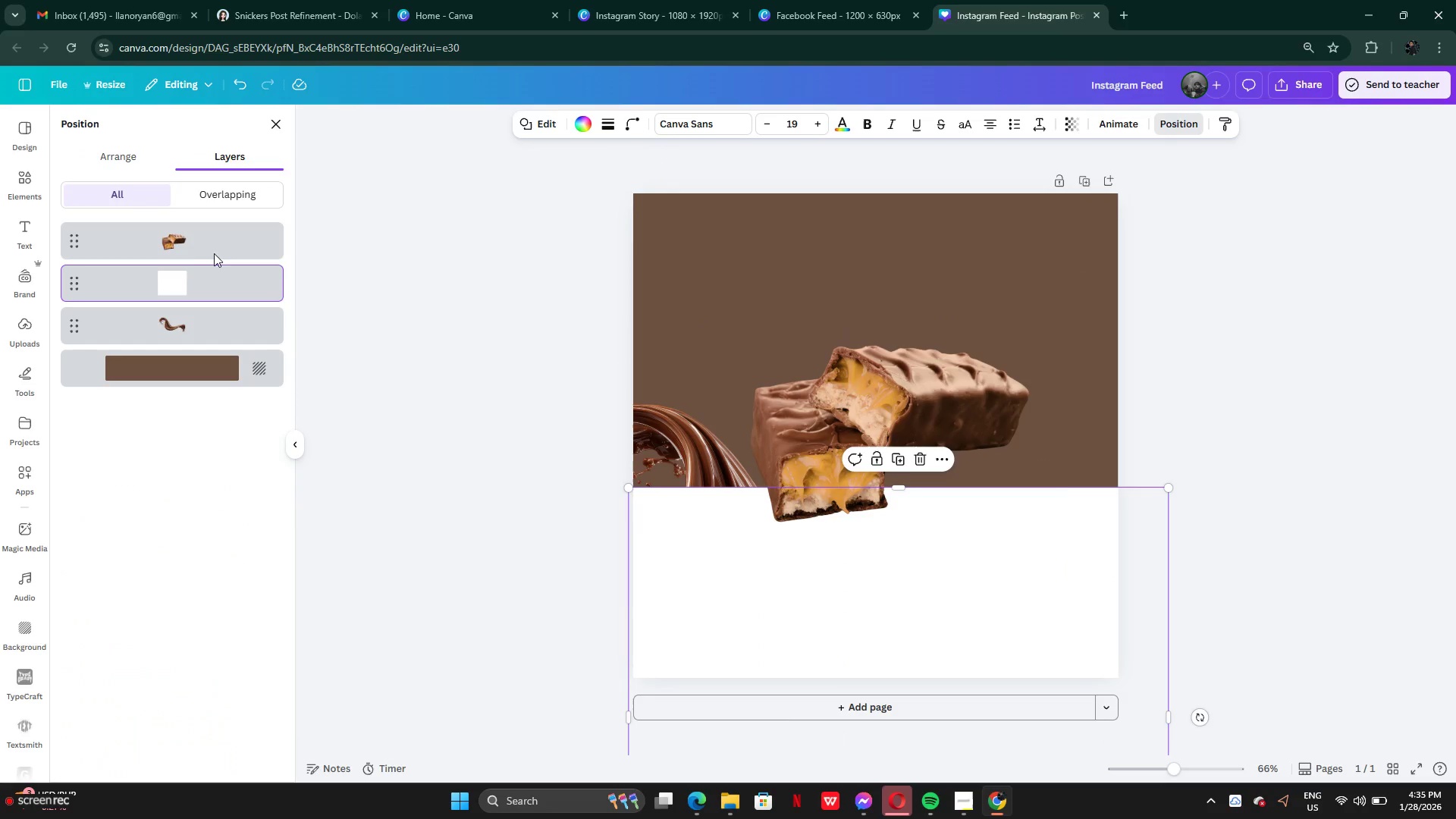 
left_click([178, 235])
 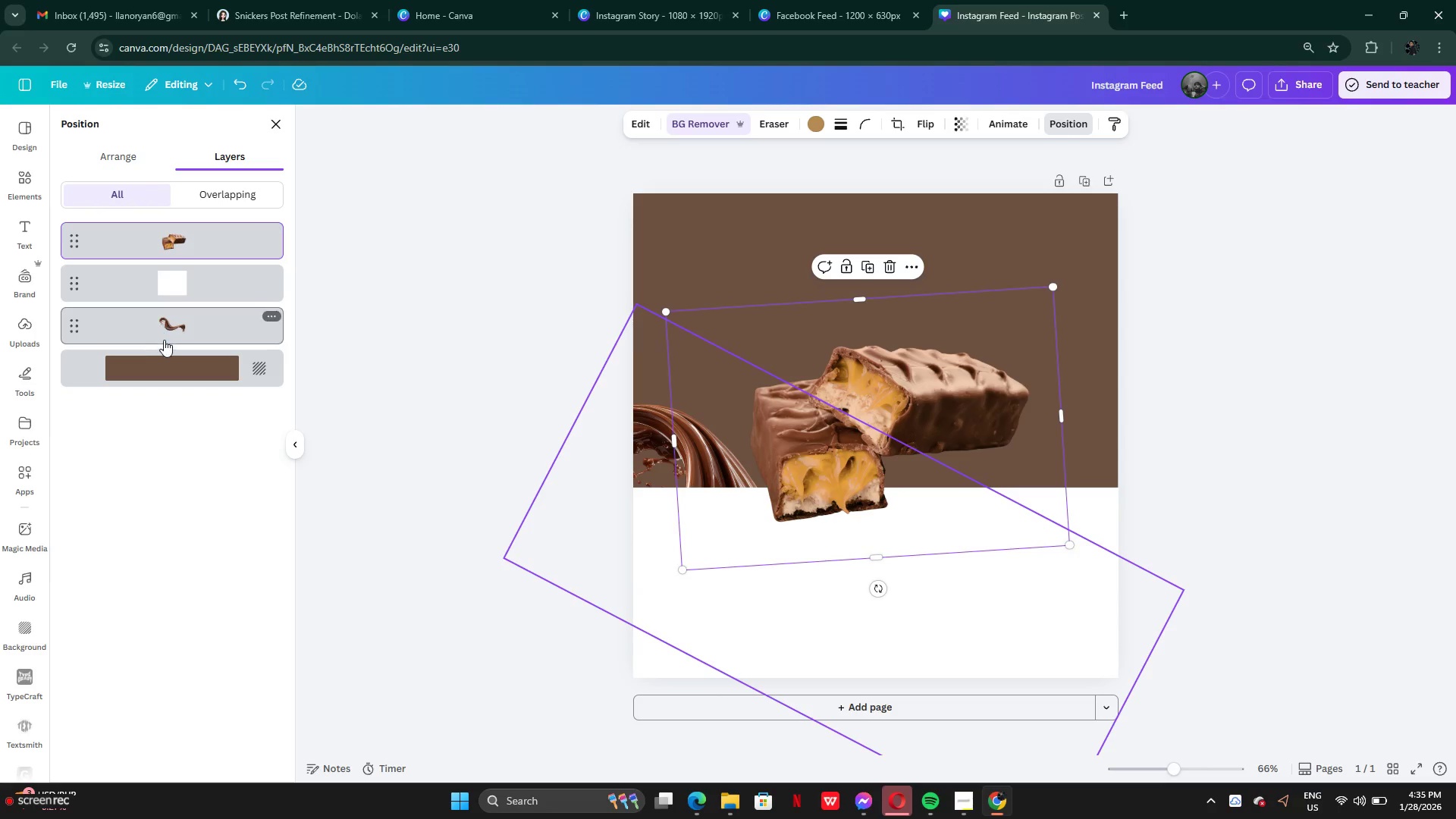 
left_click_drag(start_coordinate=[166, 340], to_coordinate=[167, 278])
 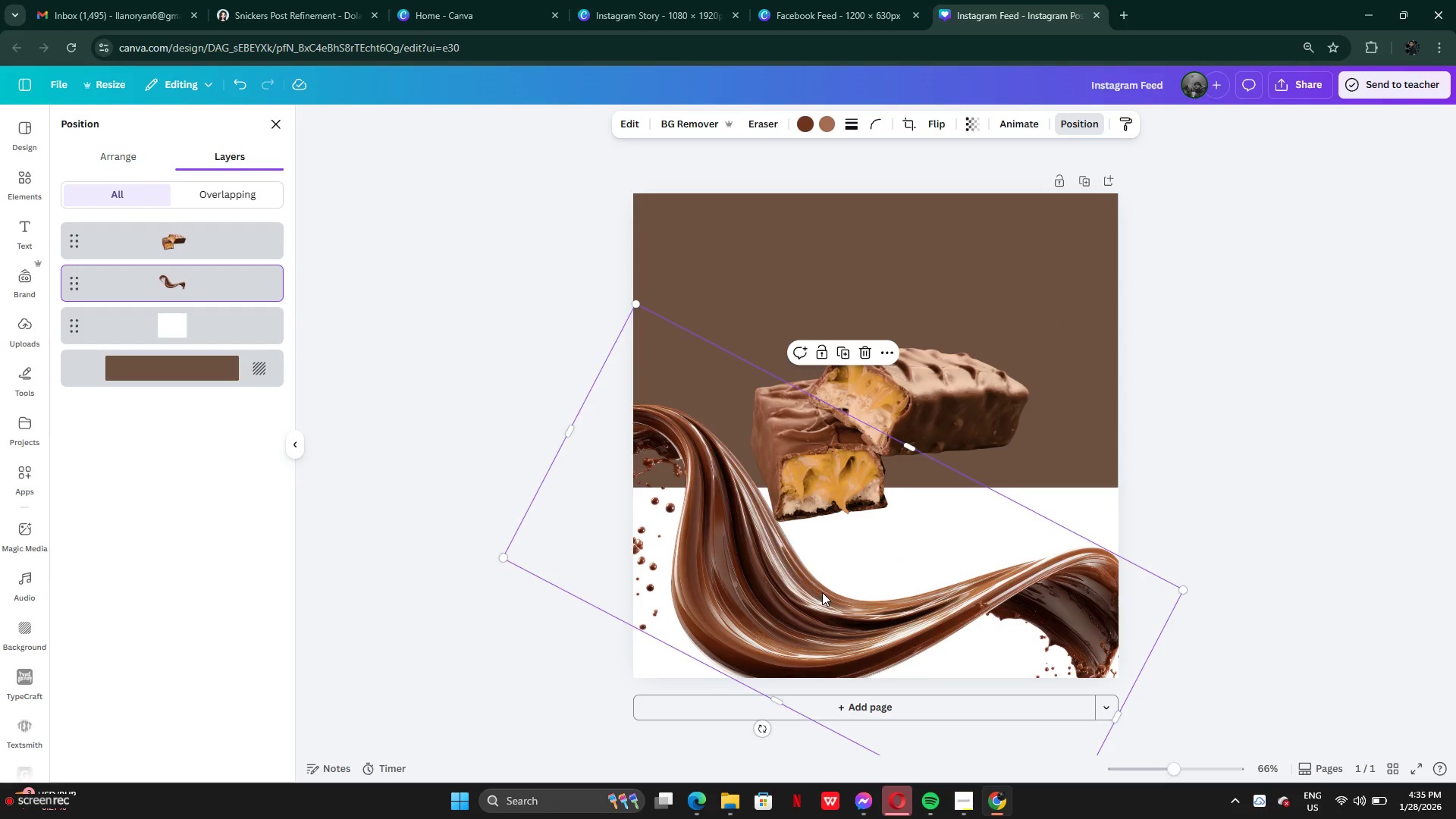 
left_click_drag(start_coordinate=[823, 592], to_coordinate=[743, 554])
 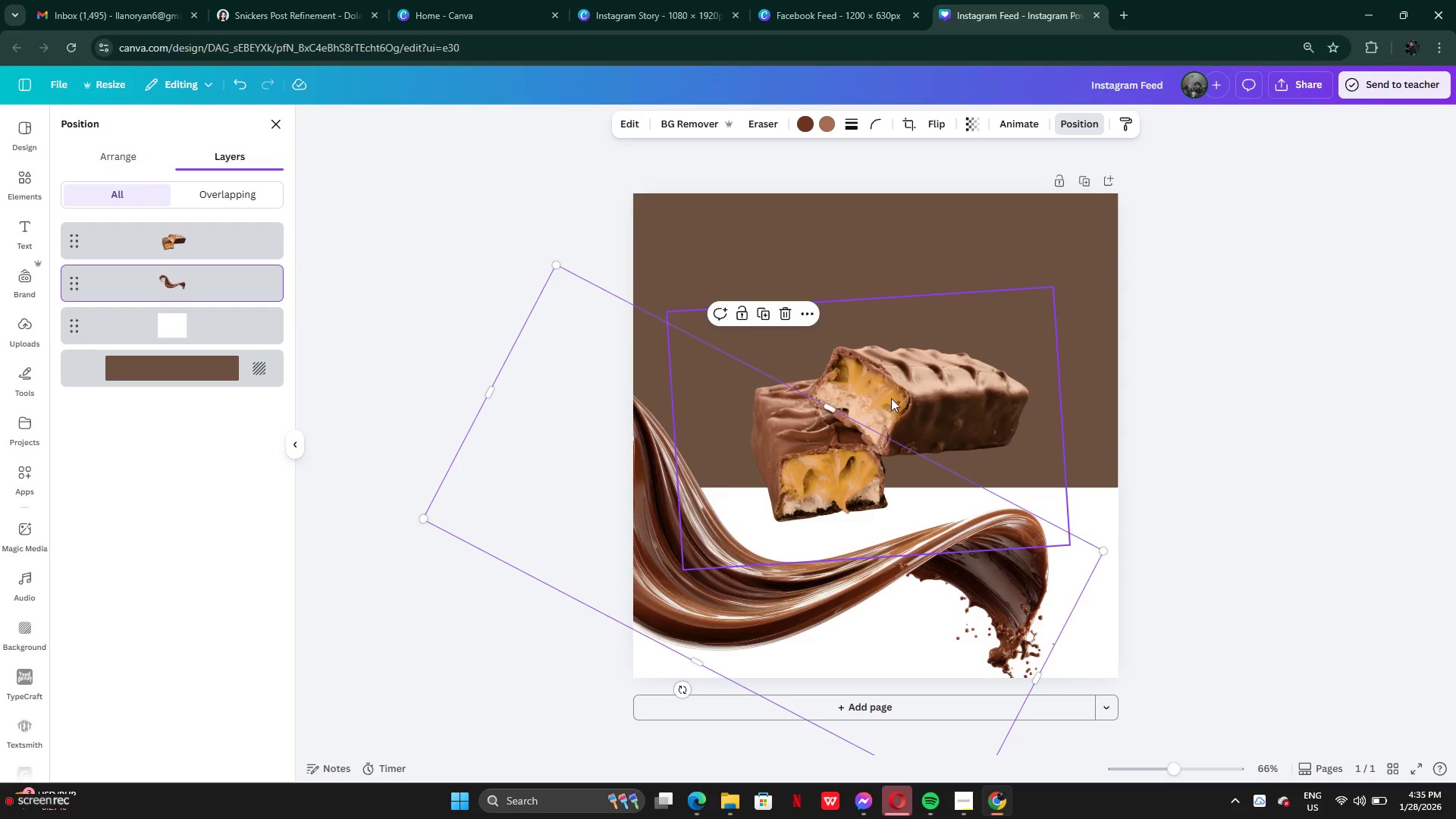 
left_click_drag(start_coordinate=[891, 398], to_coordinate=[877, 463])
 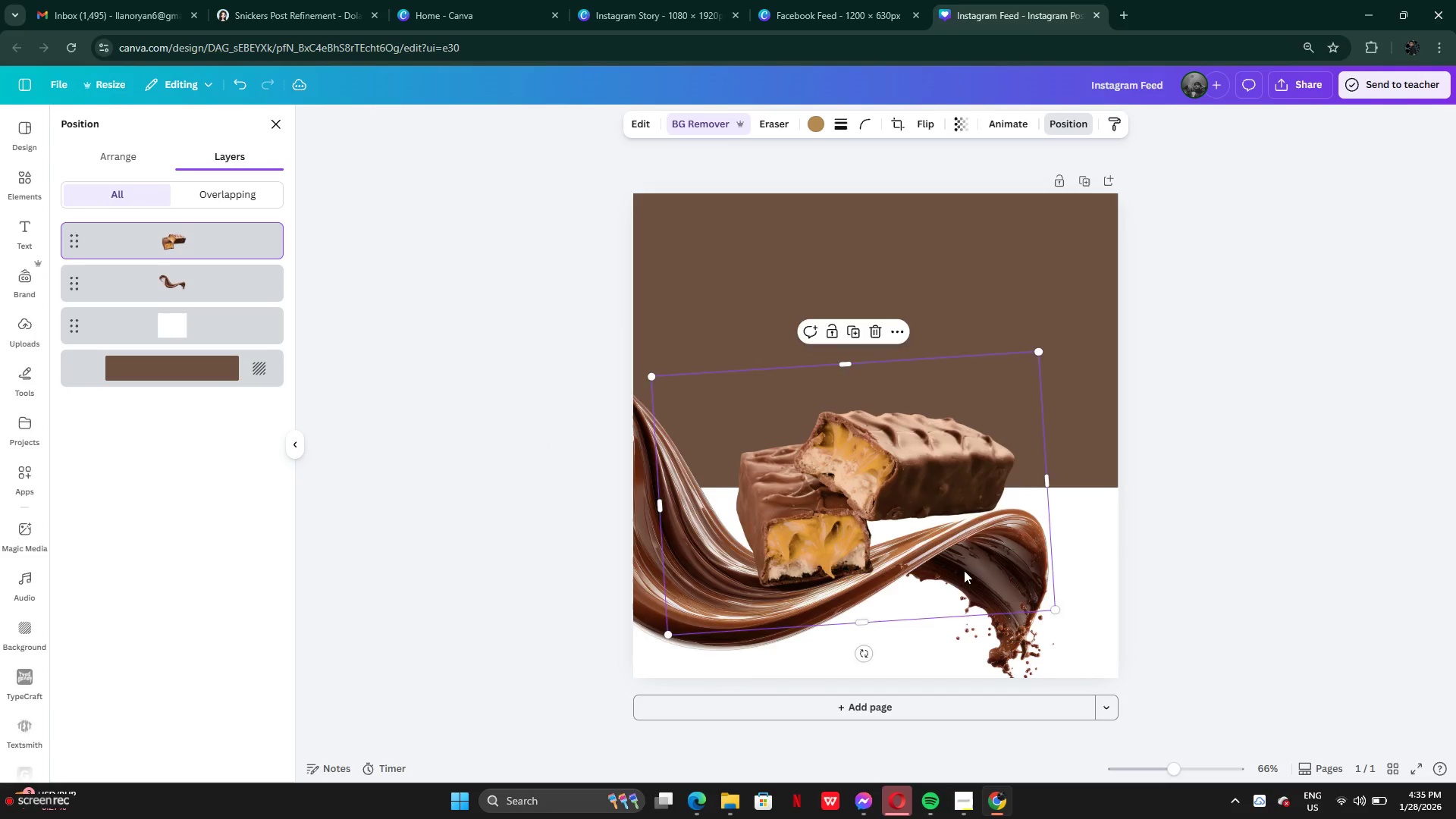 
left_click_drag(start_coordinate=[963, 570], to_coordinate=[947, 559])
 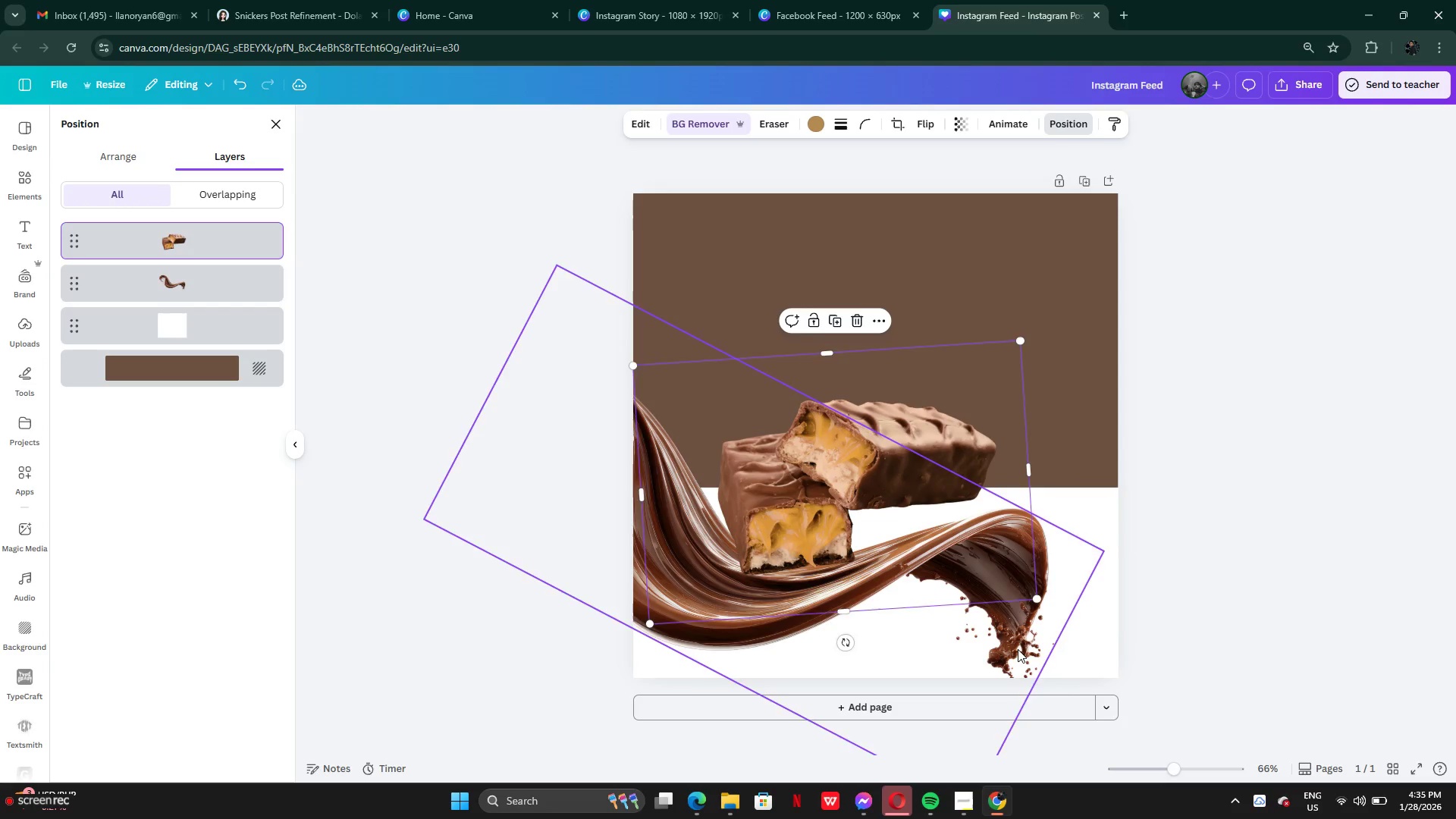 
left_click([1018, 649])
 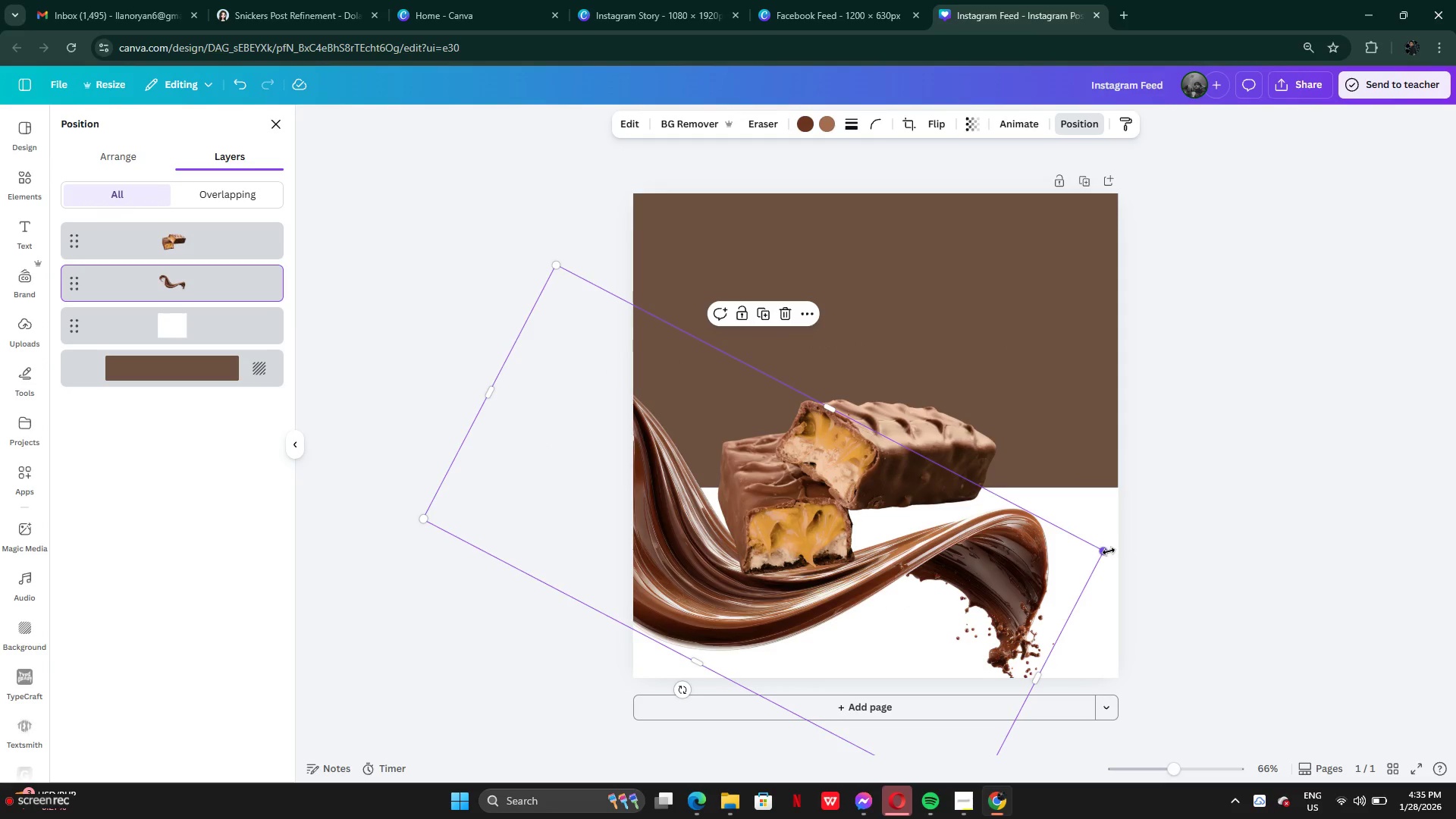 
left_click_drag(start_coordinate=[1109, 551], to_coordinate=[1415, 597])
 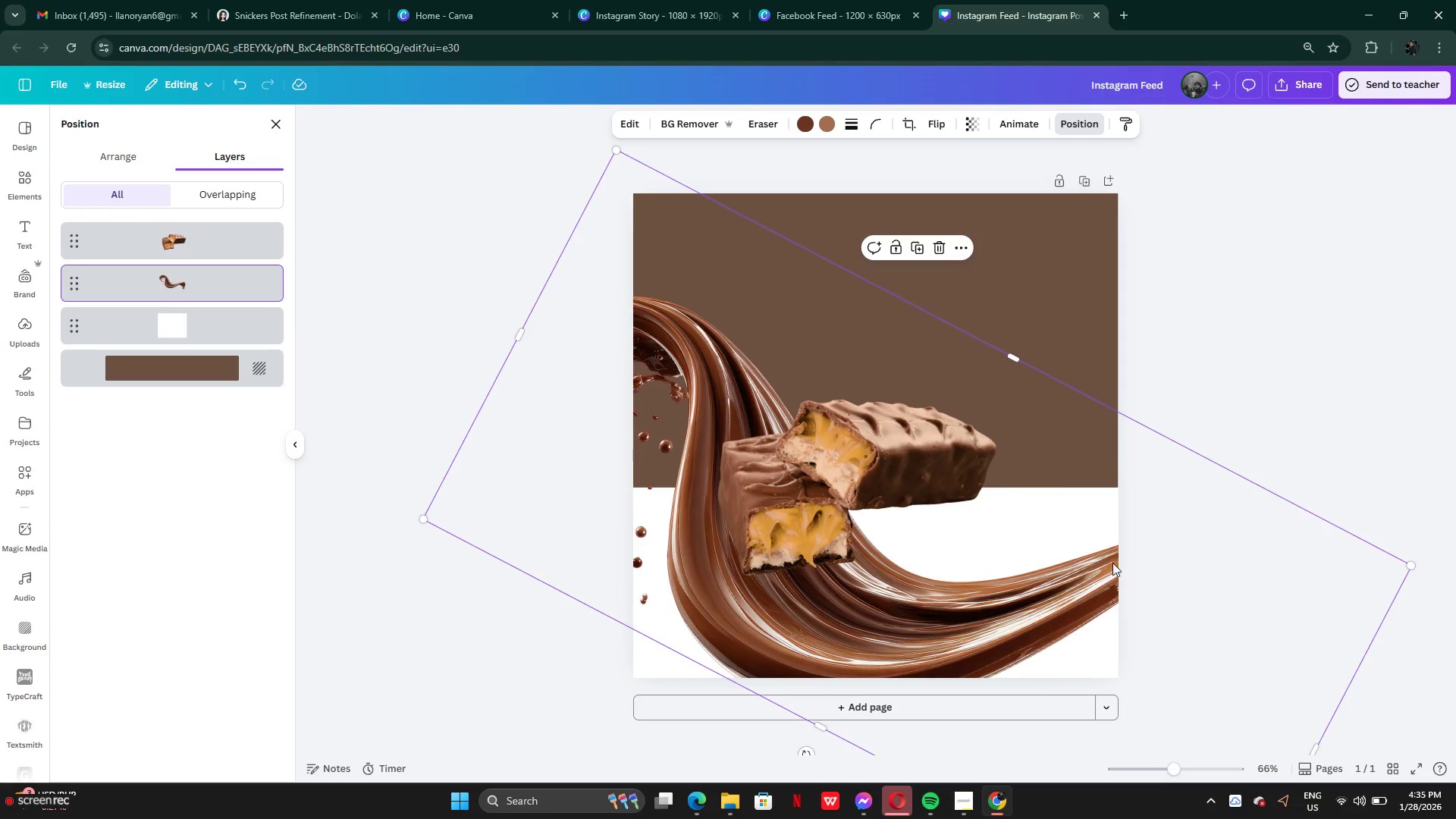 
left_click_drag(start_coordinate=[1114, 563], to_coordinate=[1009, 601])
 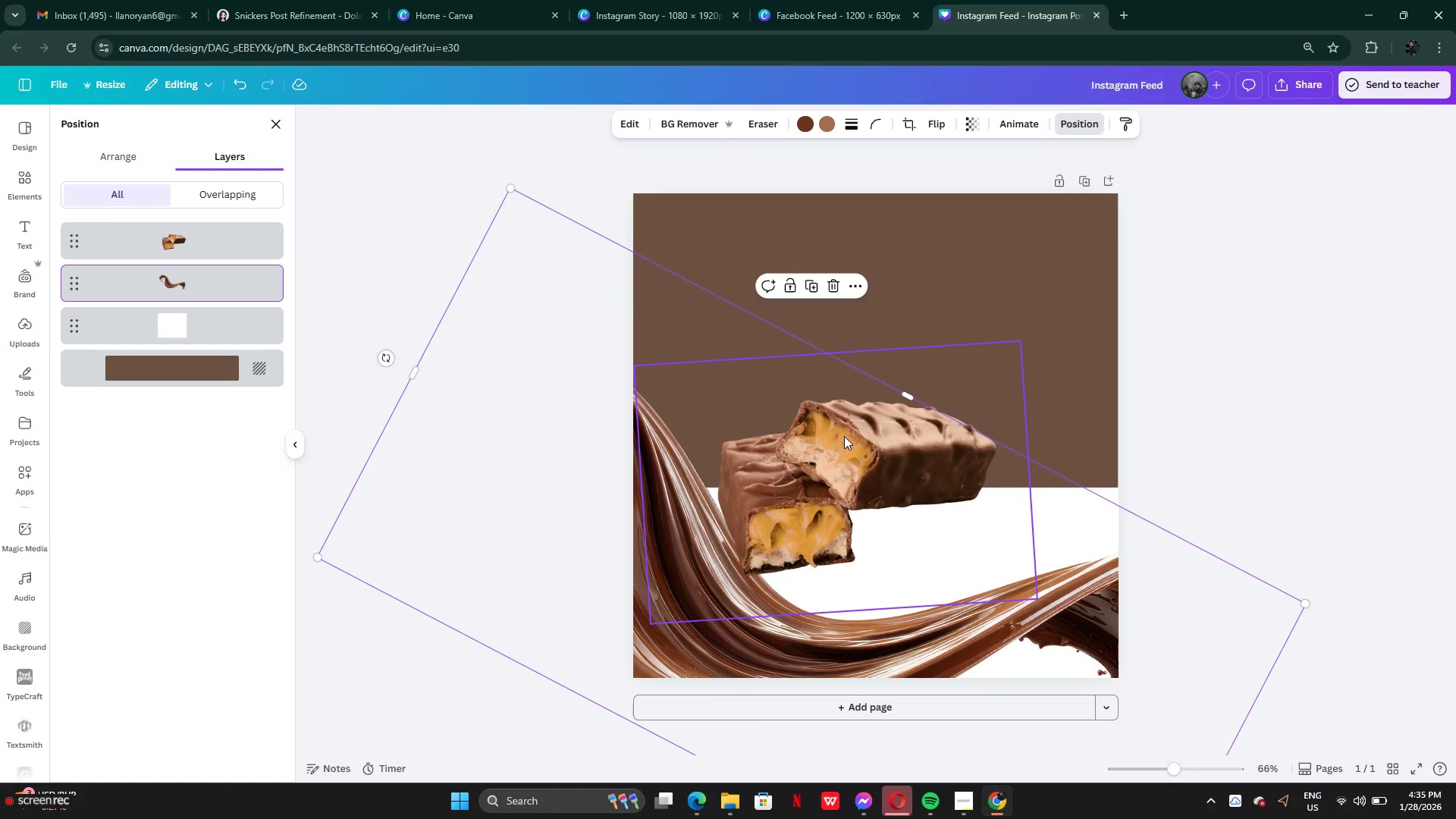 
left_click([844, 437])
 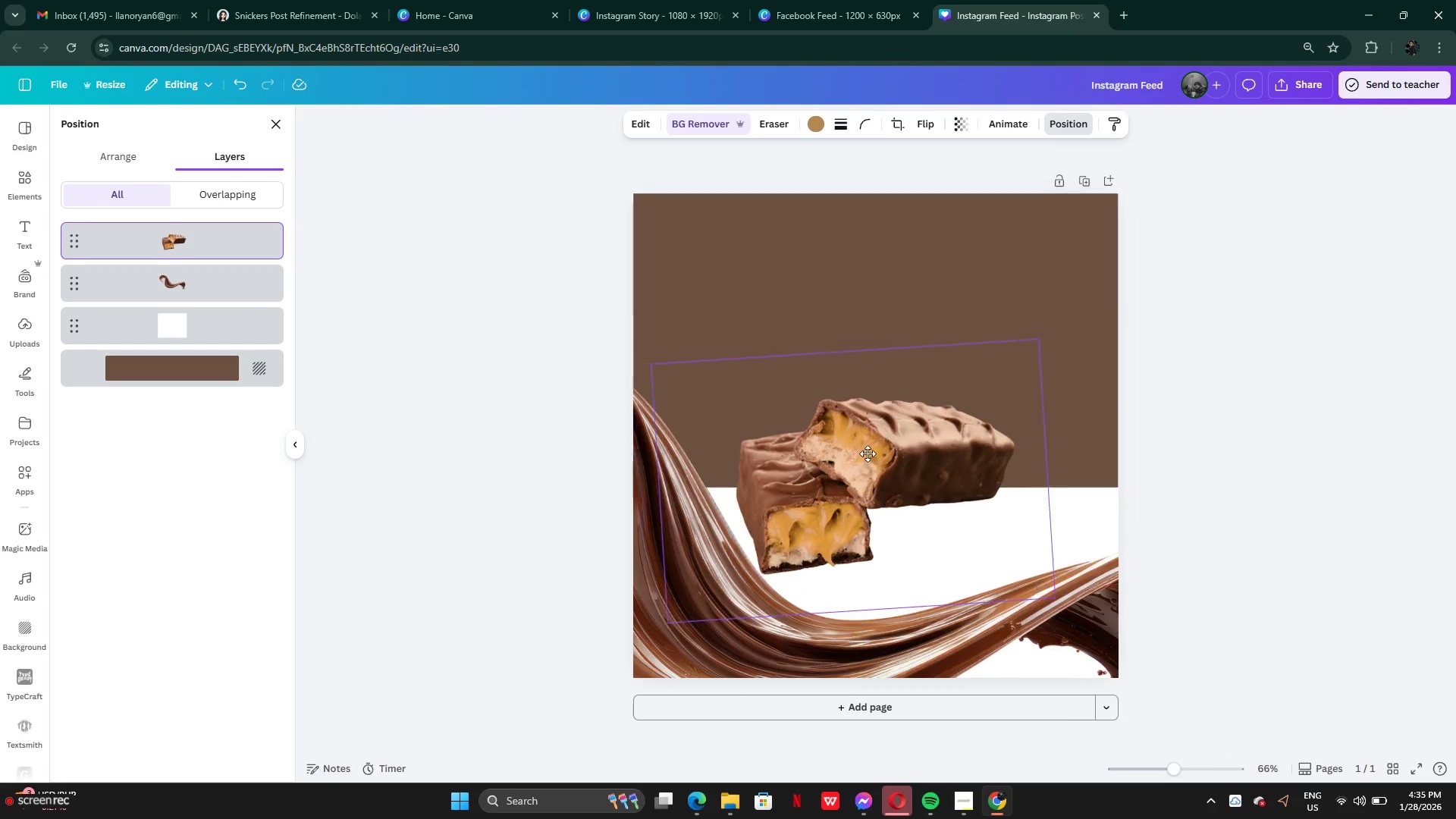 
left_click_drag(start_coordinate=[845, 457], to_coordinate=[882, 450])
 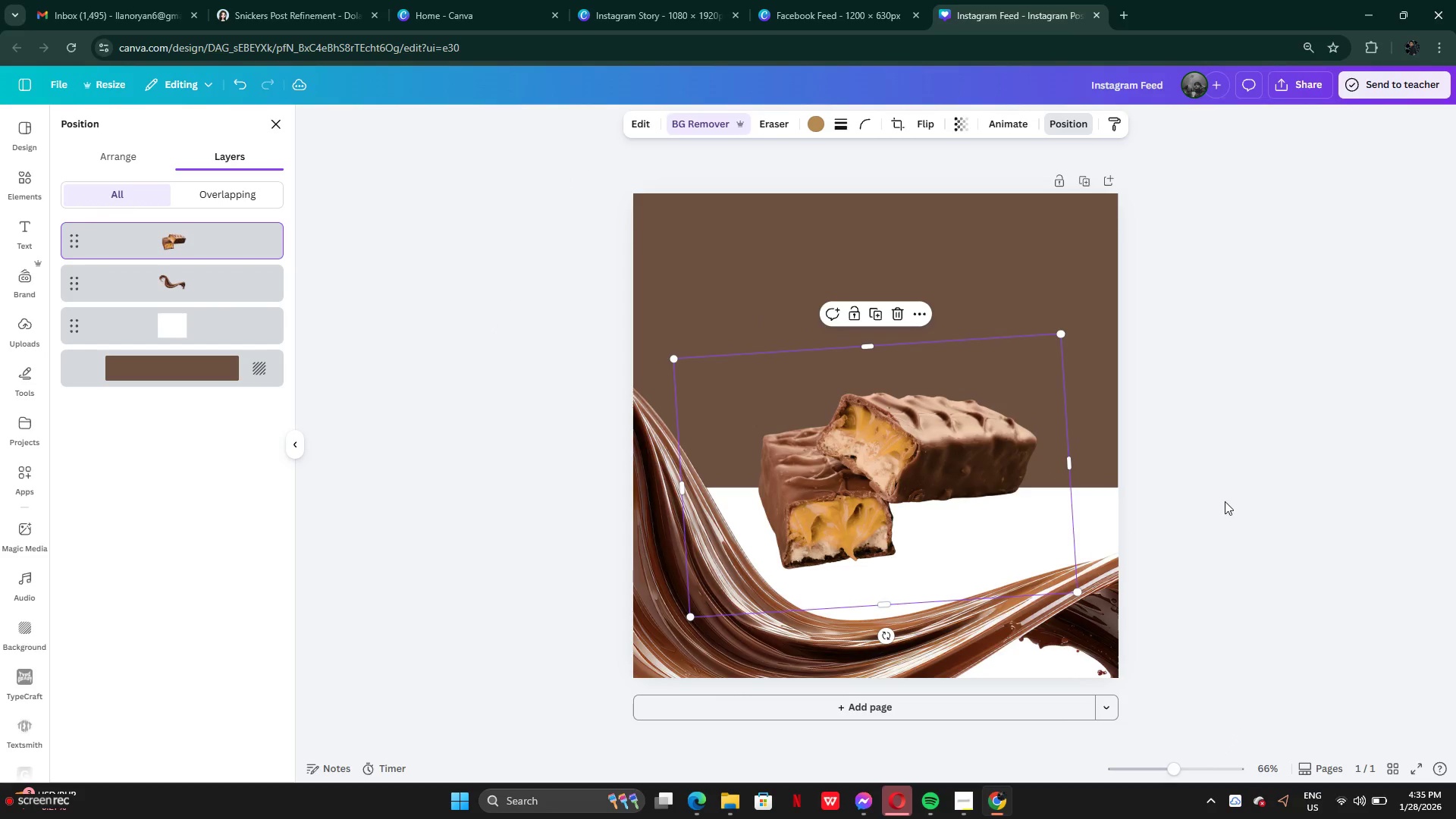 
left_click([1231, 499])
 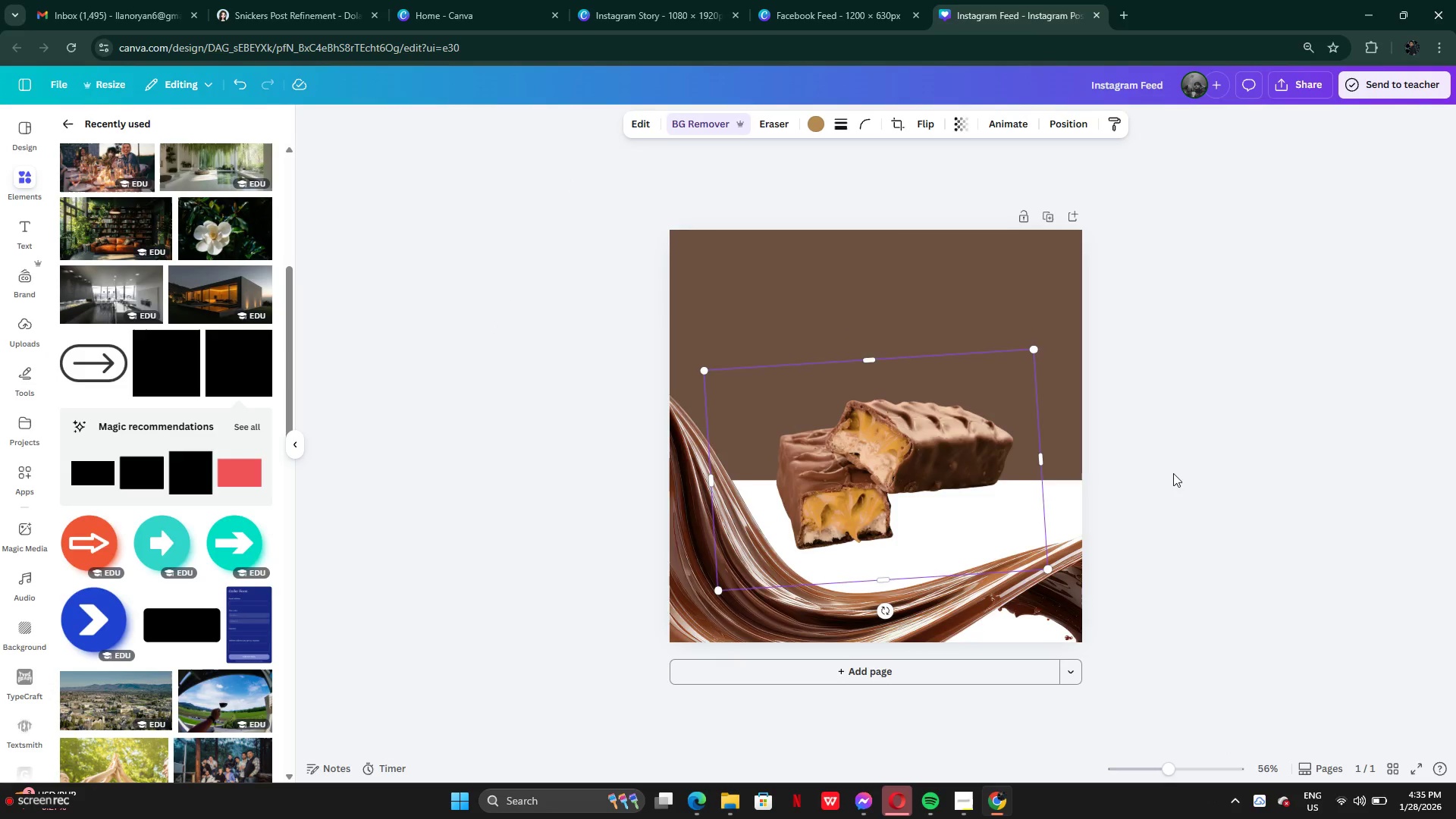 
left_click_drag(start_coordinate=[1026, 610], to_coordinate=[1014, 591])
 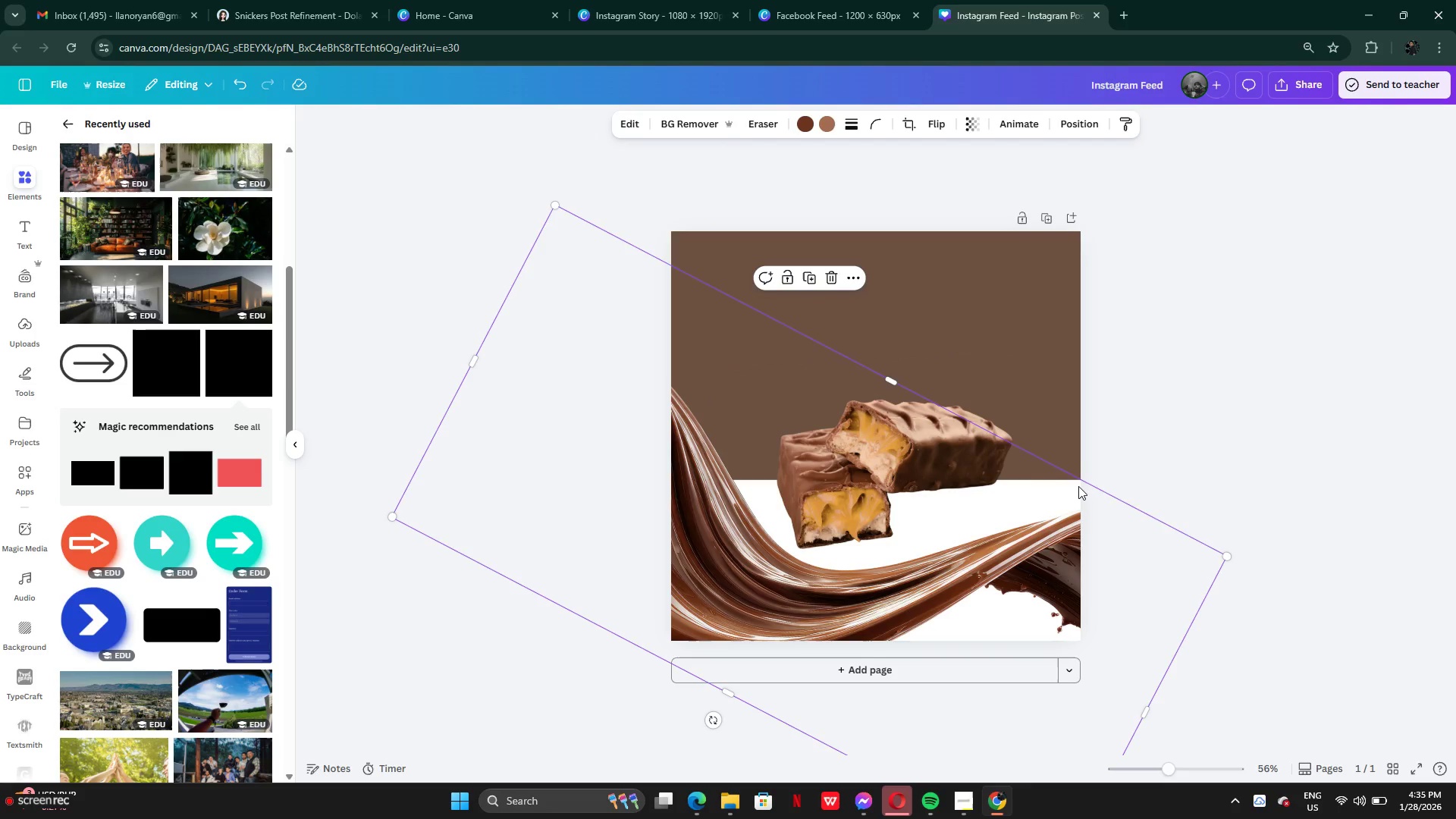 
left_click_drag(start_coordinate=[1096, 486], to_coordinate=[1111, 489])
 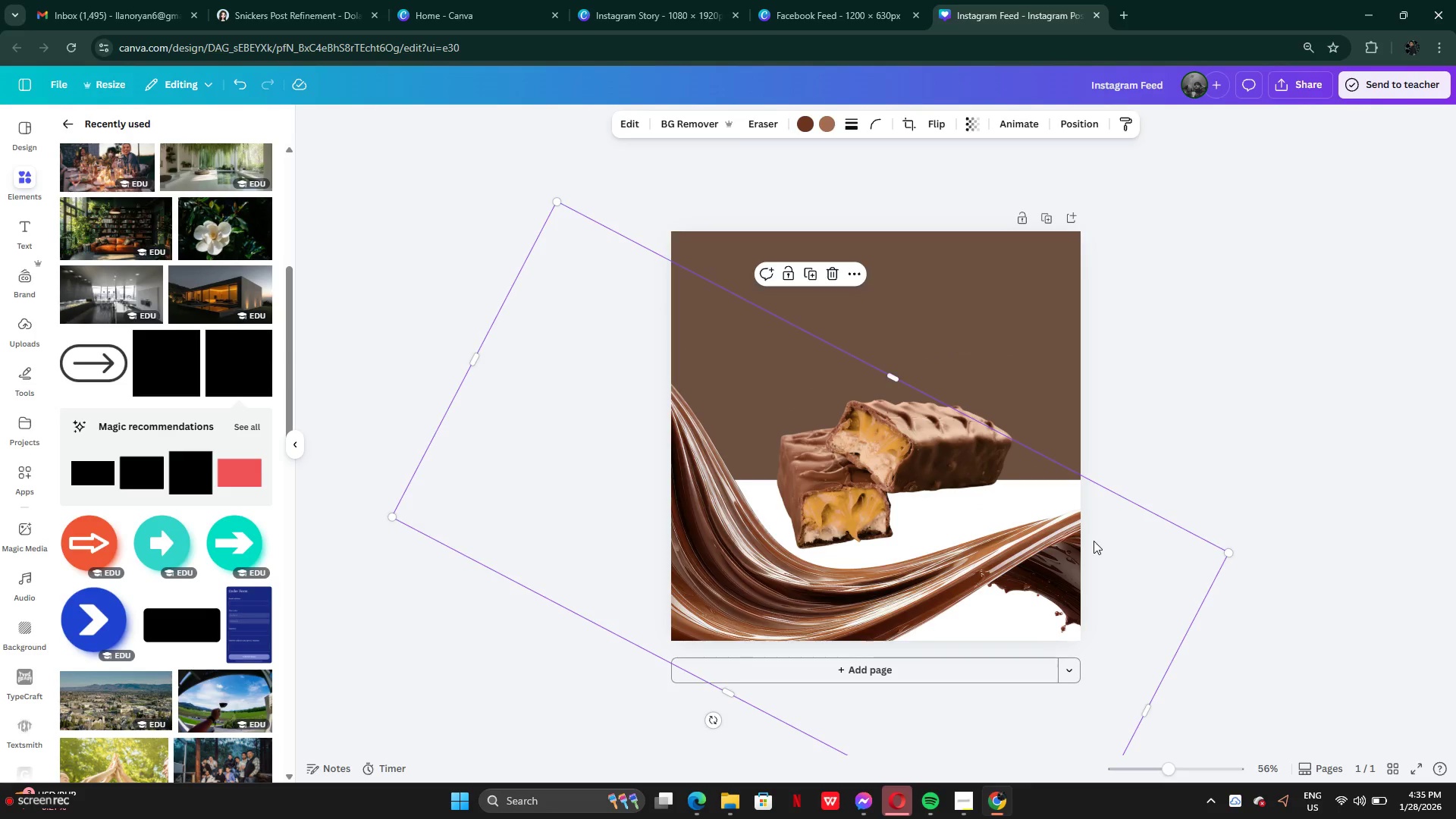 
left_click_drag(start_coordinate=[1094, 541], to_coordinate=[1044, 610])
 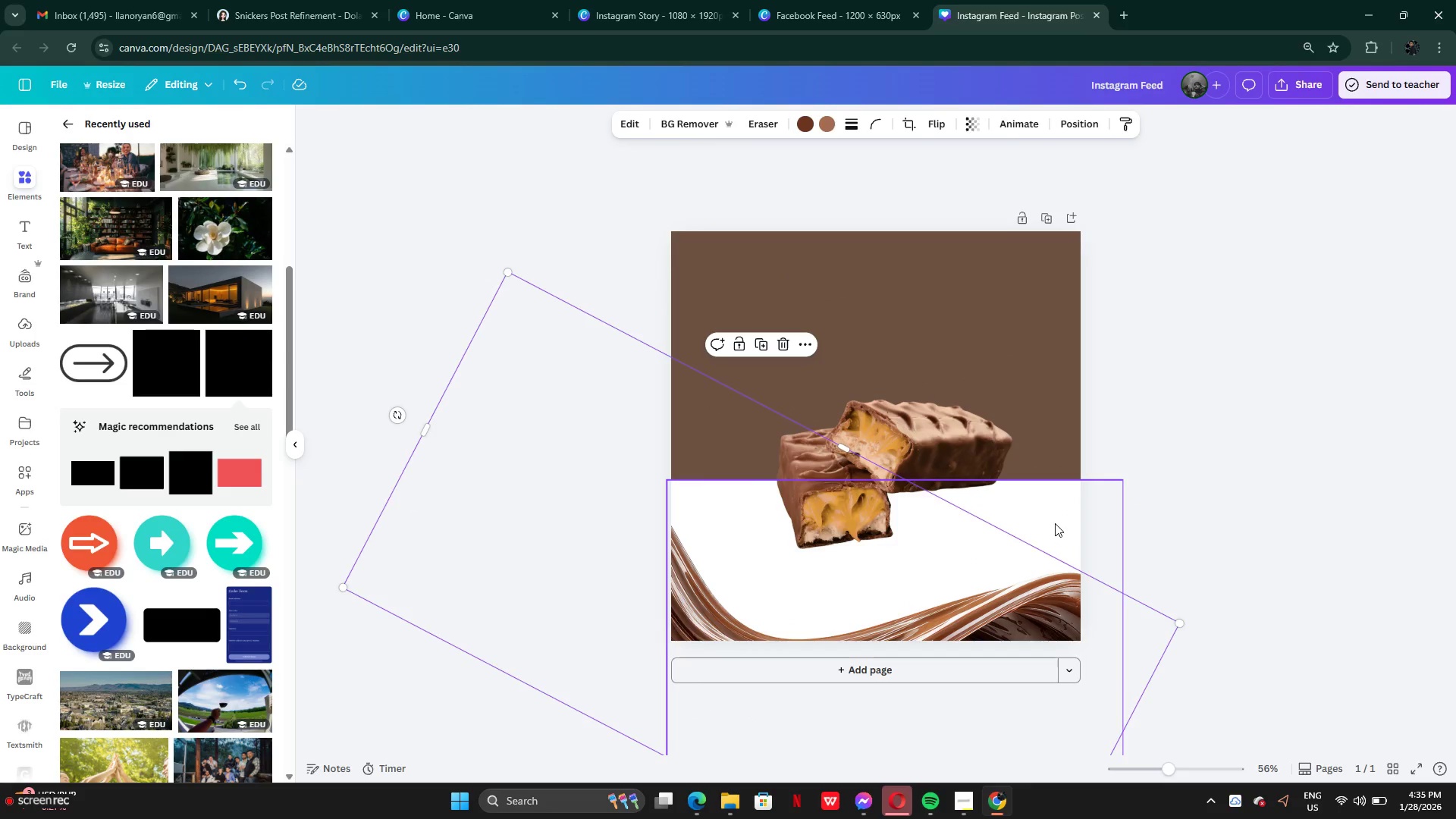 
left_click_drag(start_coordinate=[1055, 524], to_coordinate=[1056, 225])
 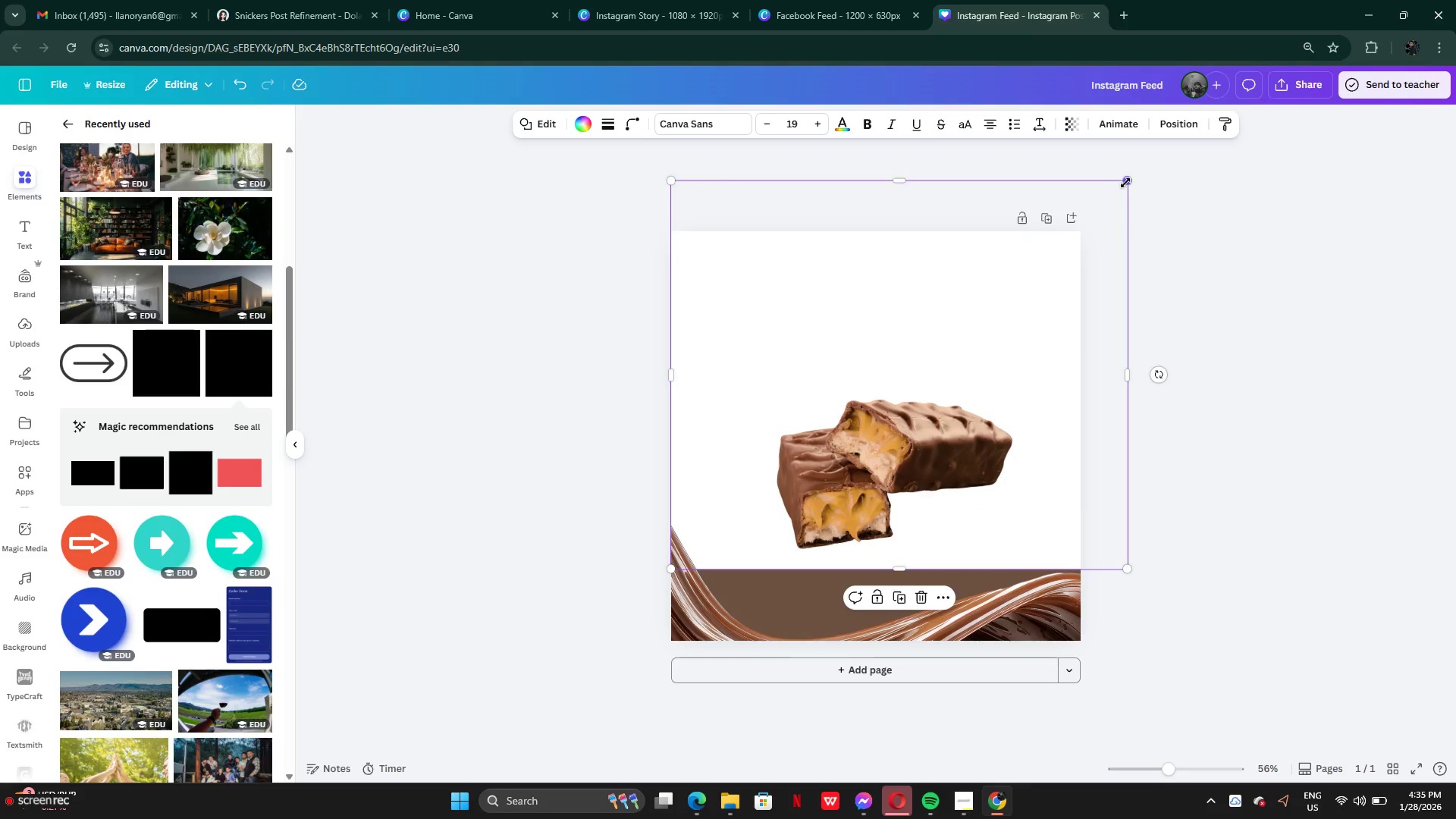 
left_click_drag(start_coordinate=[1127, 183], to_coordinate=[896, 342])
 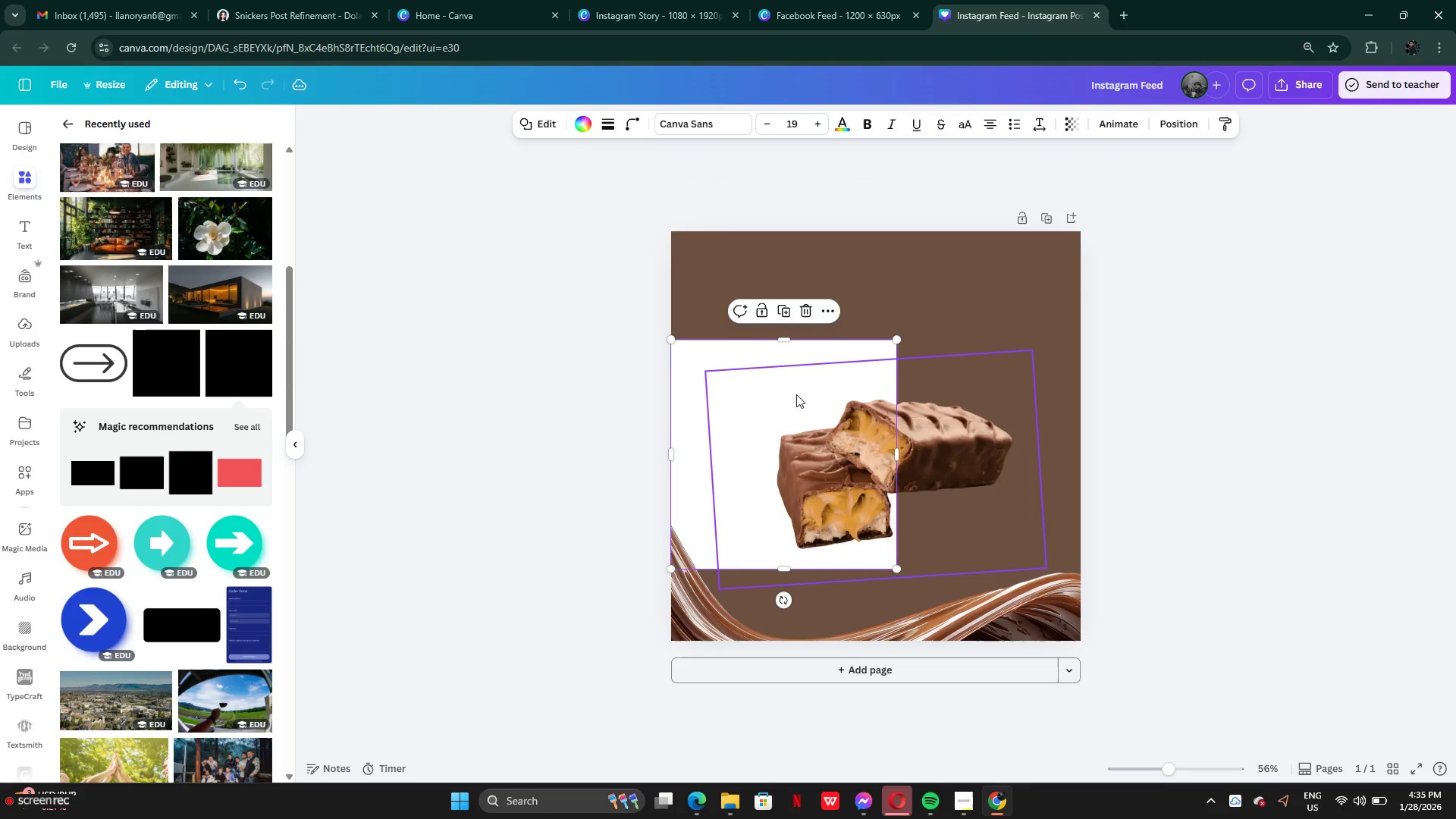 
left_click_drag(start_coordinate=[796, 394], to_coordinate=[792, 262])
 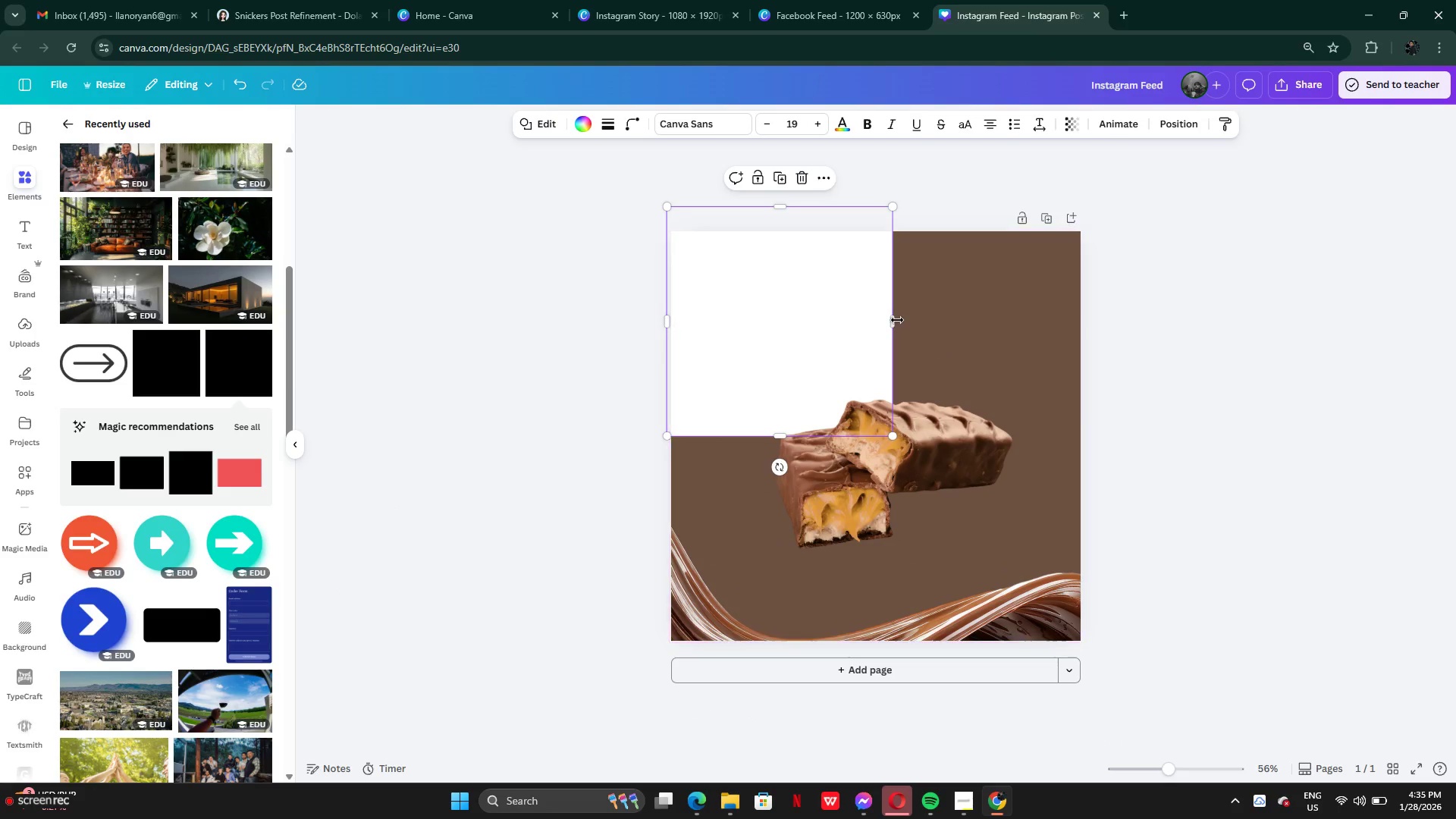 
left_click_drag(start_coordinate=[895, 320], to_coordinate=[1306, 312])
 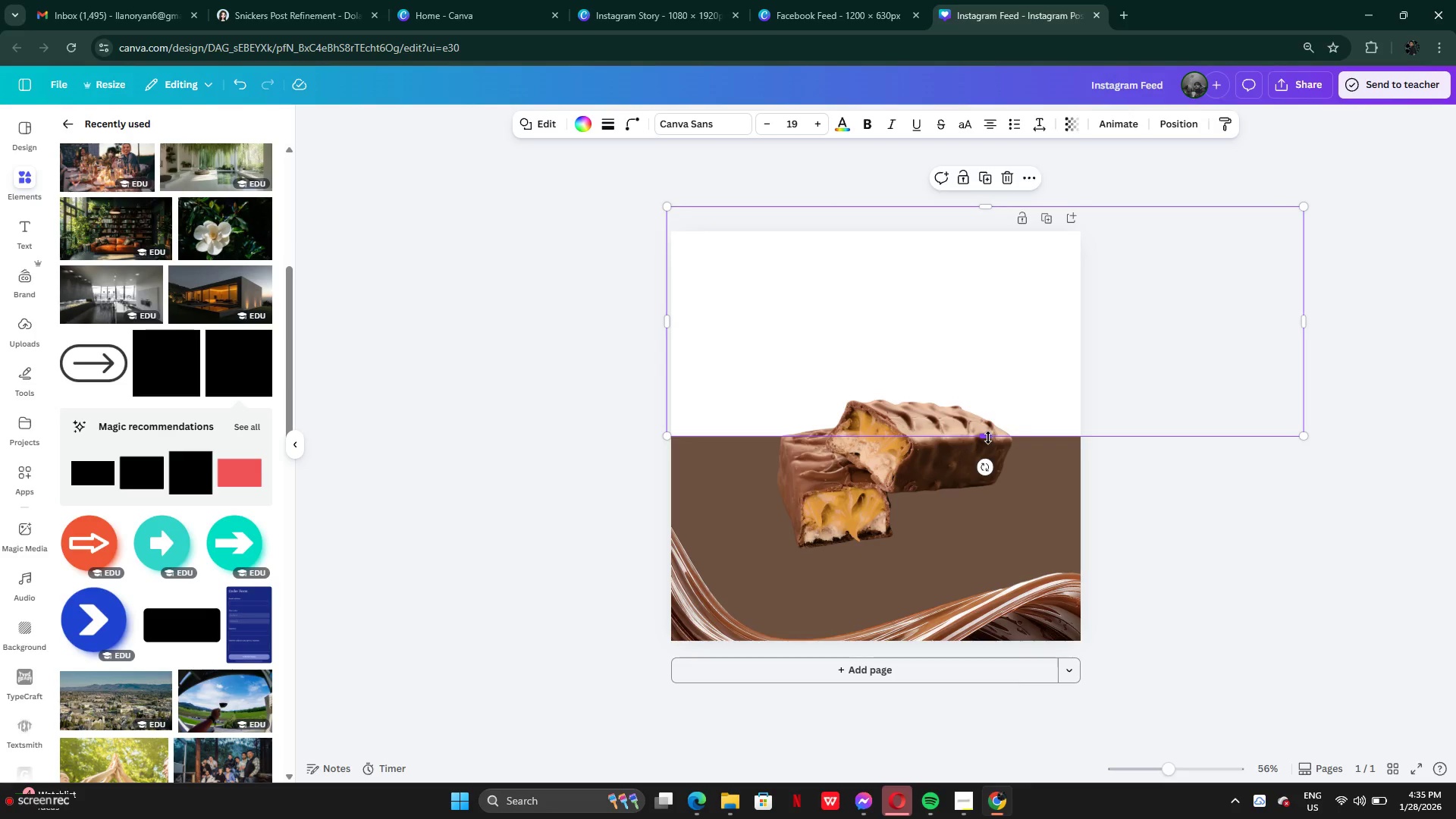 
left_click_drag(start_coordinate=[990, 438], to_coordinate=[976, 322])
 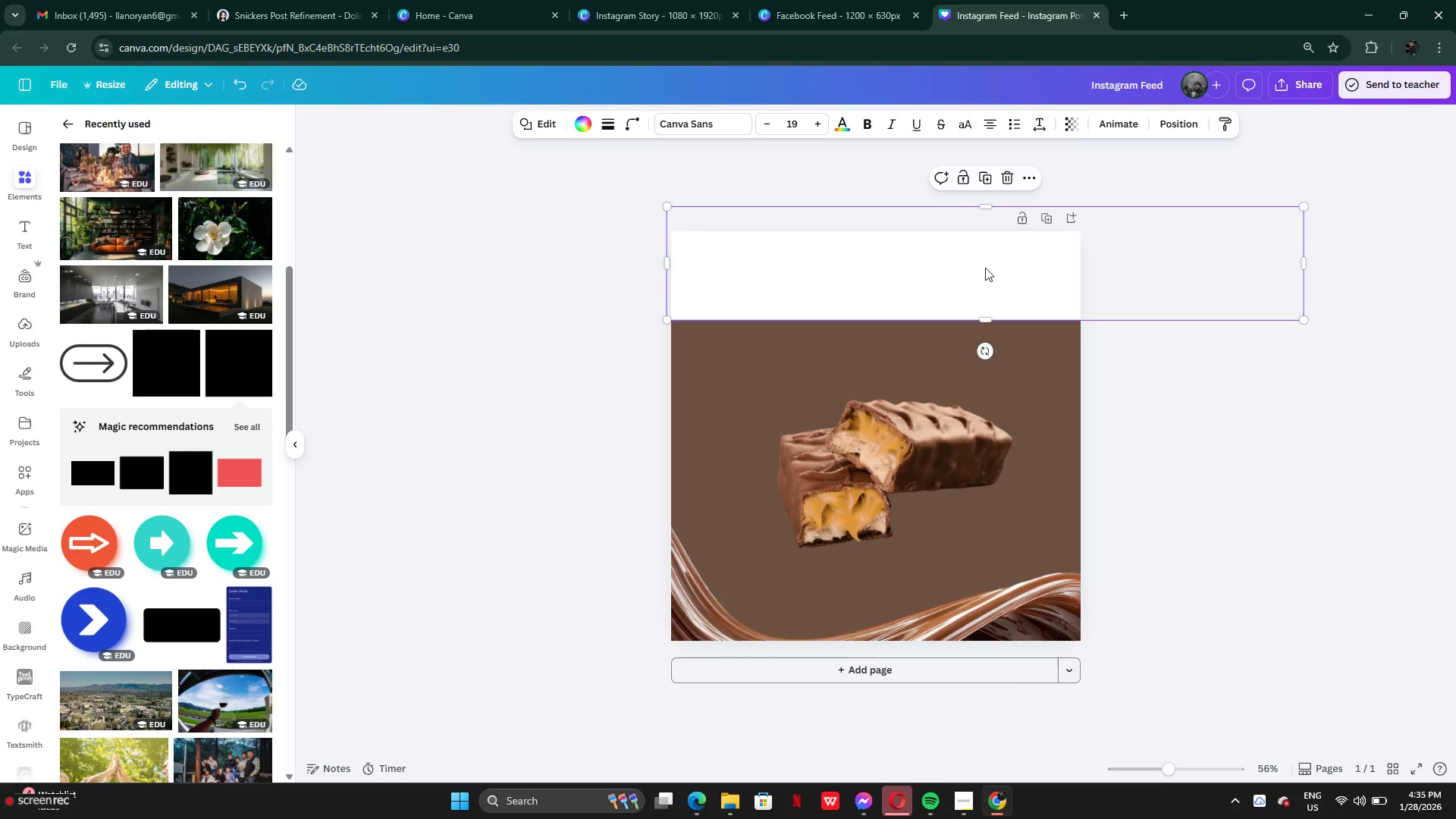 
left_click_drag(start_coordinate=[985, 268], to_coordinate=[982, 313])
 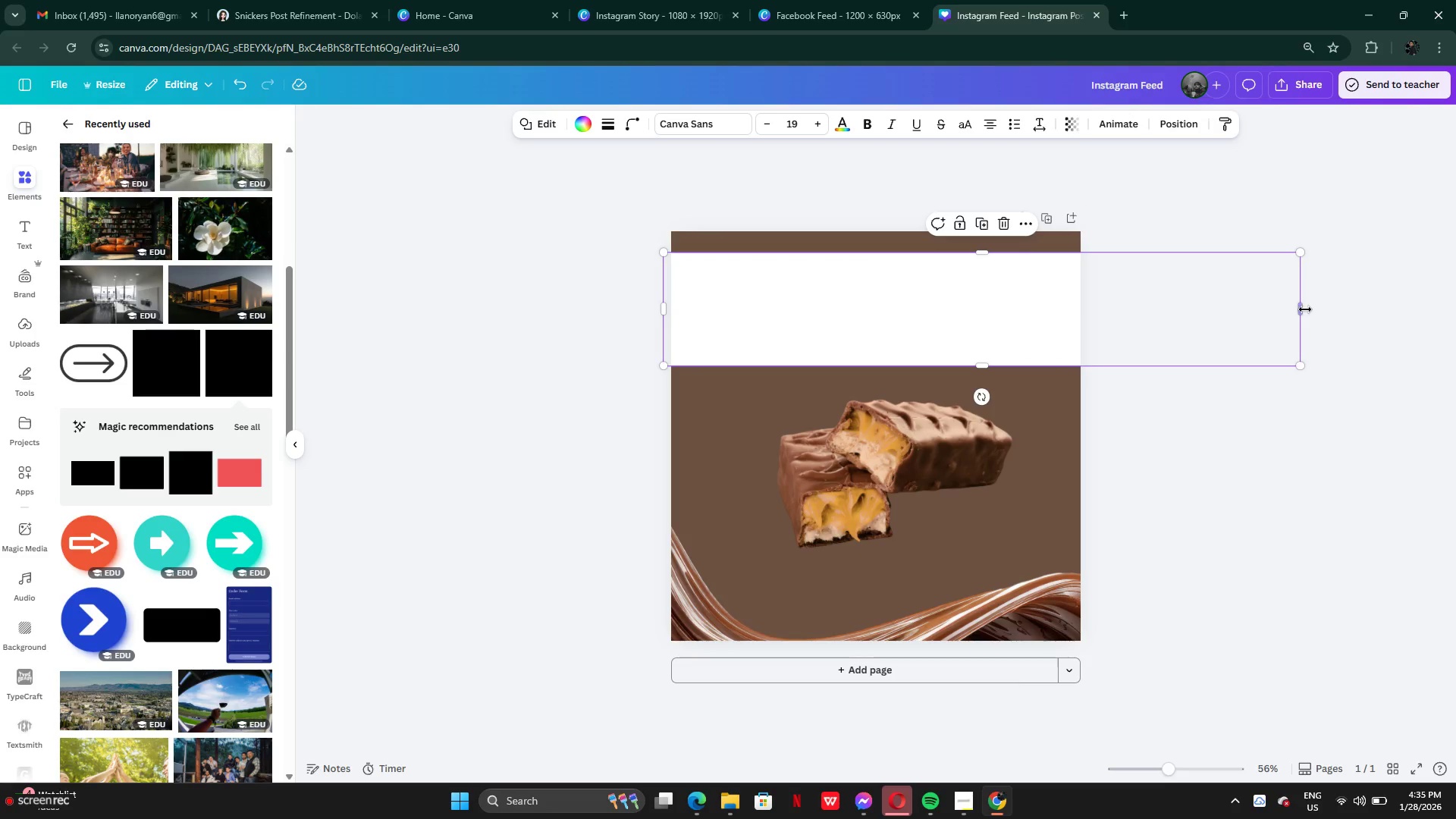 
left_click_drag(start_coordinate=[1305, 309], to_coordinate=[1086, 309])
 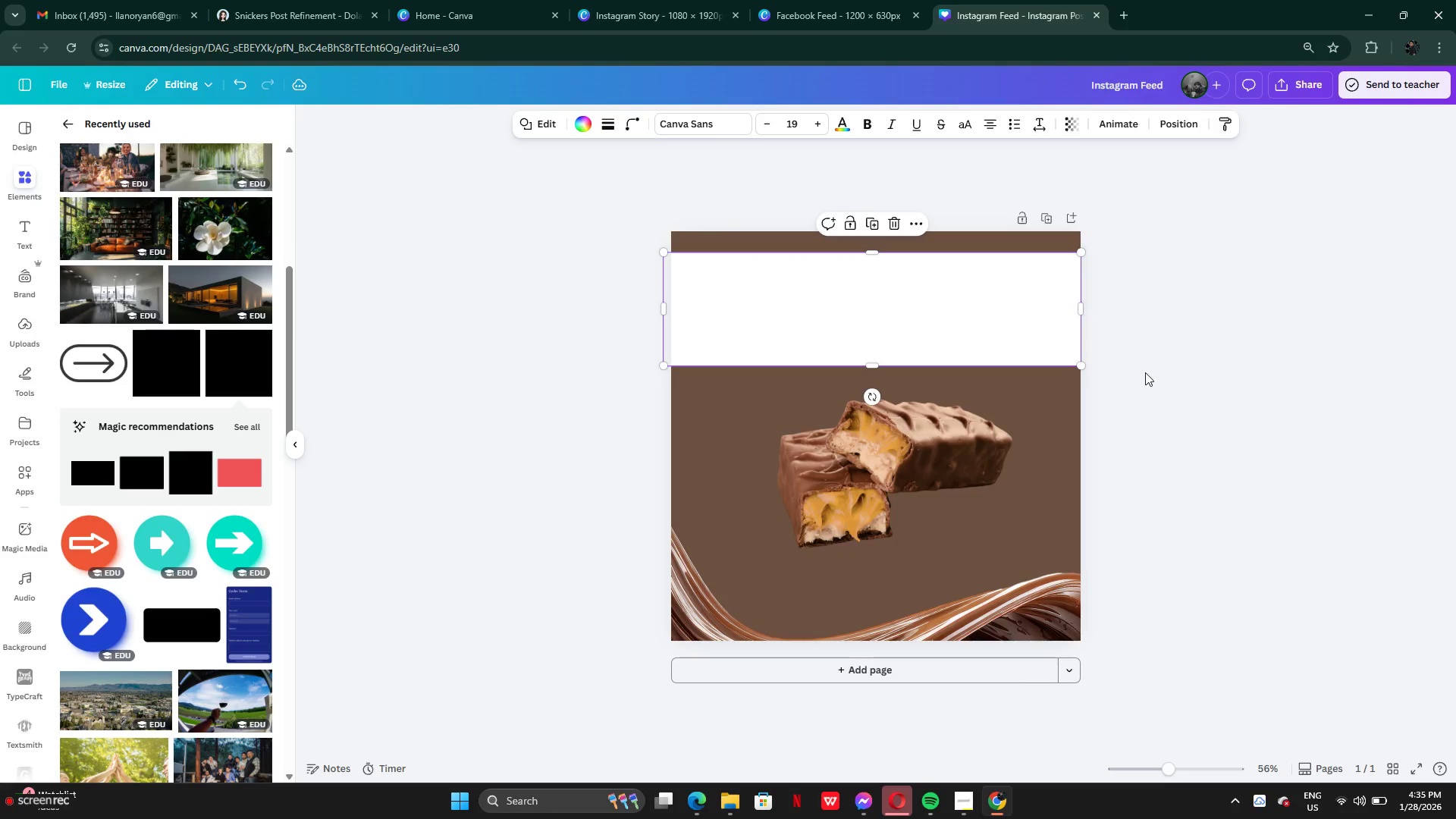 
left_click([1145, 372])
 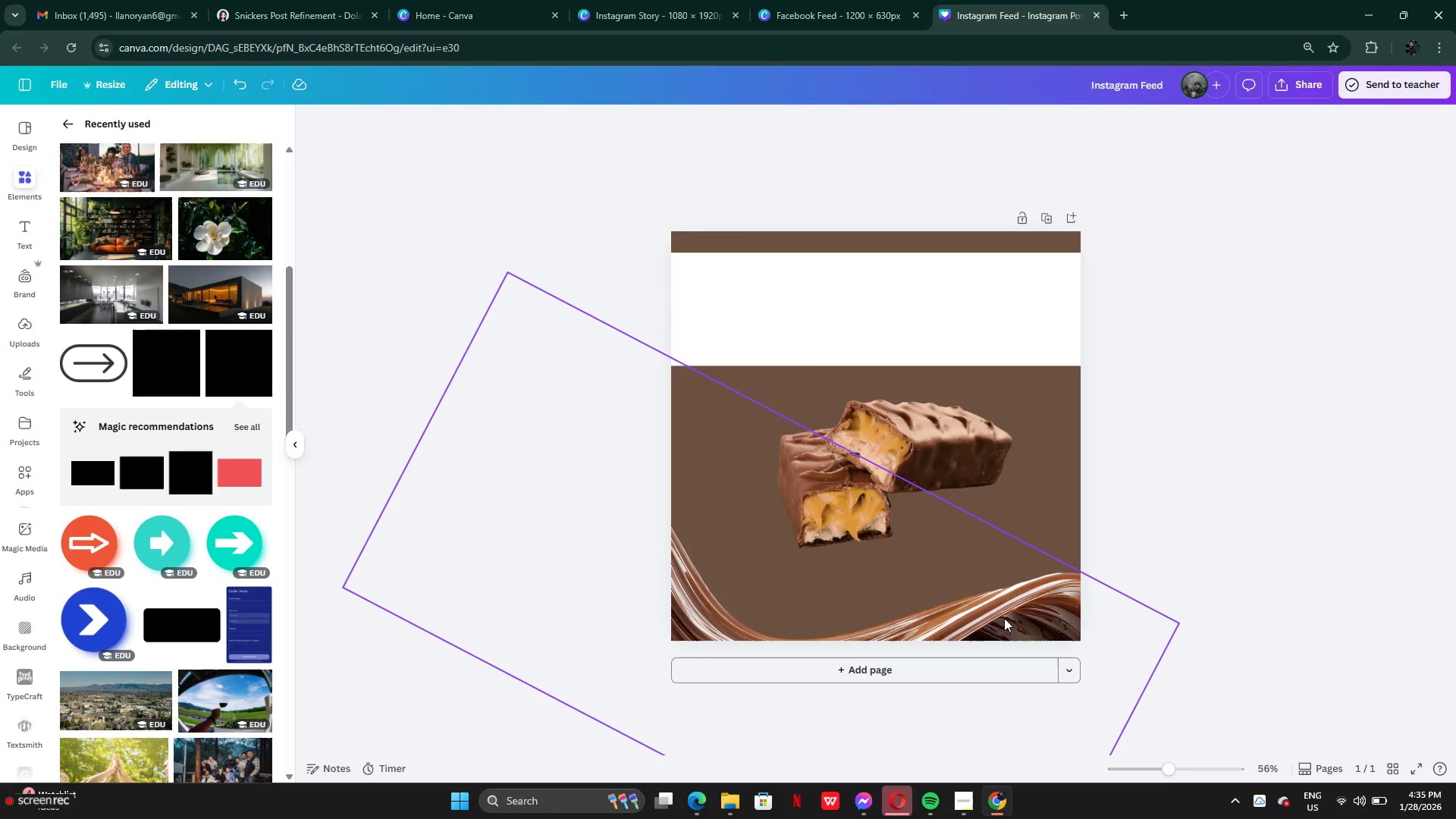 
left_click_drag(start_coordinate=[1004, 620], to_coordinate=[1015, 560])
 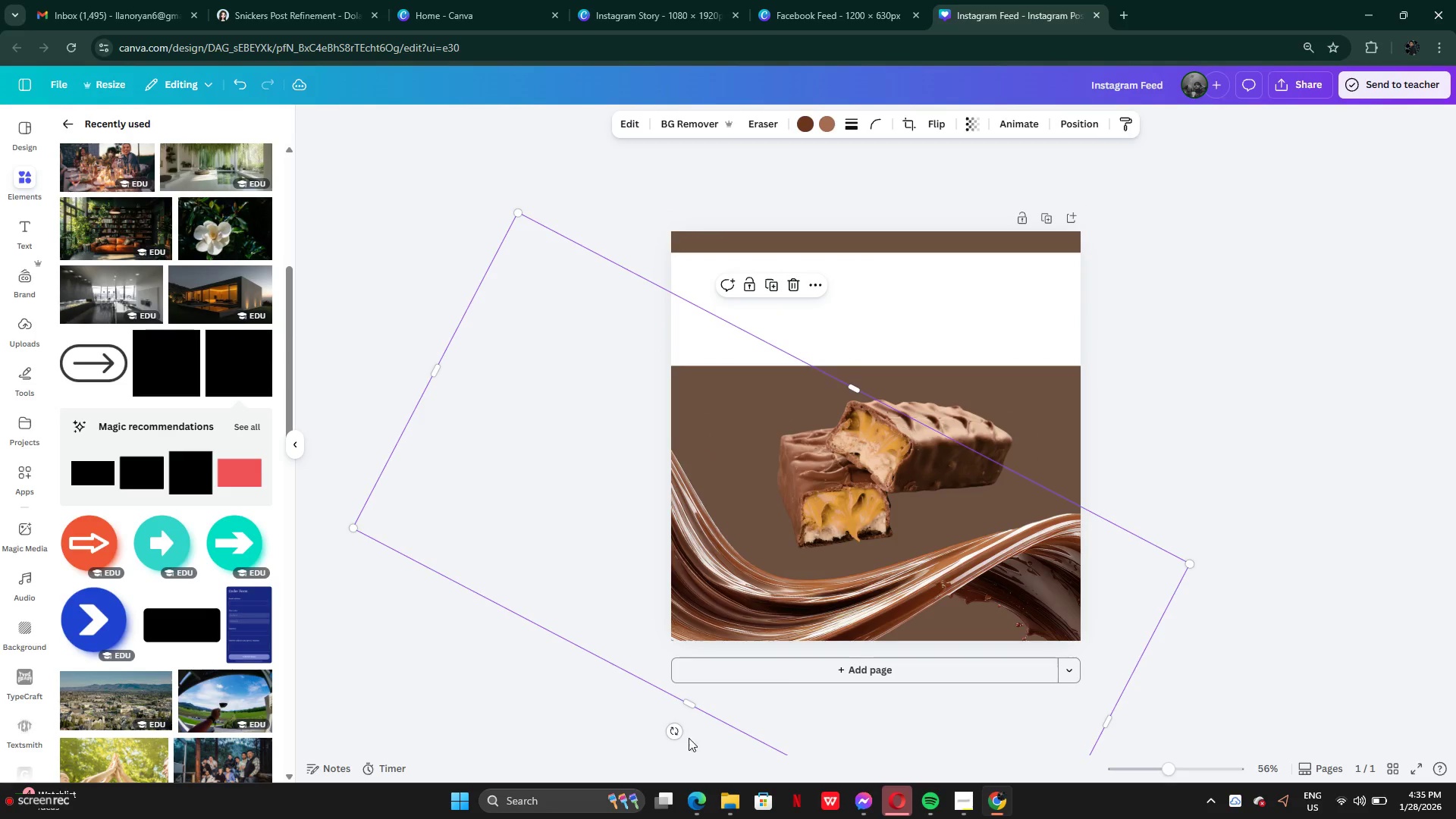 
left_click_drag(start_coordinate=[674, 739], to_coordinate=[770, 595])
 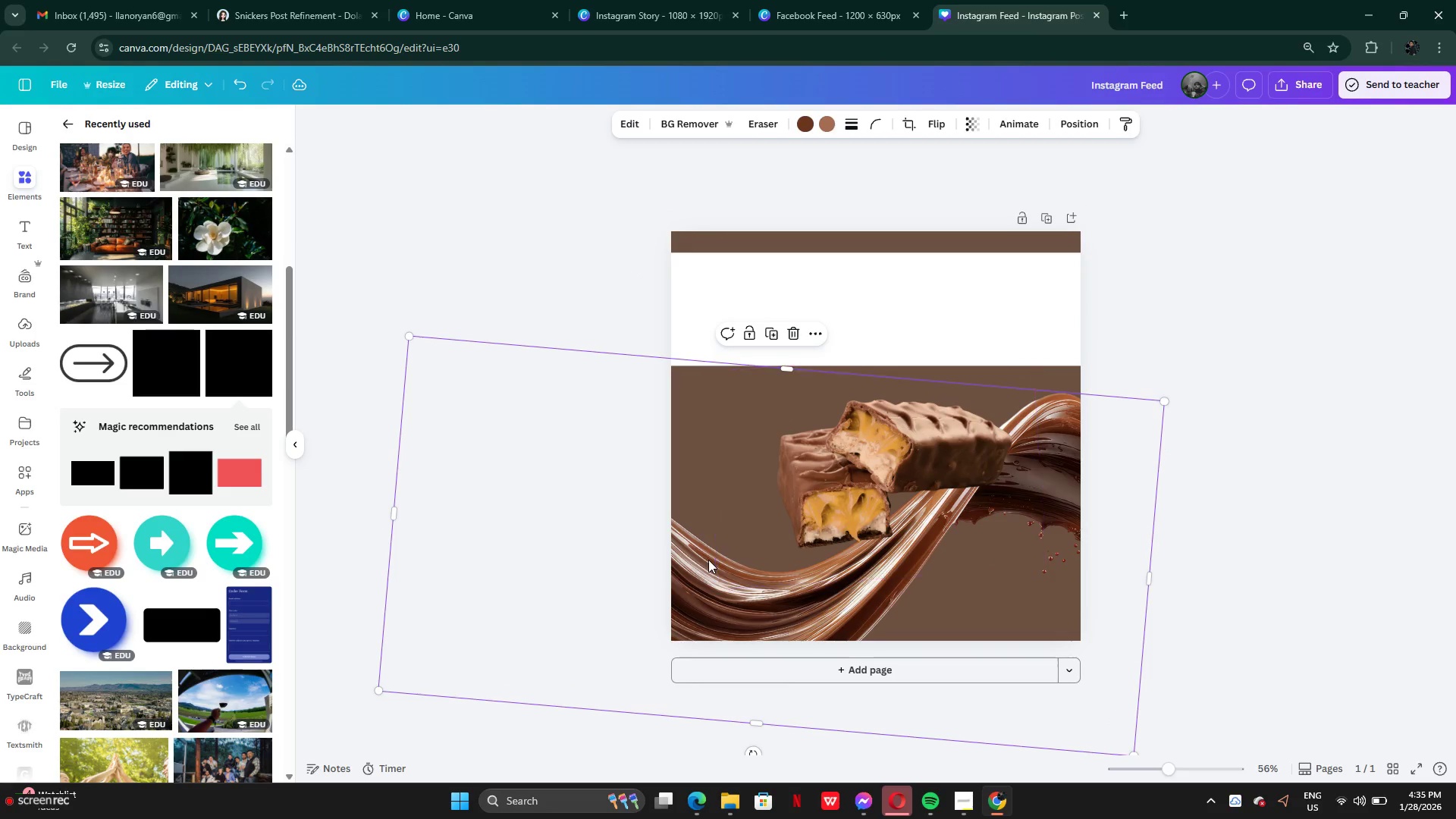 
left_click_drag(start_coordinate=[708, 560], to_coordinate=[795, 568])
 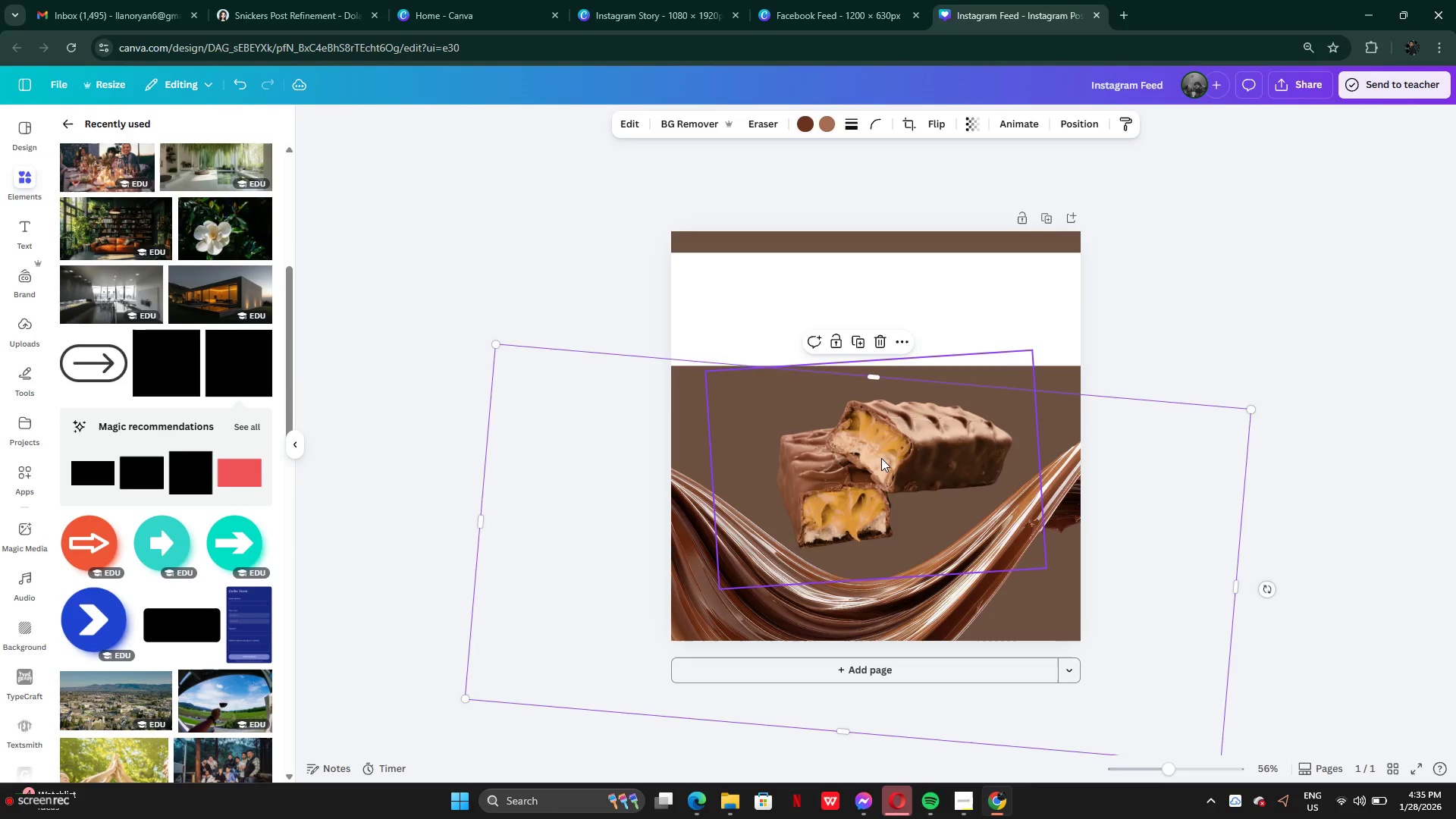 
left_click([881, 458])
 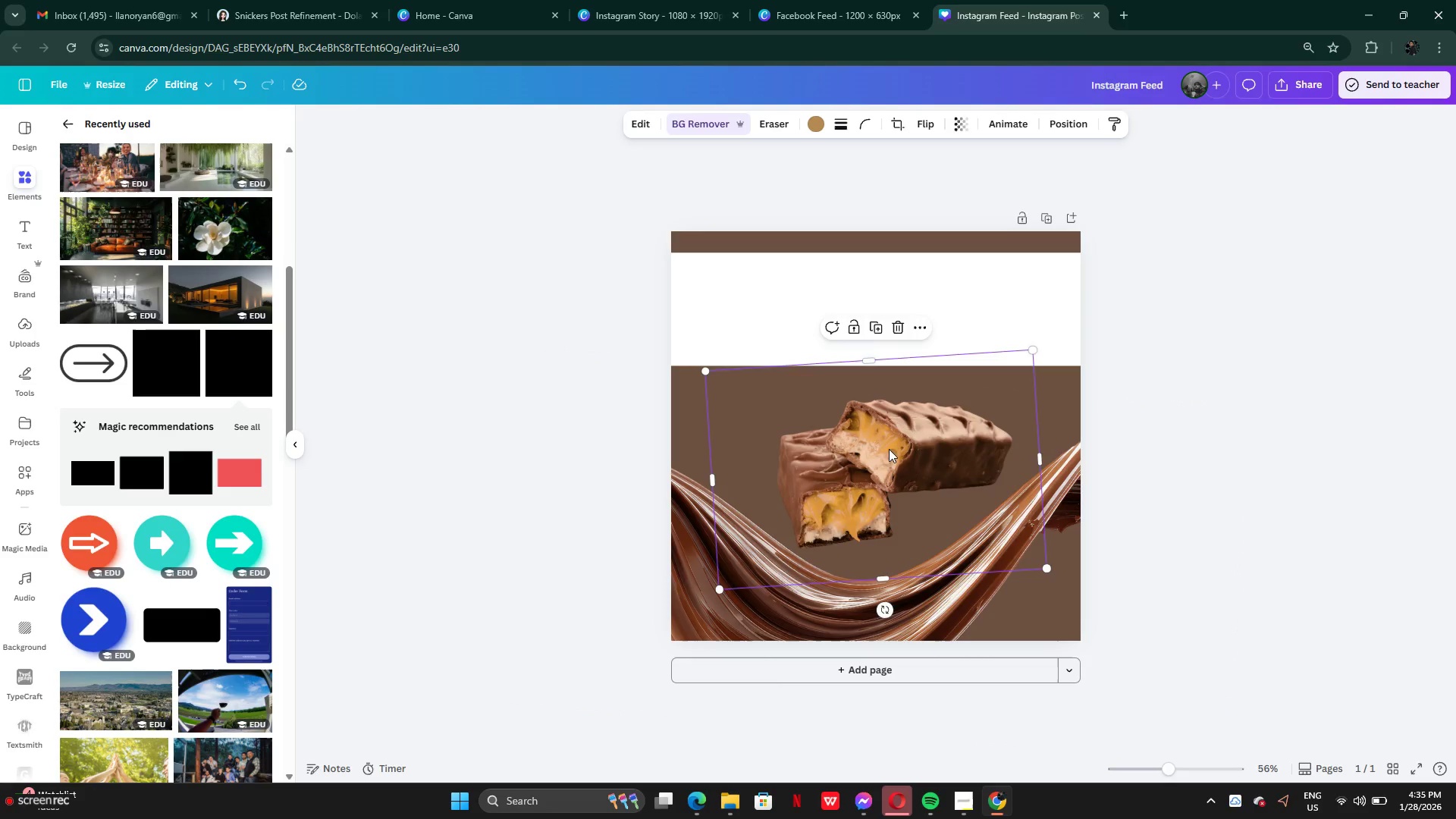 
left_click_drag(start_coordinate=[889, 449], to_coordinate=[882, 445])
 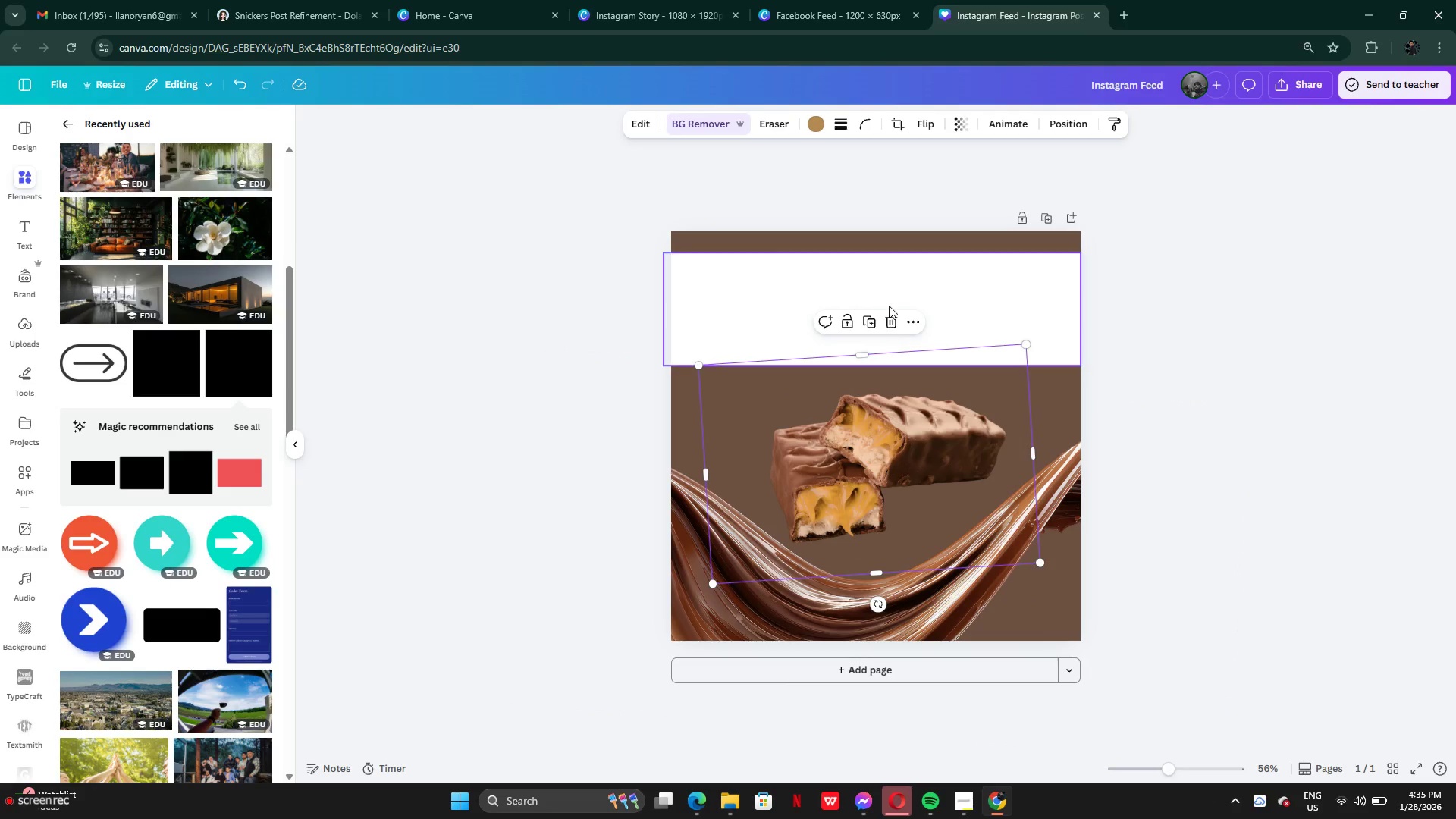 
left_click([890, 305])
 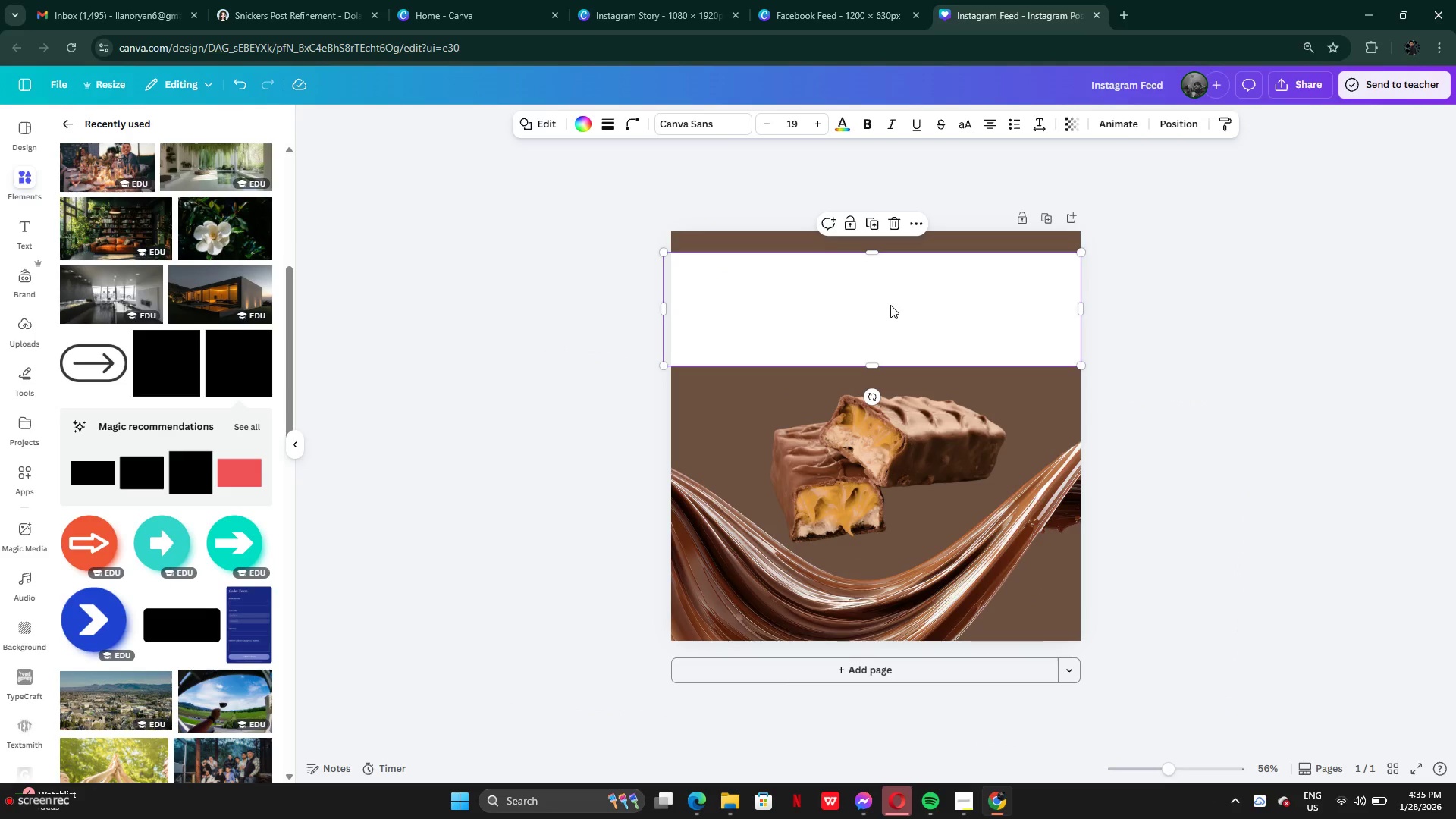 
key(Backspace)
 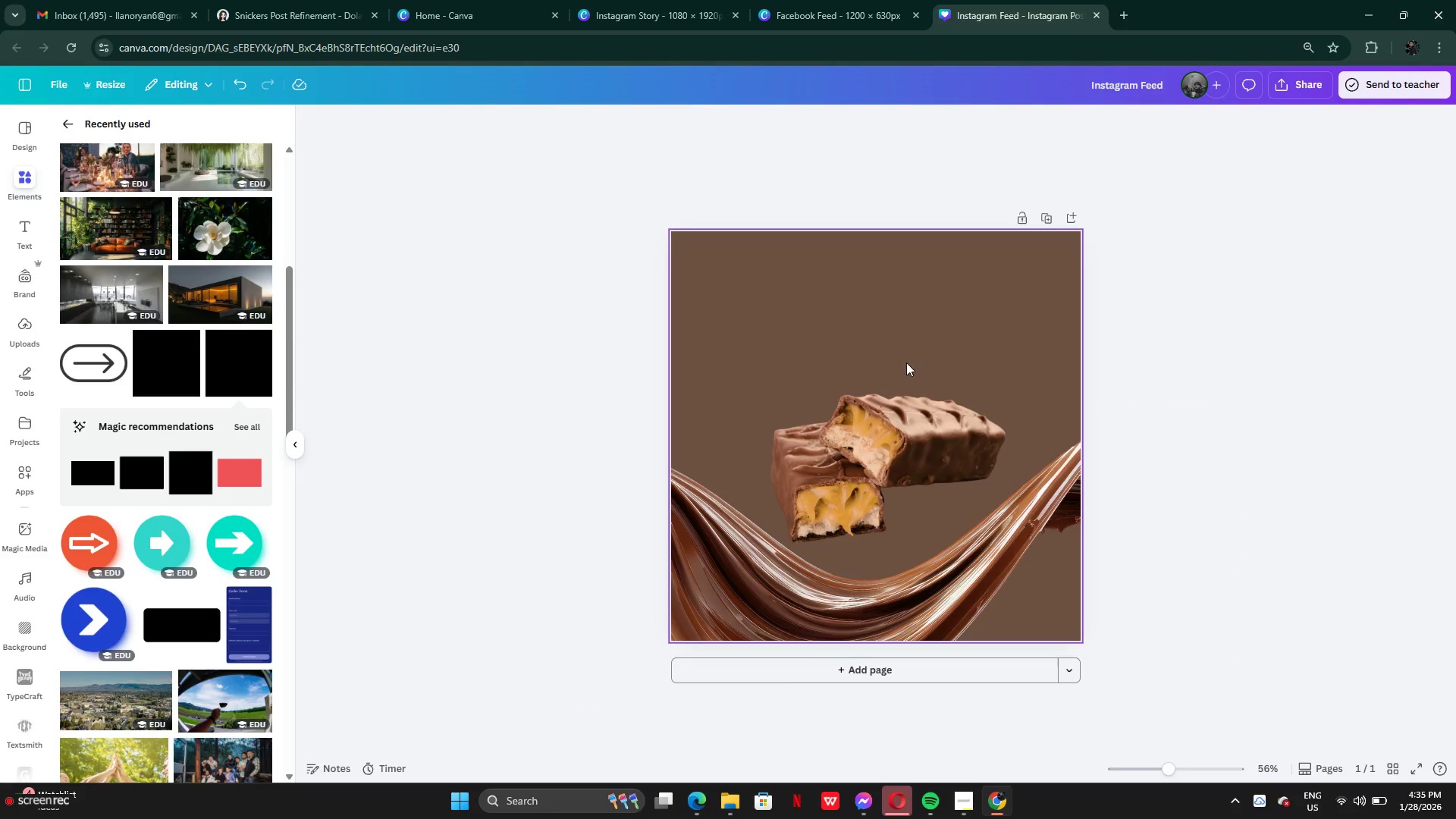 
left_click([908, 426])
 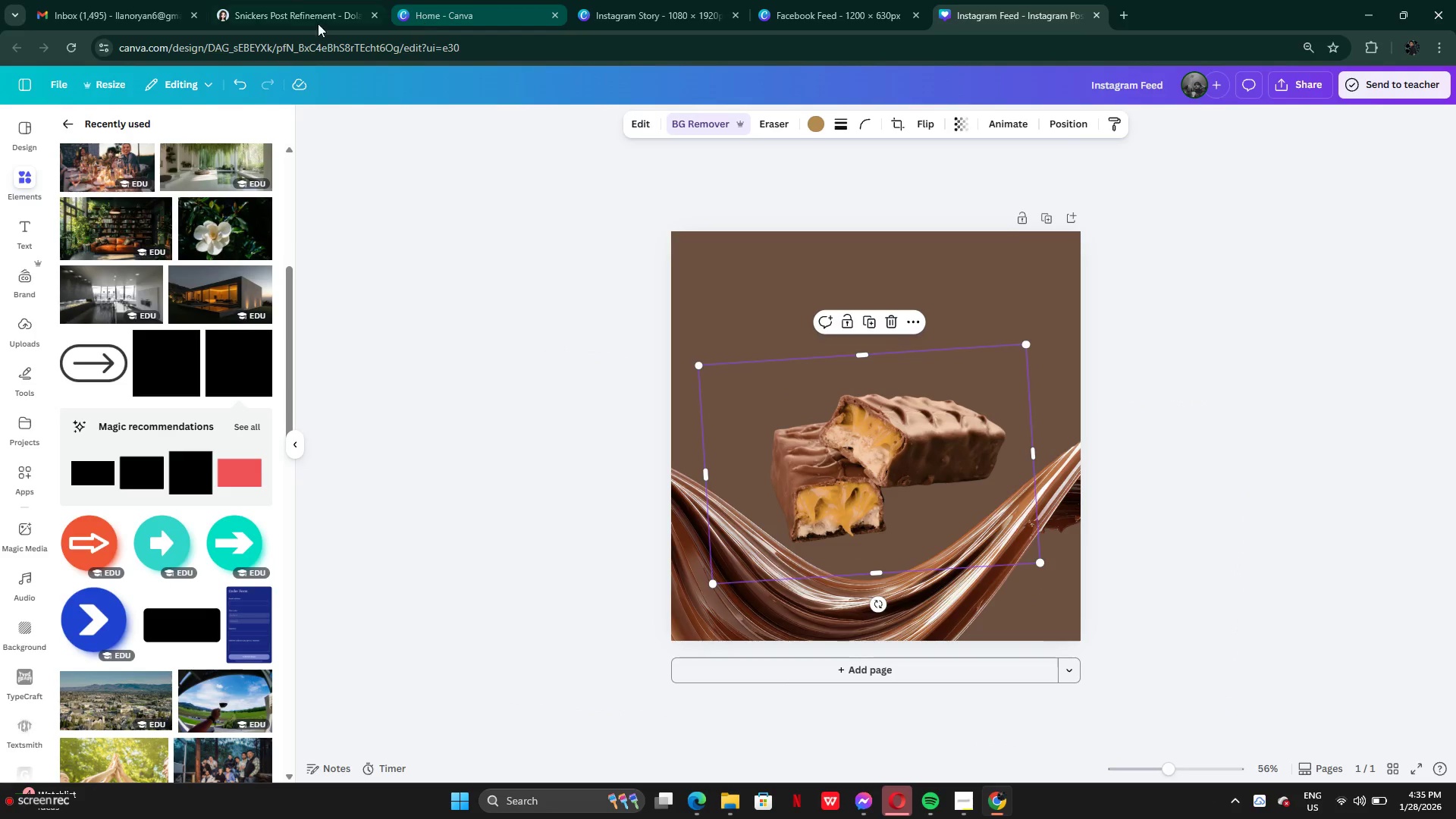 
left_click([283, 27])
 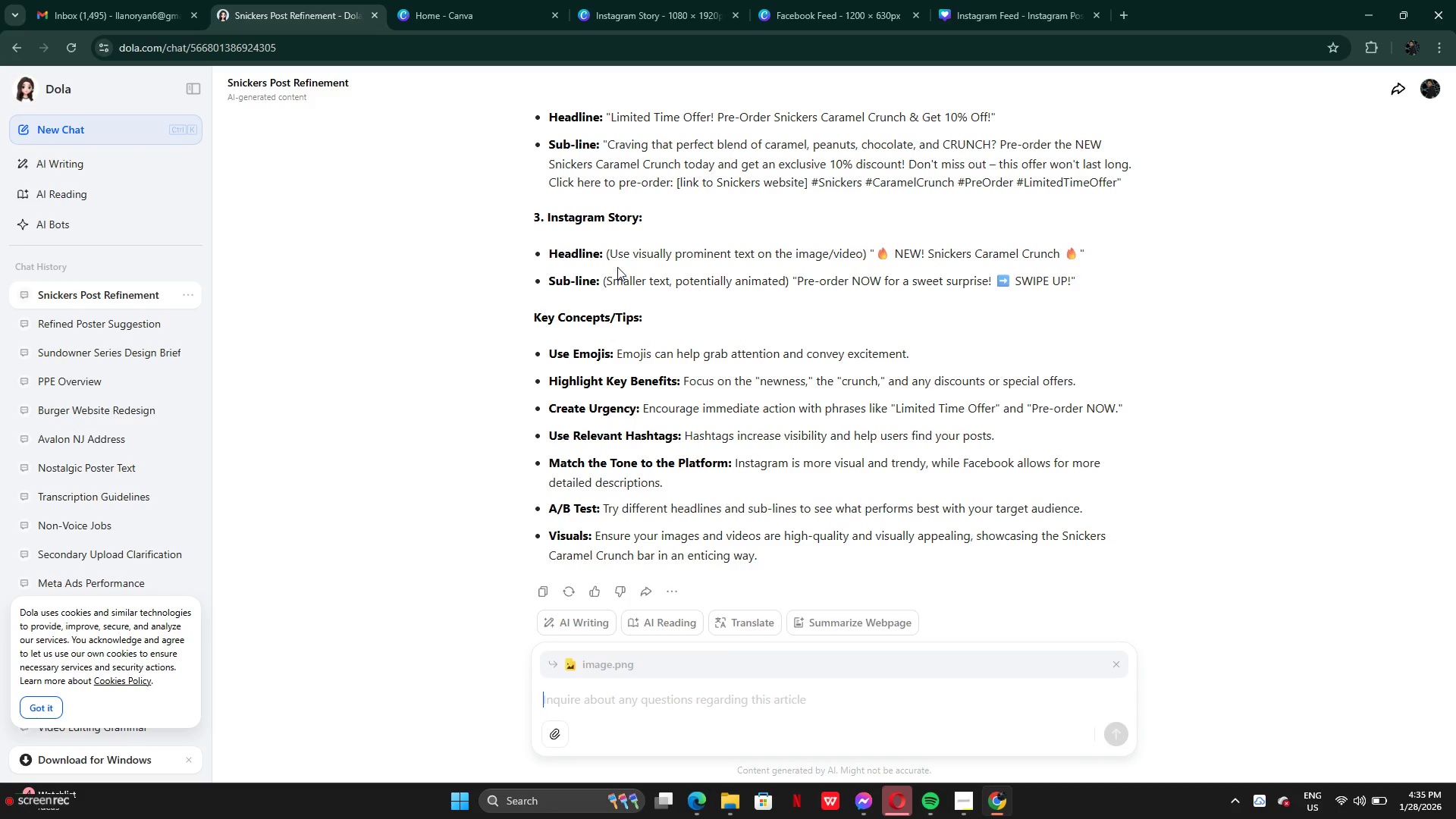 
scroll: coordinate [651, 310], scroll_direction: up, amount: 3.0
 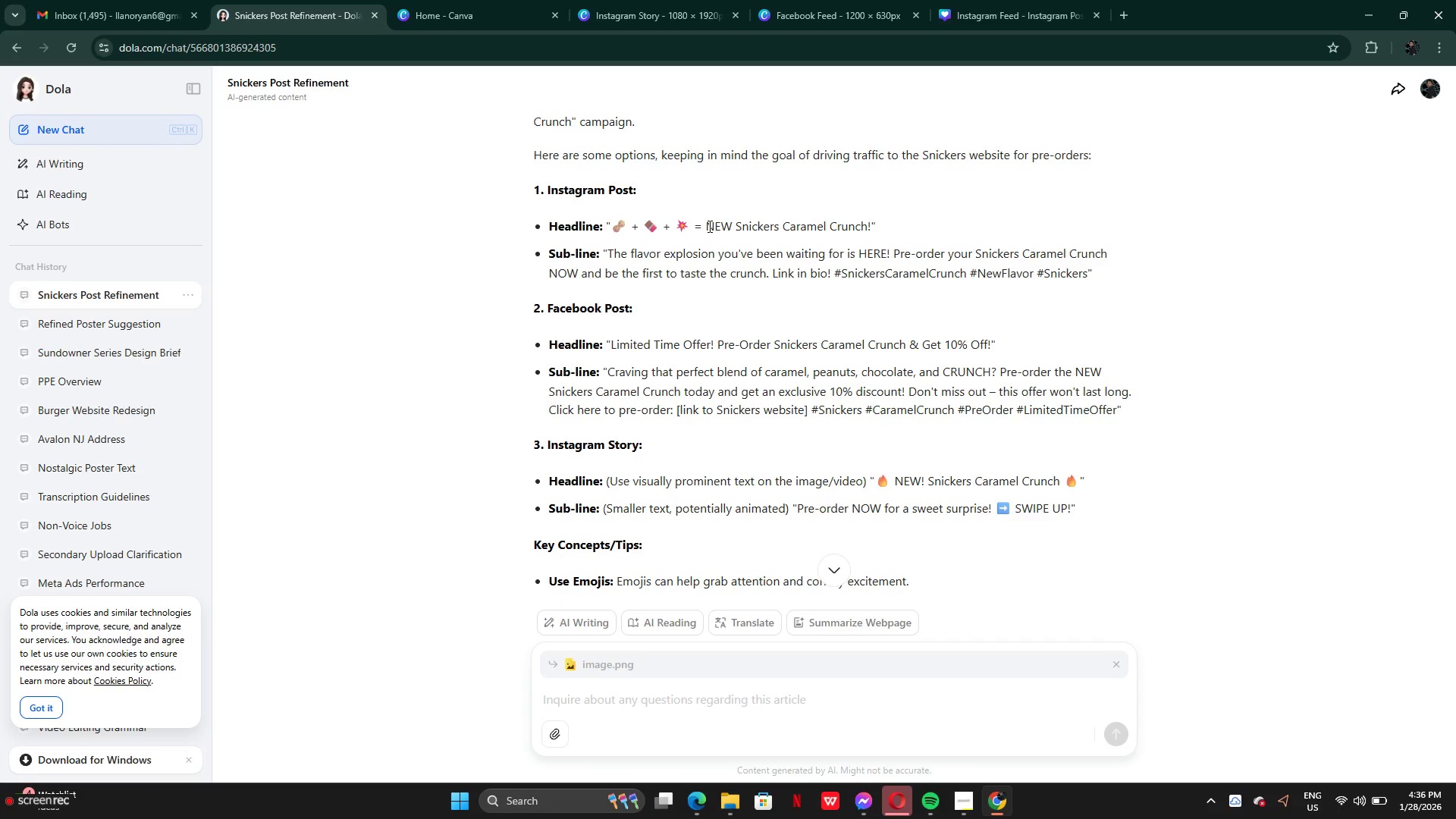 
left_click_drag(start_coordinate=[706, 227], to_coordinate=[873, 222])
 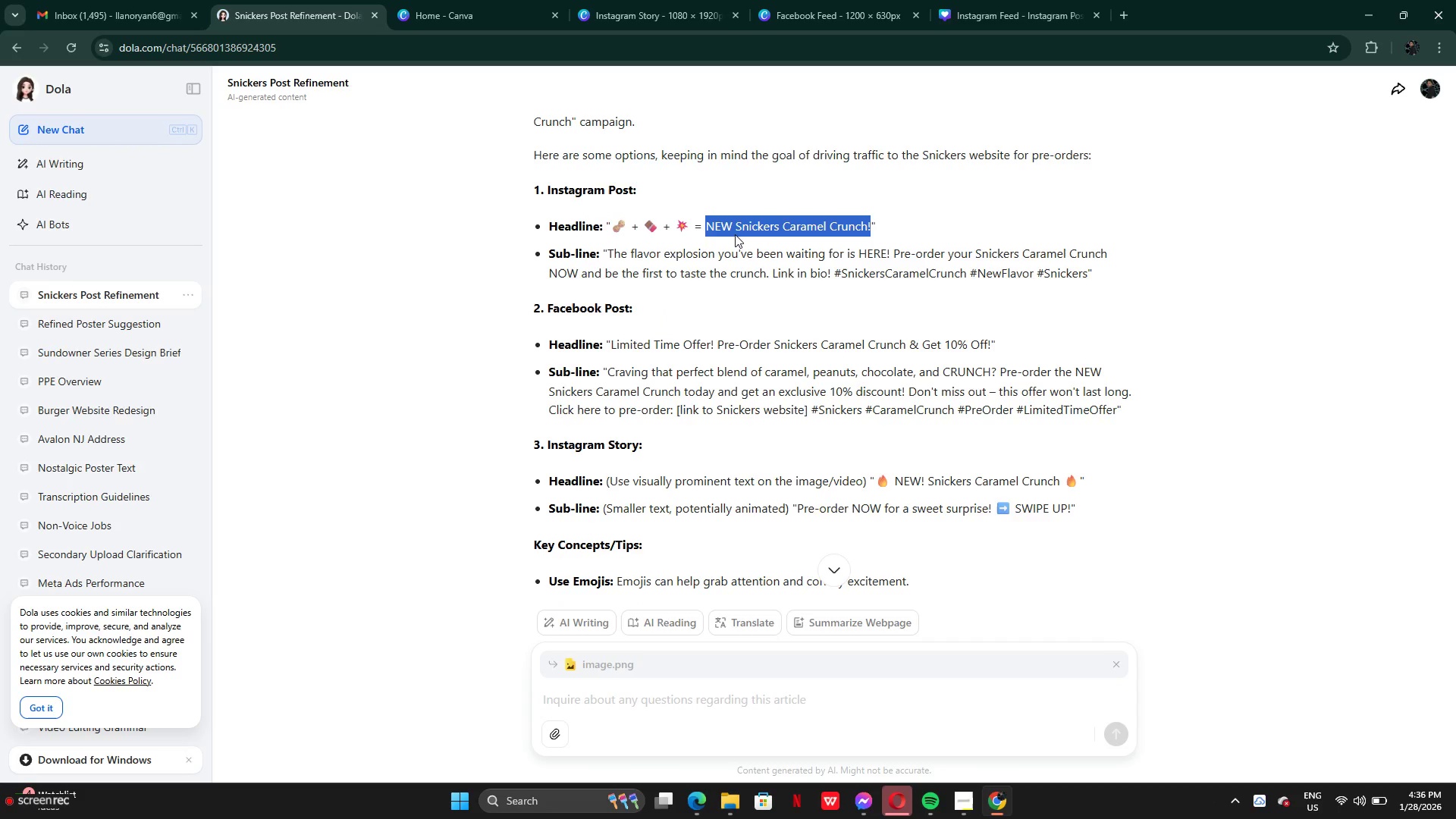 
left_click_drag(start_coordinate=[735, 234], to_coordinate=[740, 234])
 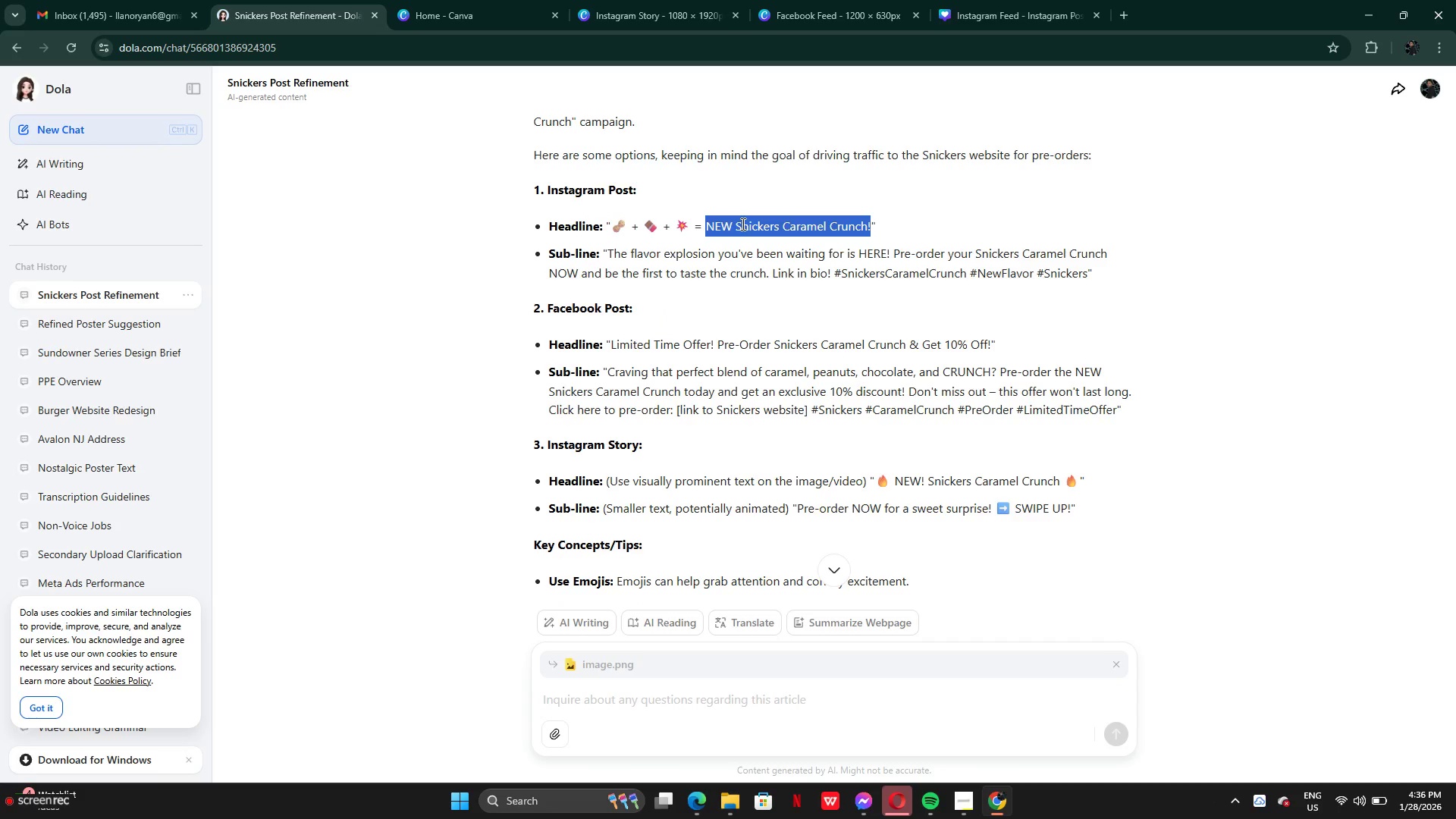 
triple_click([742, 224])
 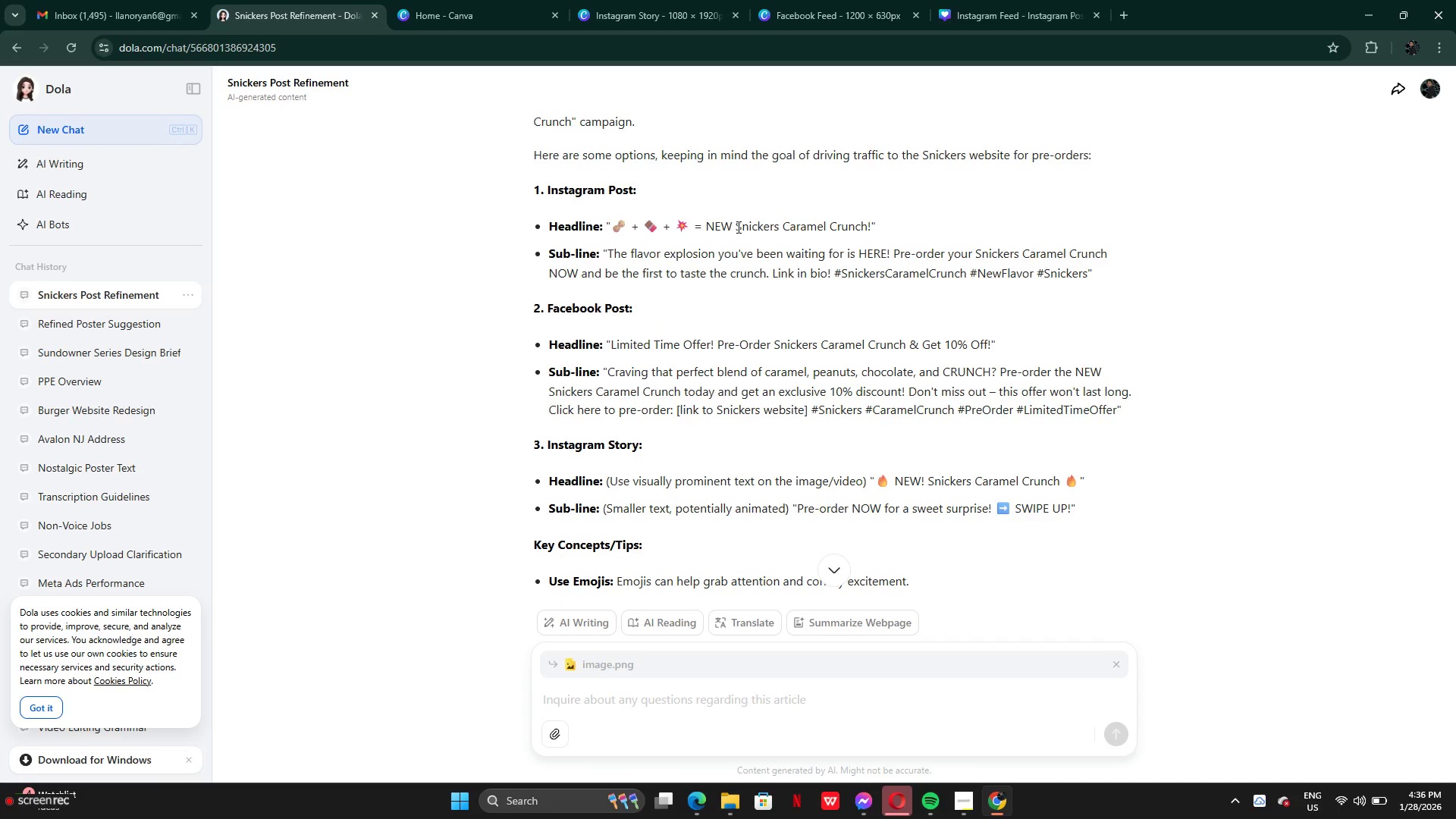 
left_click_drag(start_coordinate=[737, 227], to_coordinate=[872, 234])
 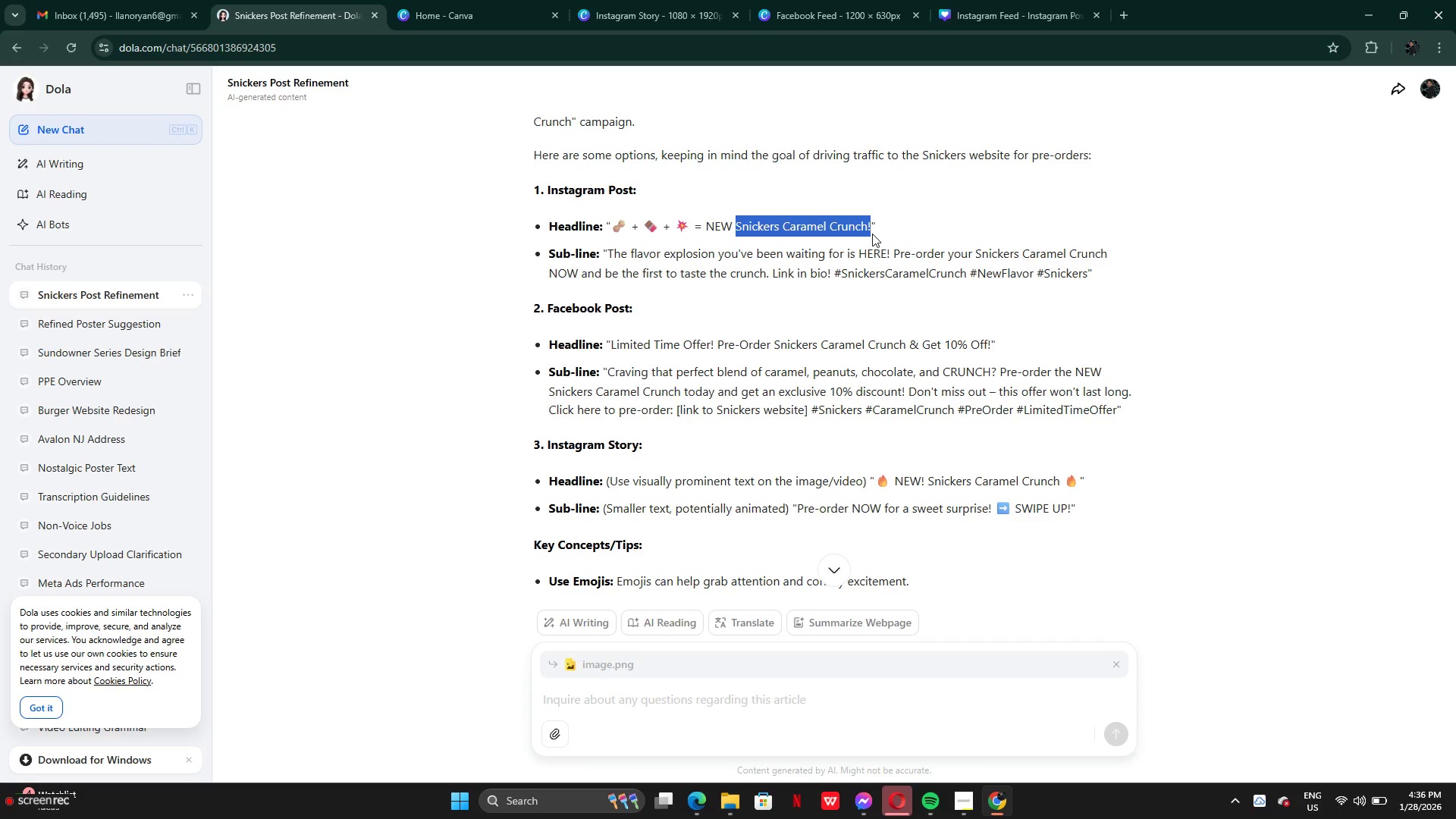 
key(Control+C)
 